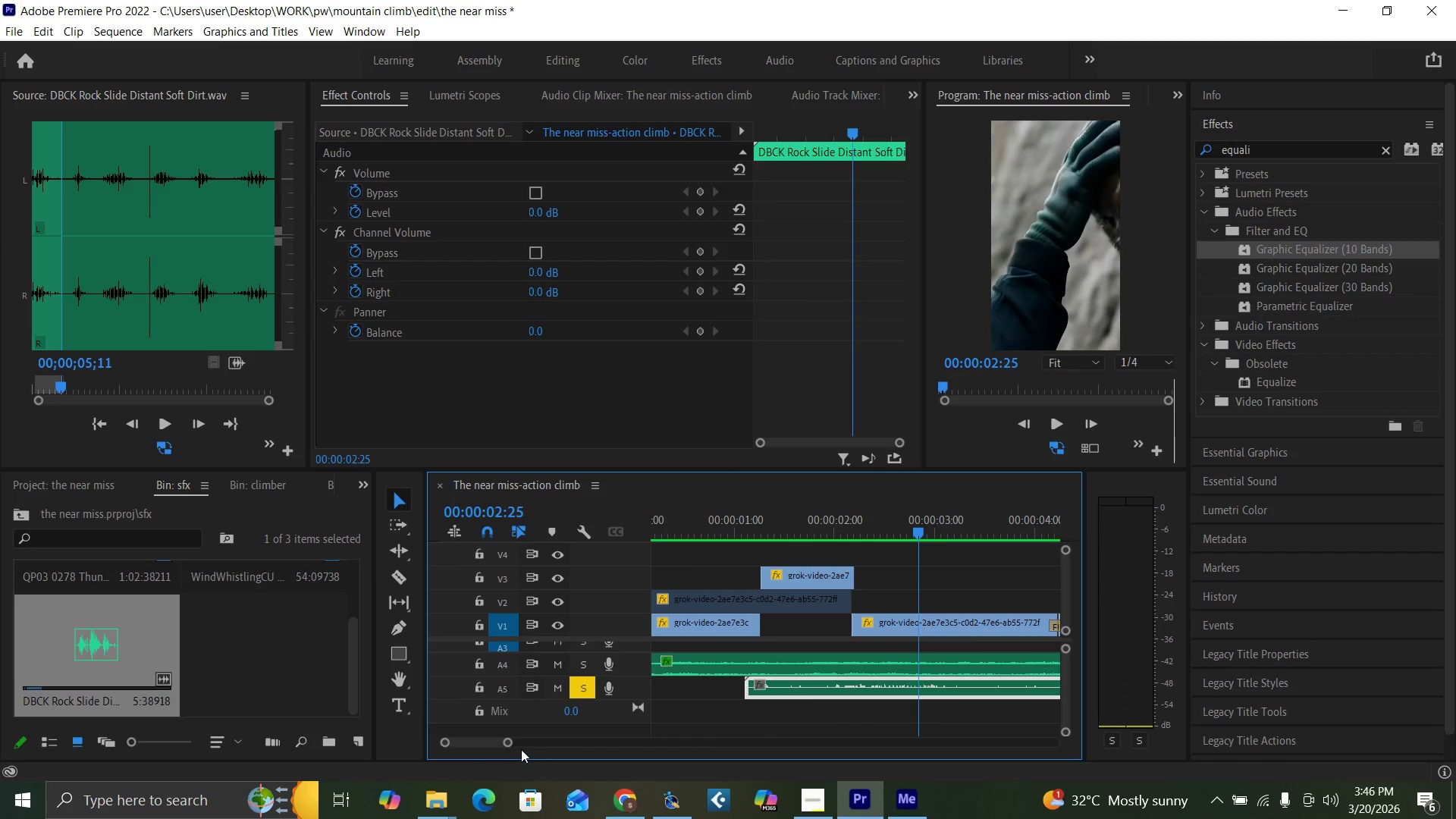 
left_click_drag(start_coordinate=[508, 742], to_coordinate=[526, 746])
 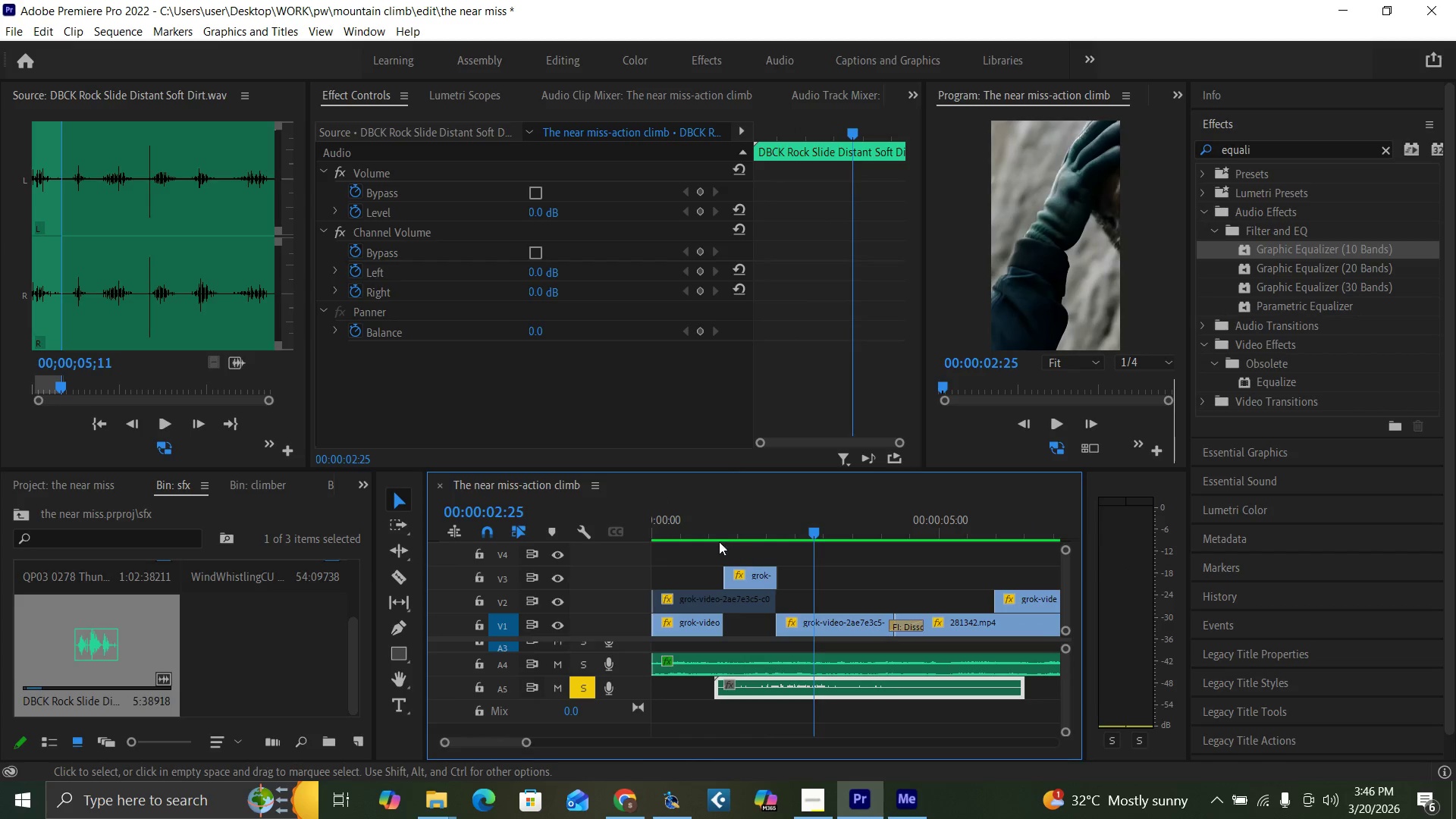 
left_click([714, 530])
 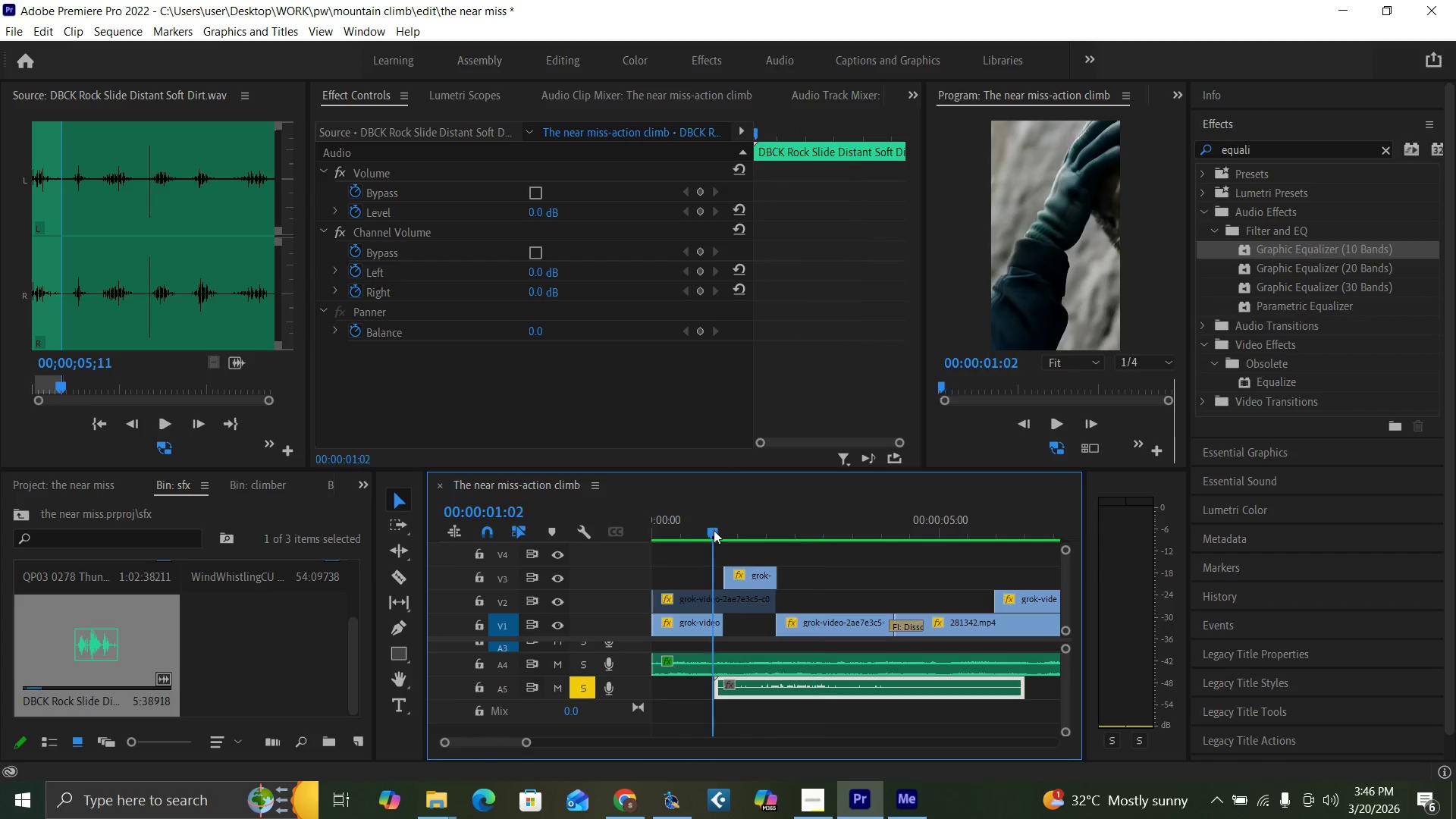 
key(Space)
 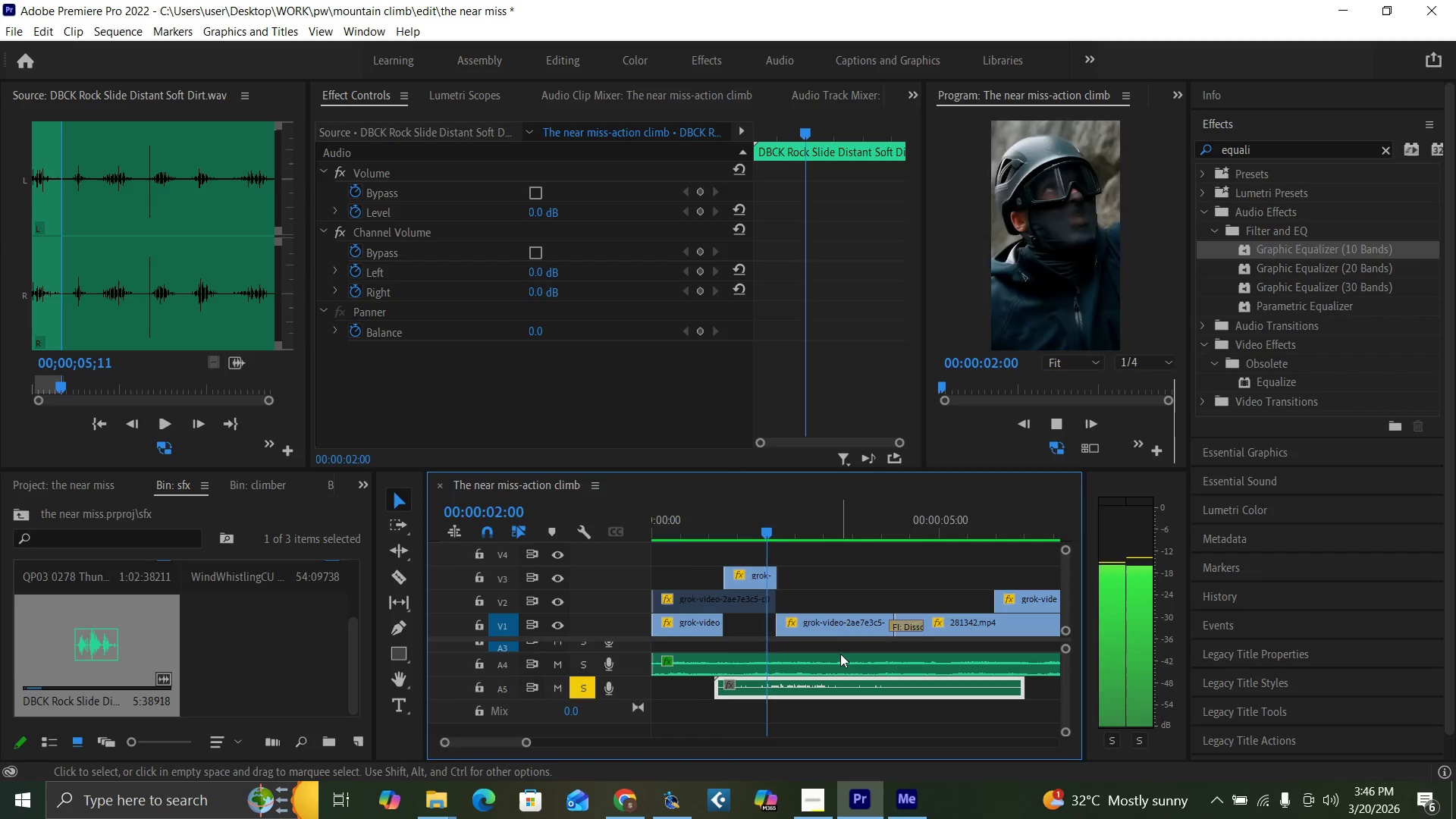 
key(Space)
 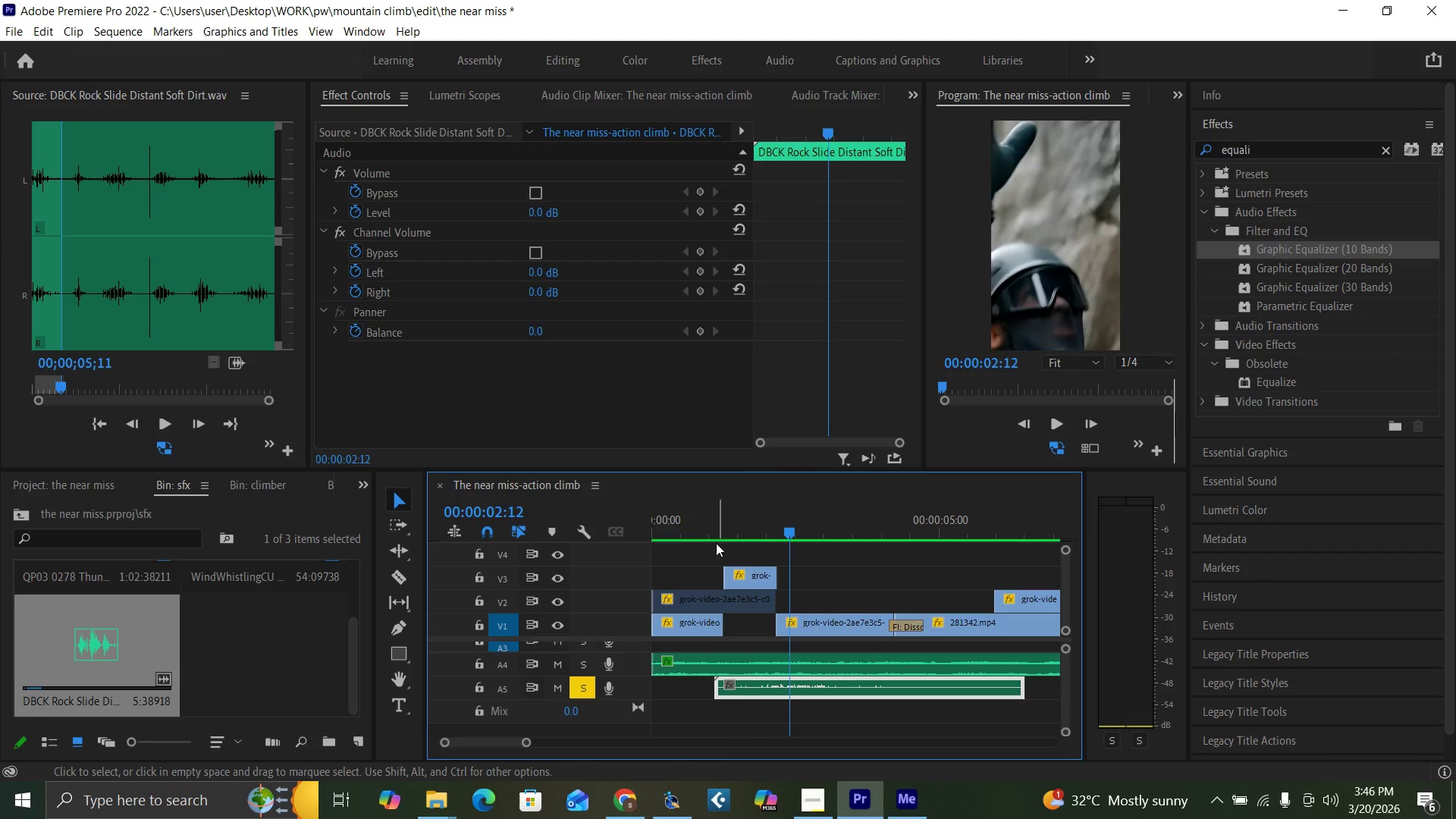 
left_click([709, 530])
 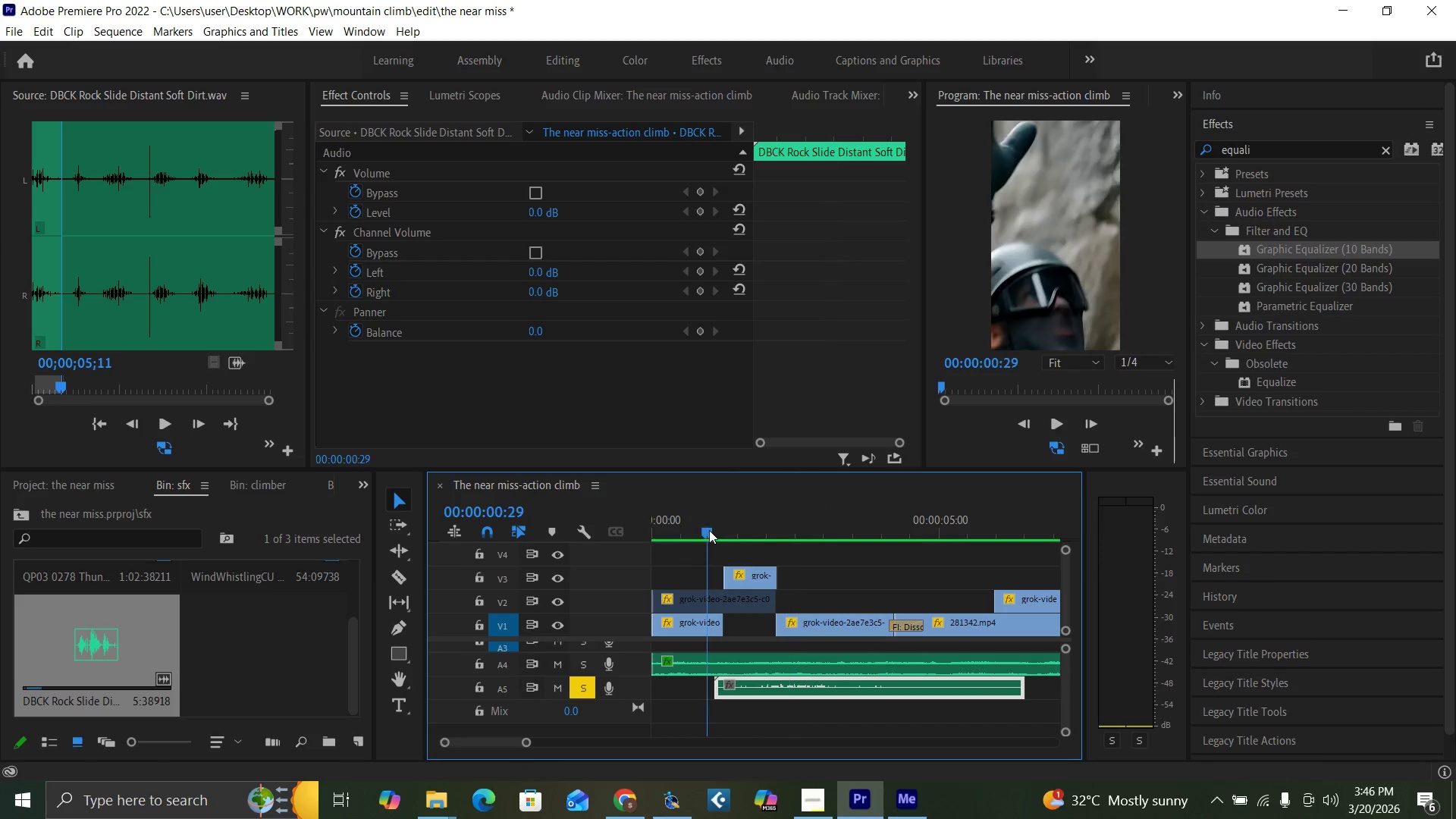 
key(Space)
 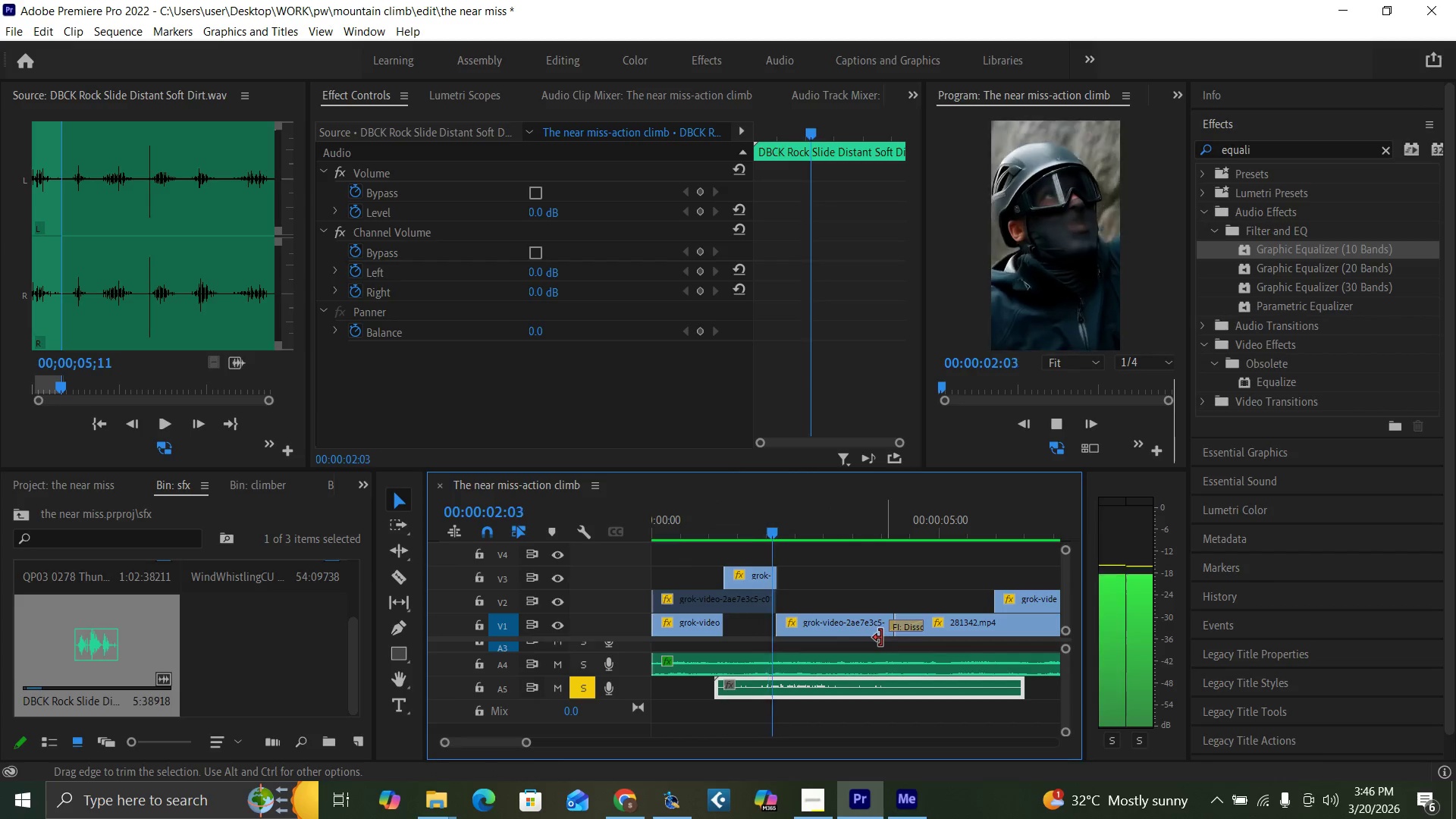 
key(Space)
 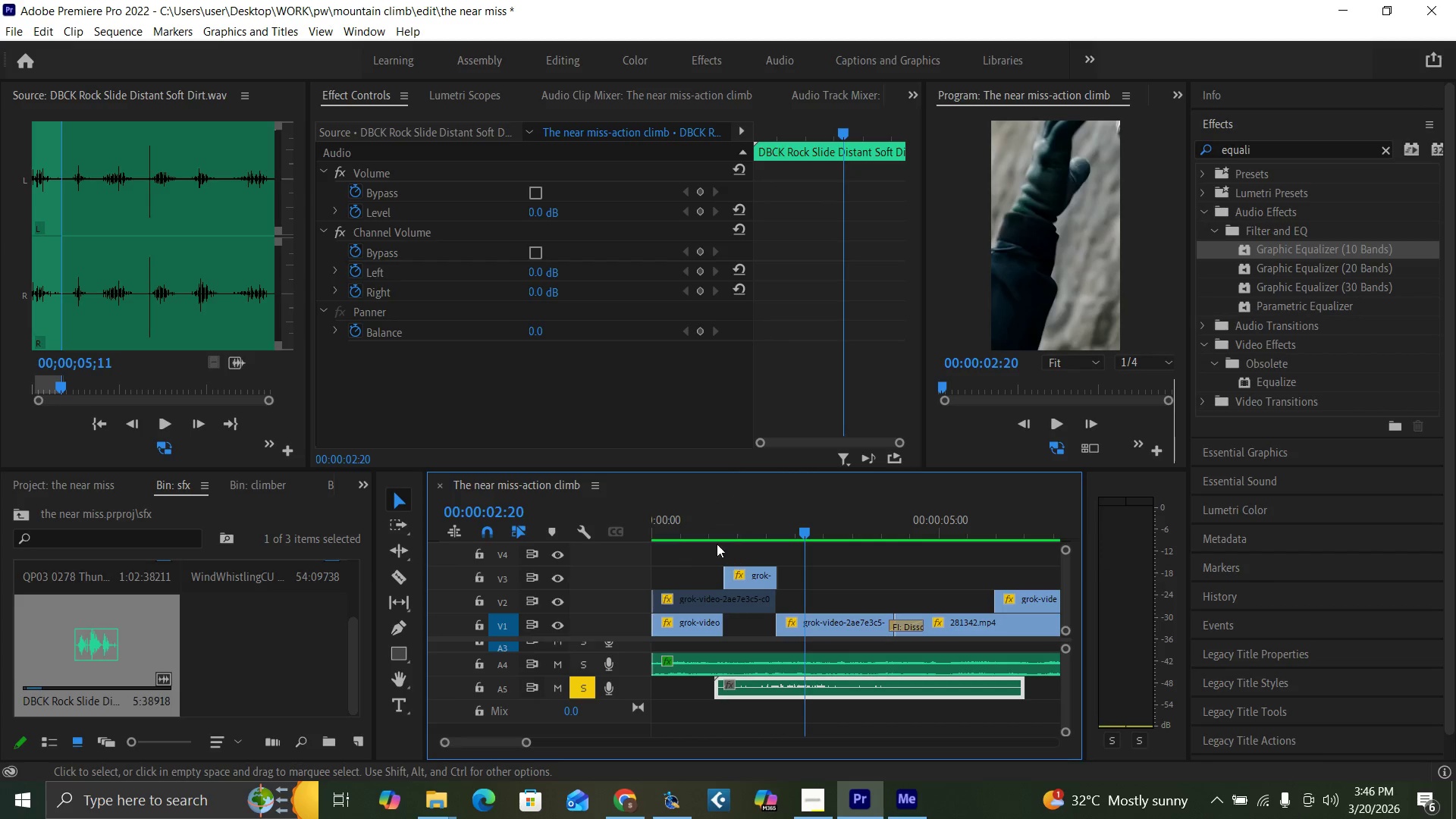 
key(Space)
 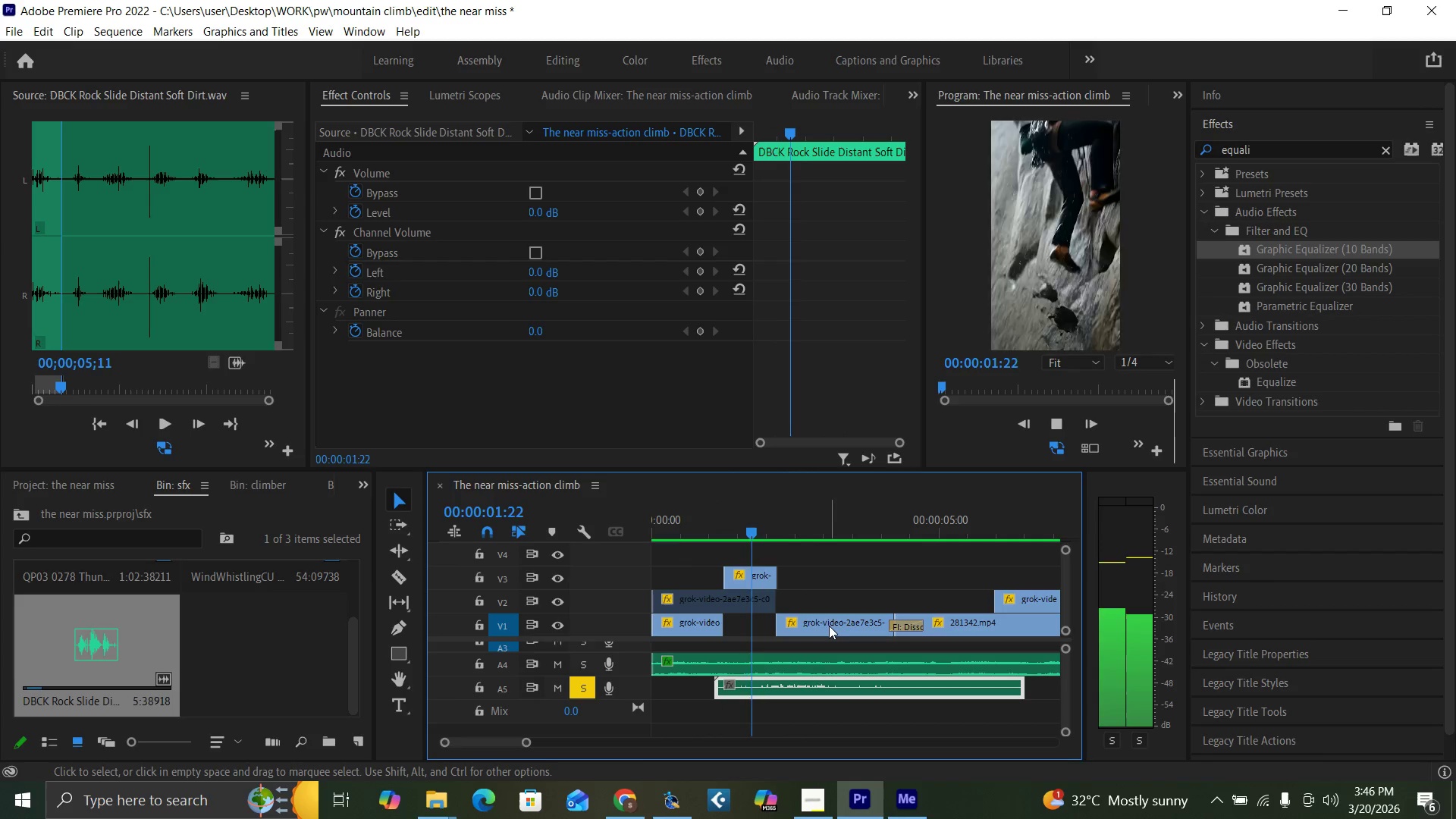 
key(Space)
 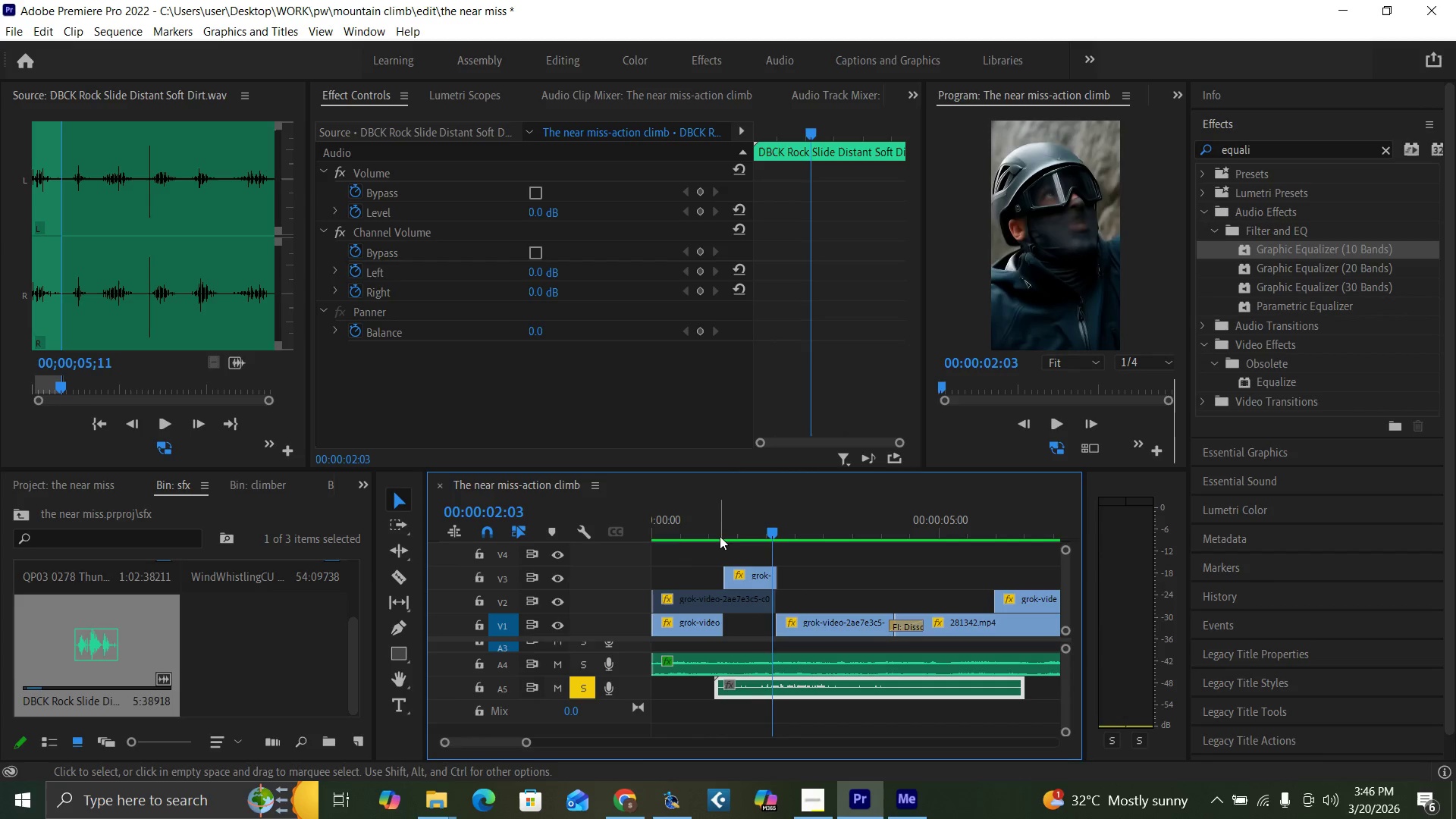 
left_click([719, 528])
 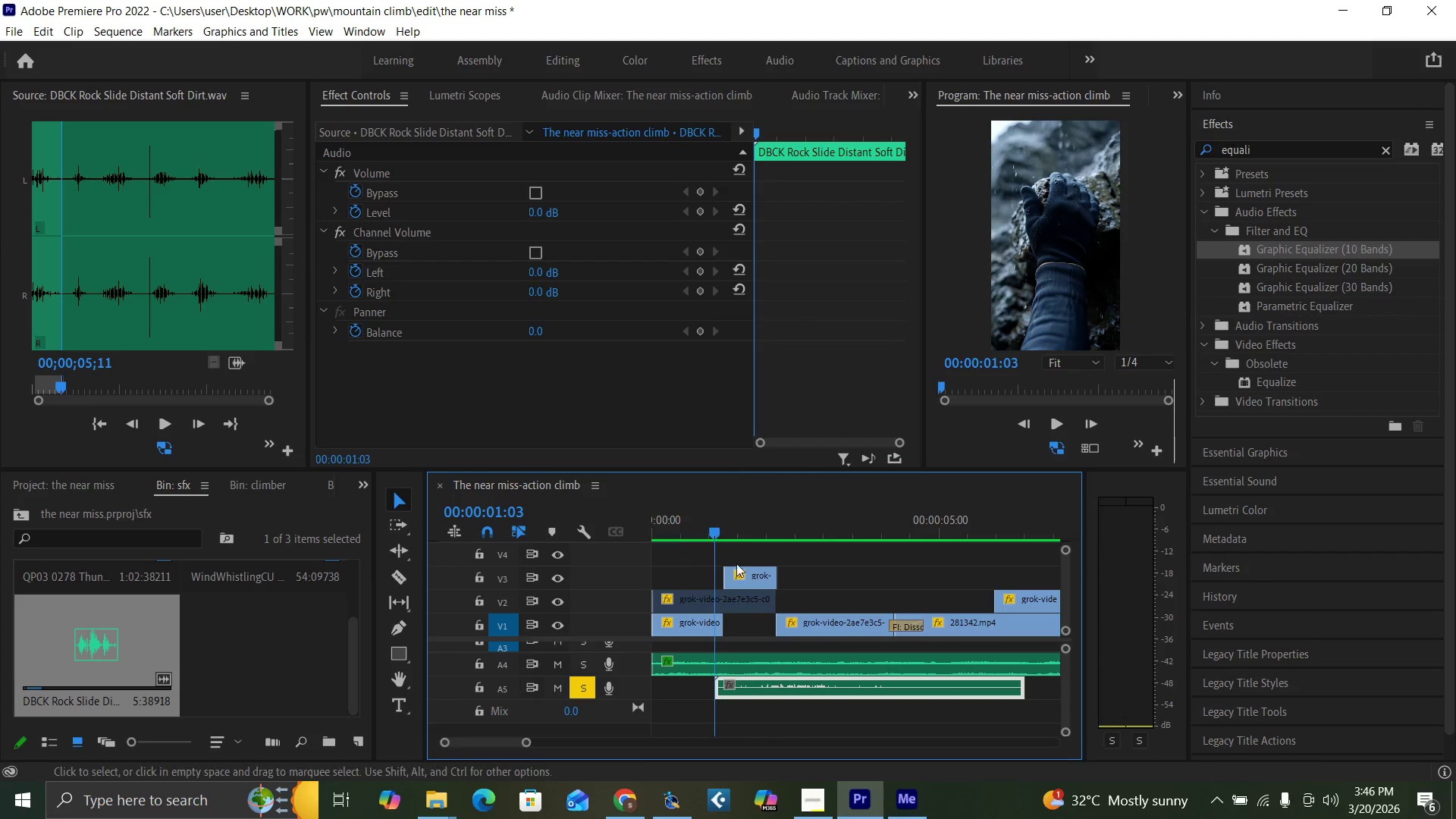 
hold_key(key=AltLeft, duration=1.5)
left_click_drag(start_coordinate=[812, 692], to_coordinate=[813, 729])
 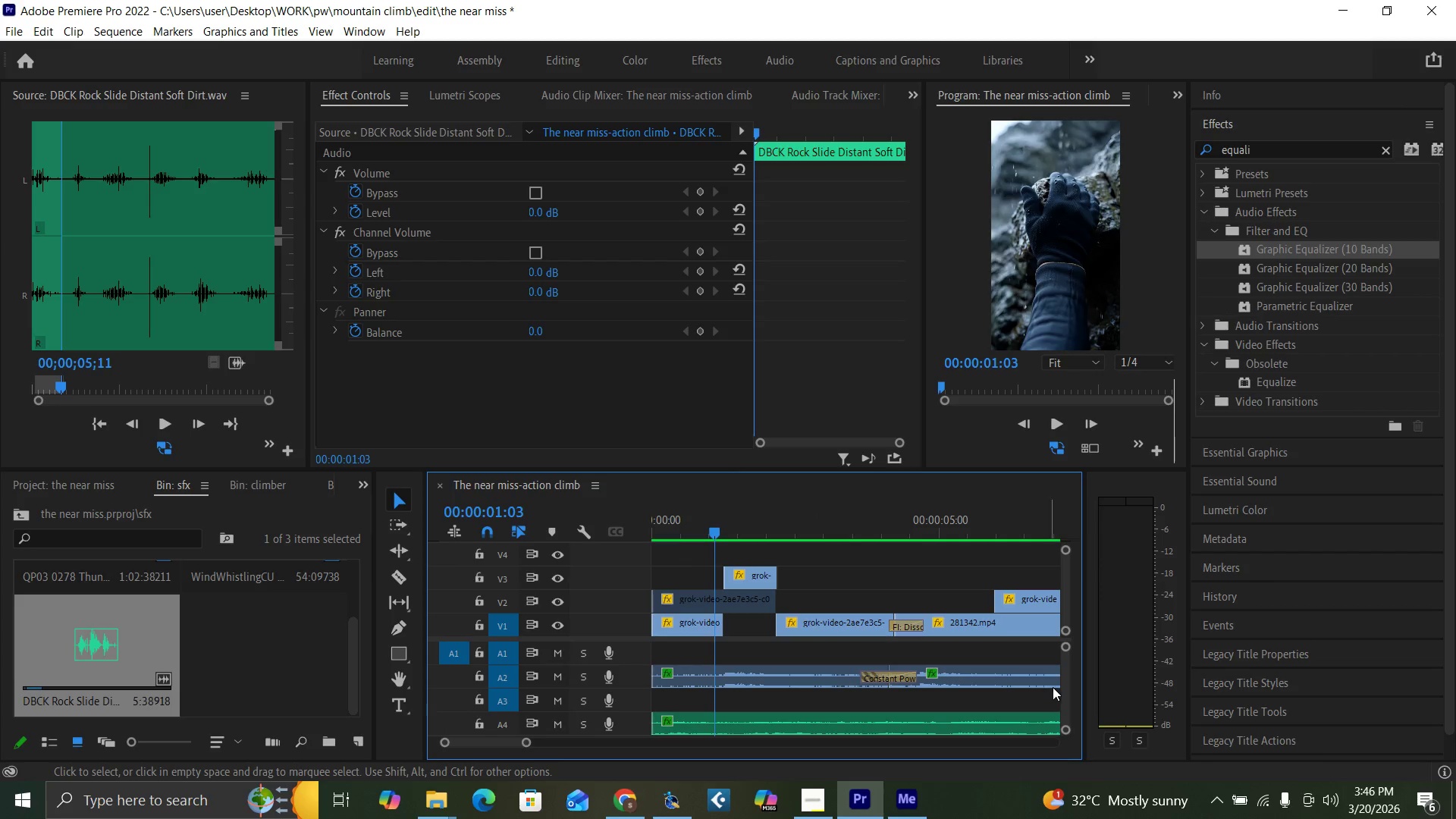 
left_click_drag(start_coordinate=[1064, 695], to_coordinate=[1067, 701])
 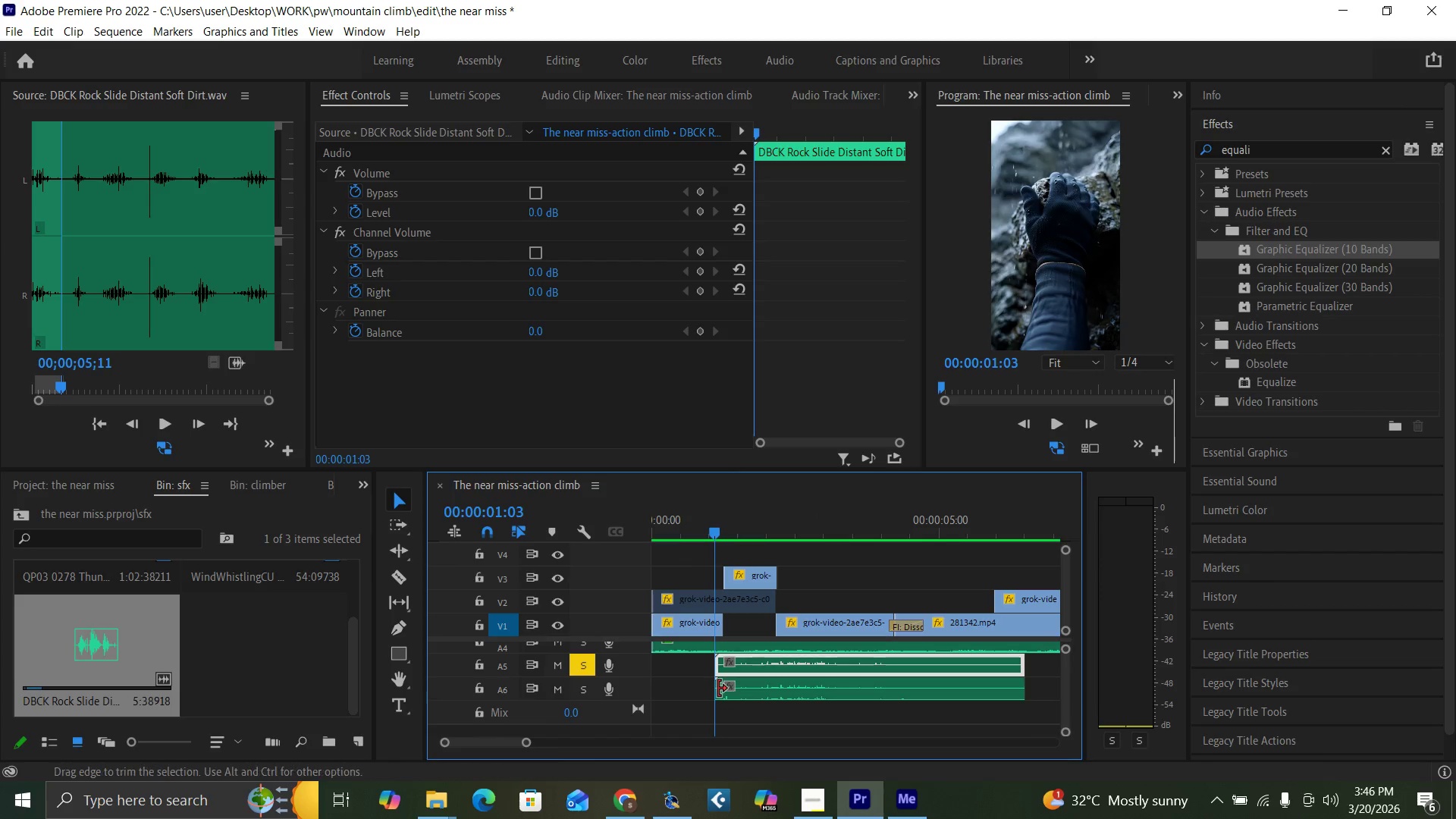 
left_click_drag(start_coordinate=[718, 689], to_coordinate=[764, 704])
 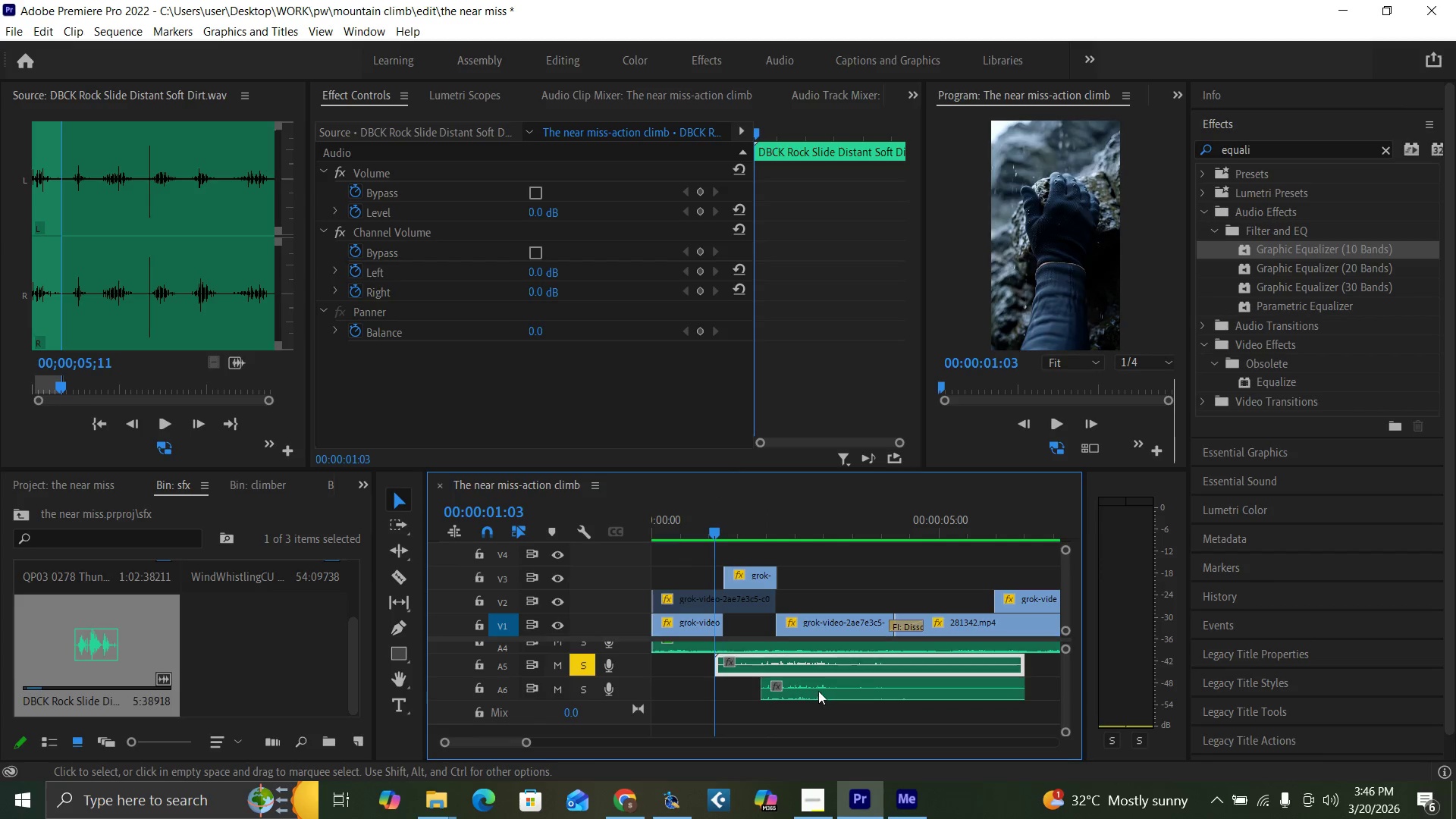 
left_click_drag(start_coordinate=[819, 690], to_coordinate=[769, 685])
 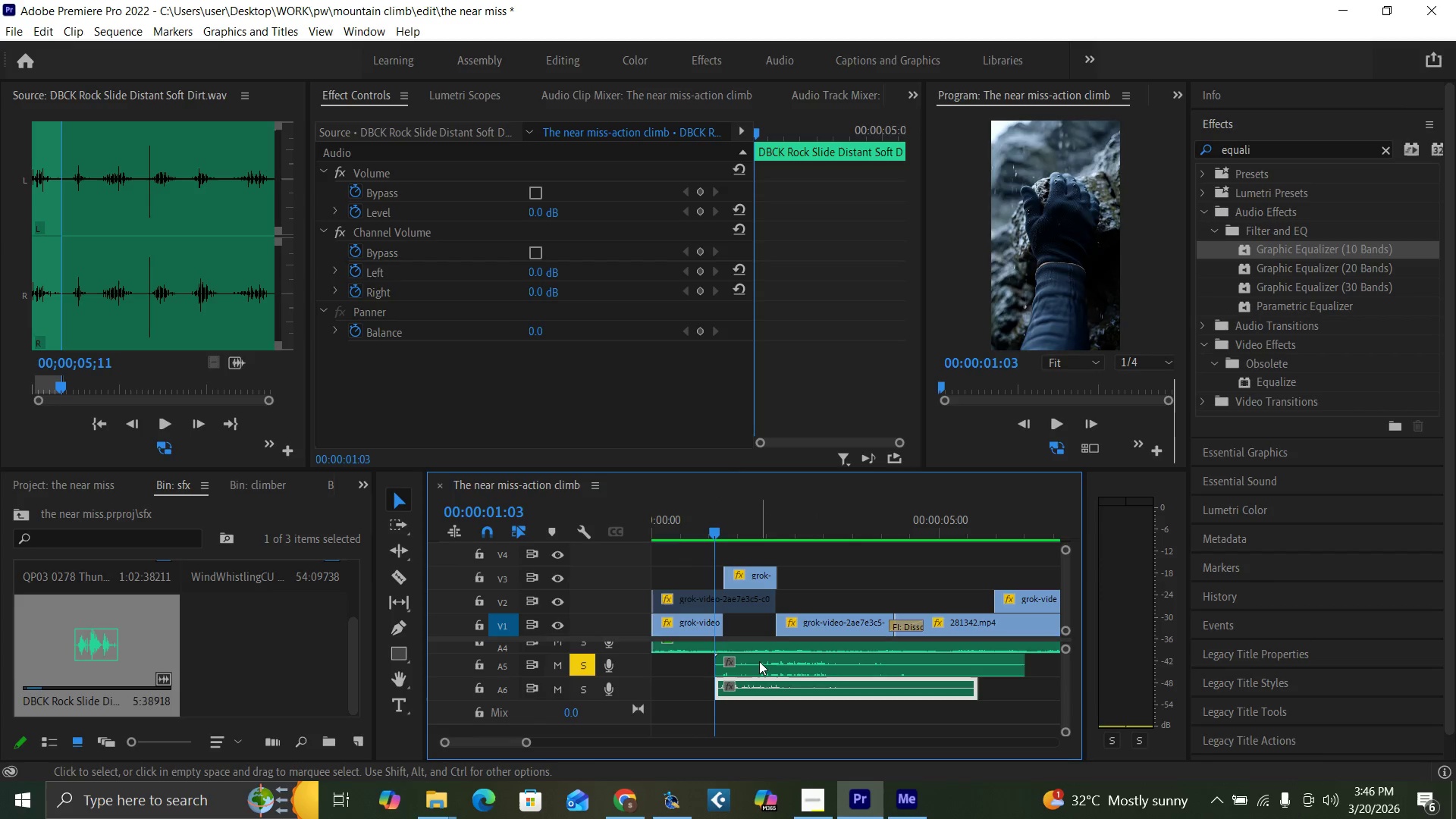 
left_click([759, 661])
 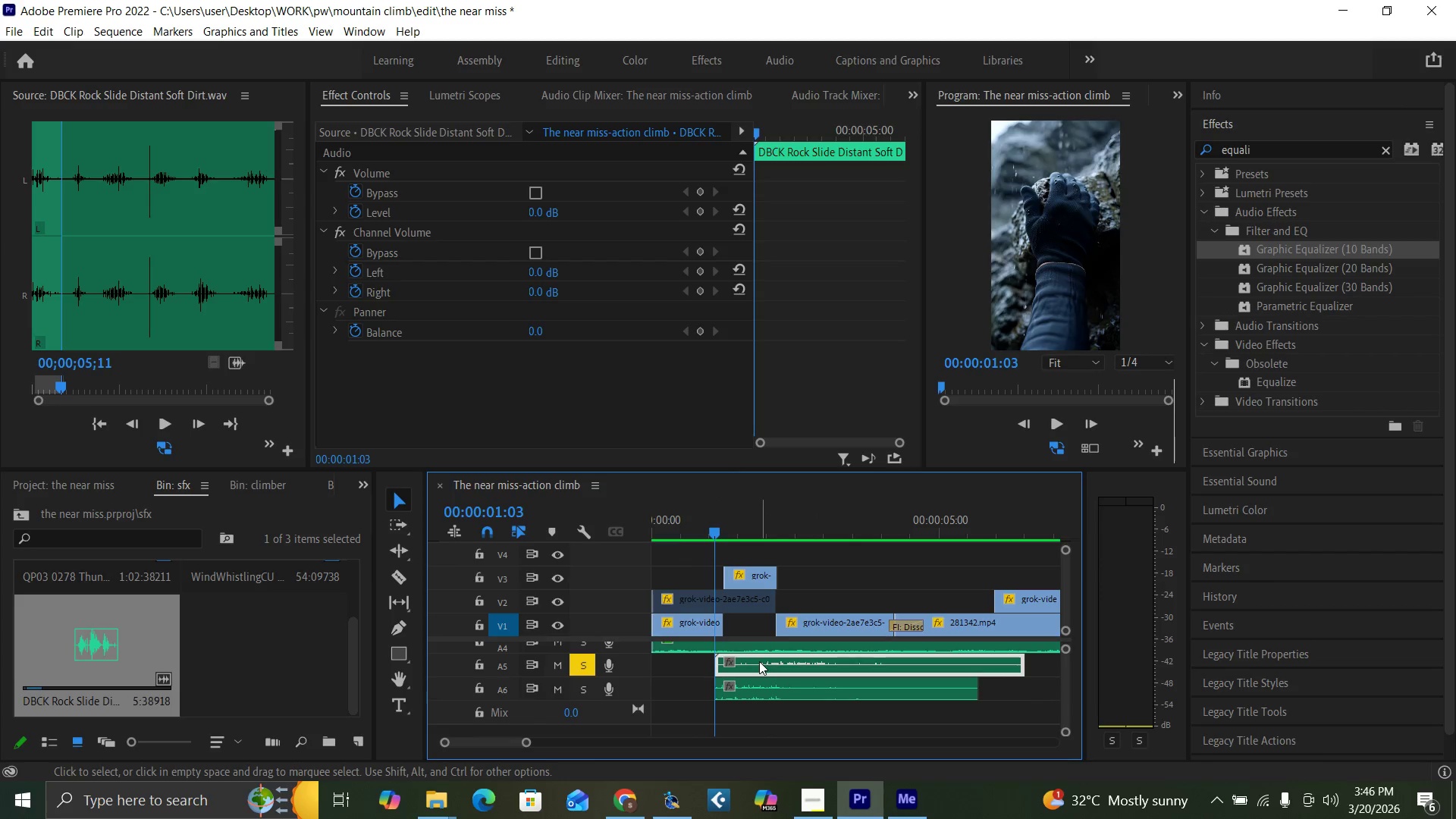 
key(Shift+E)
 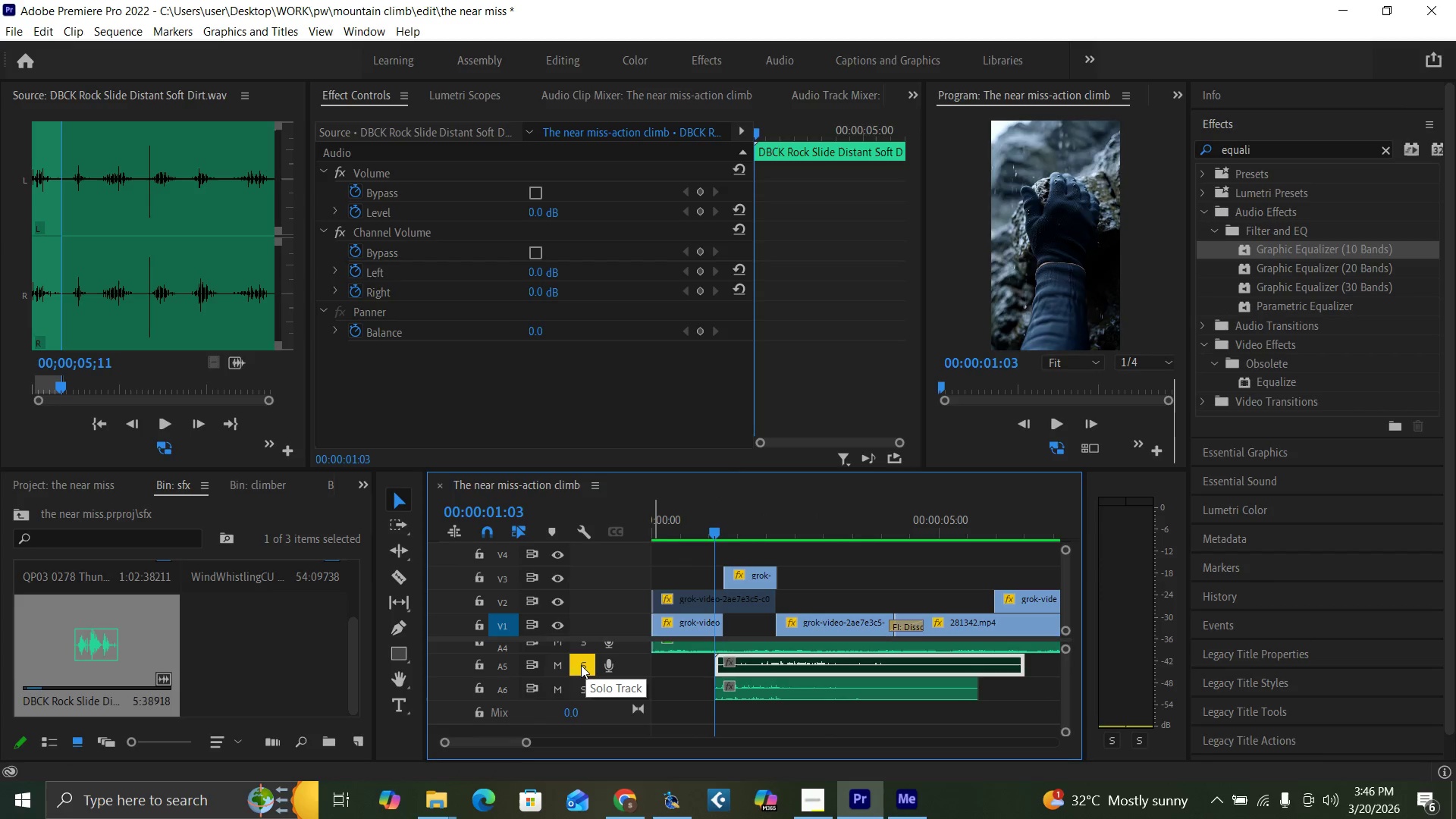 
left_click([580, 666])
 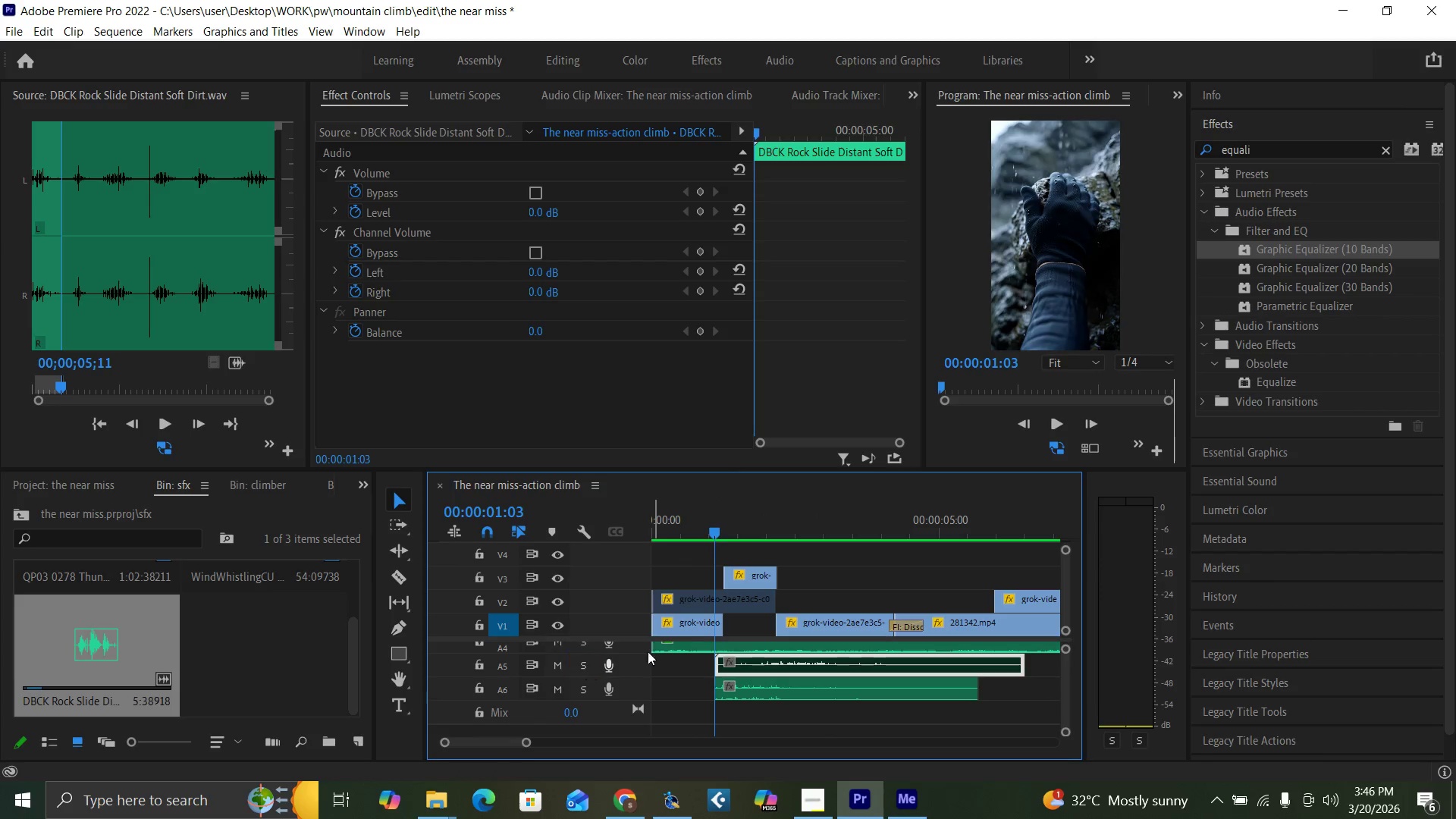 
key(Space)
 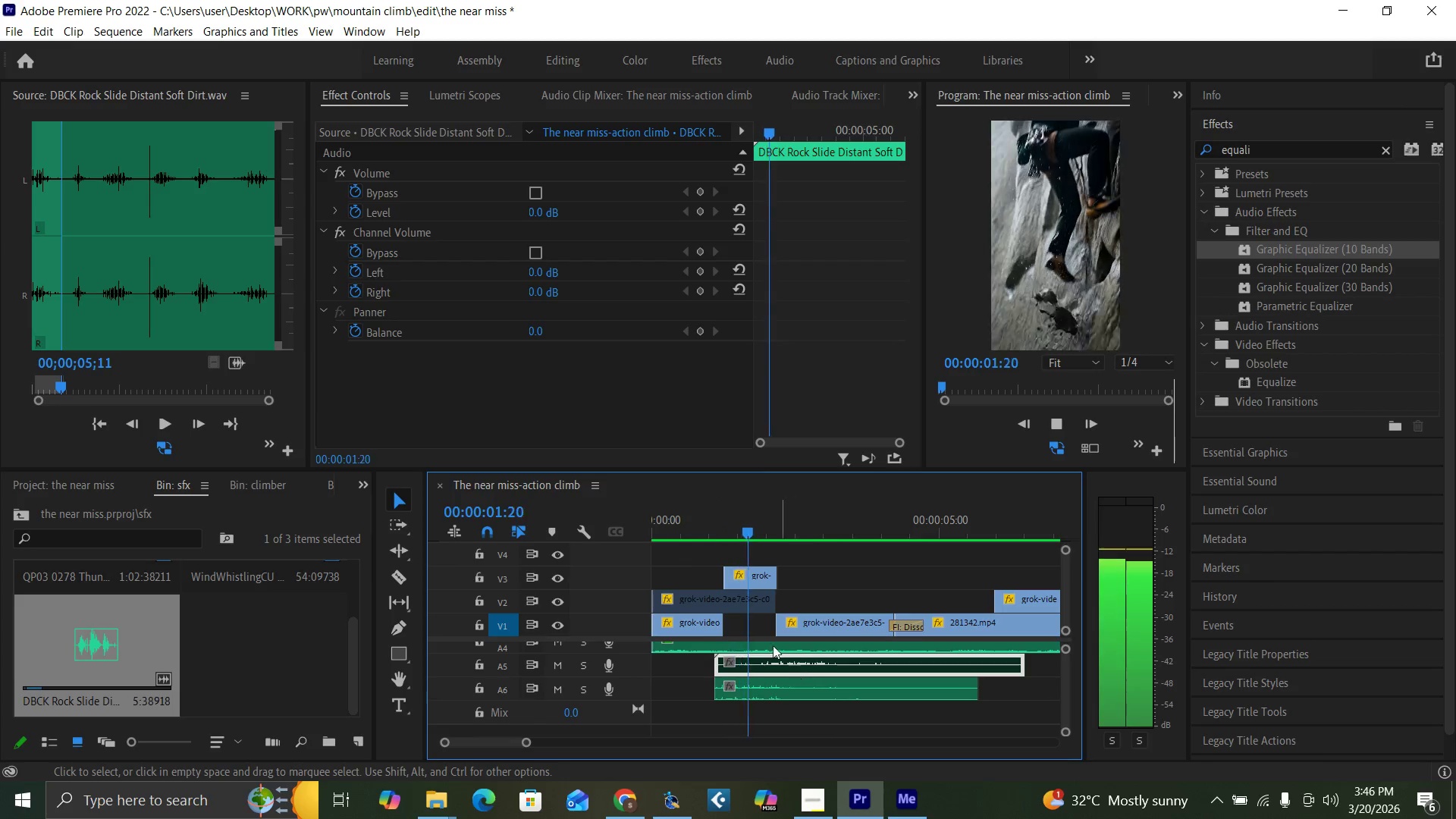 
key(Space)
 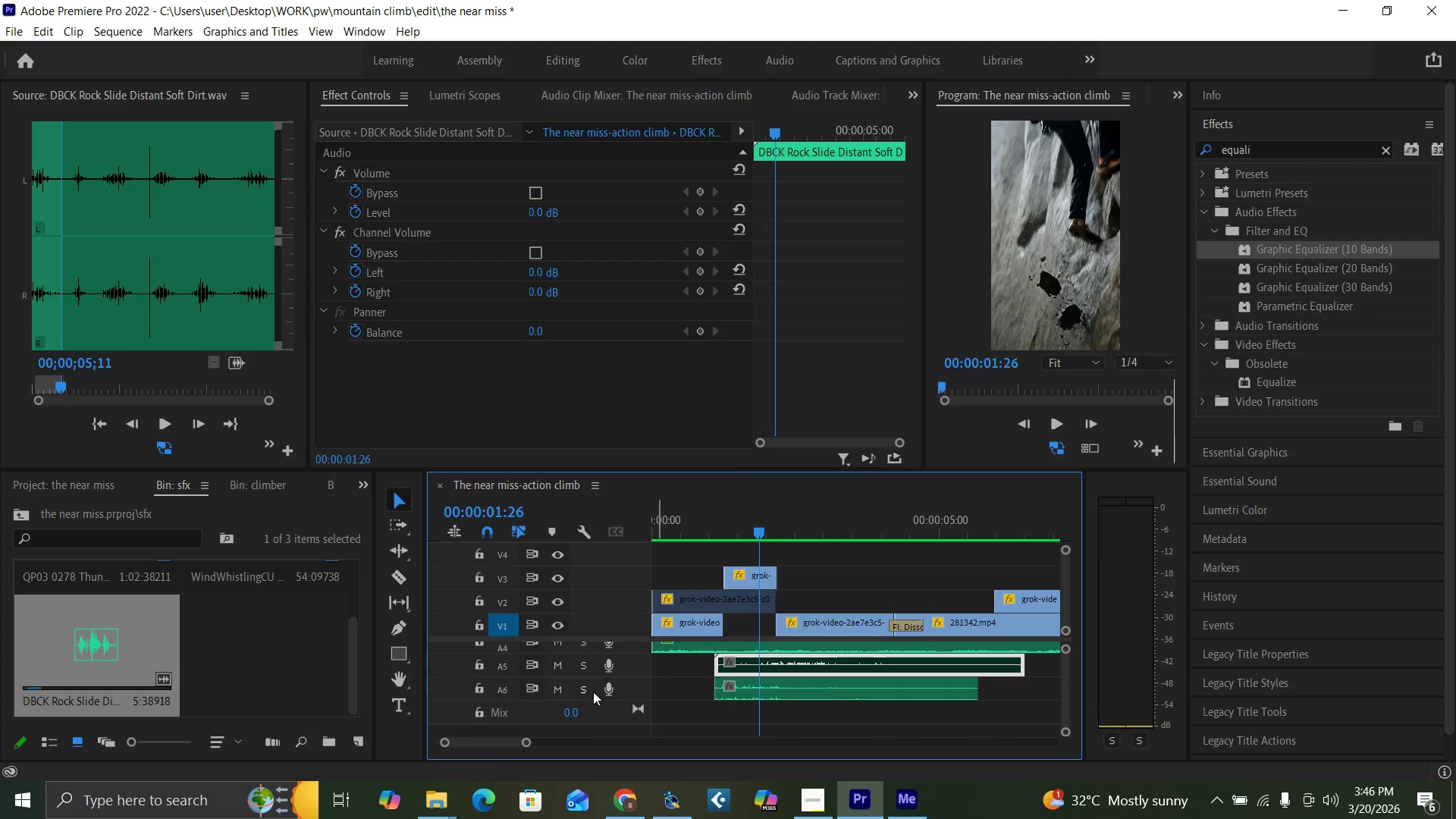 
left_click([588, 686])
 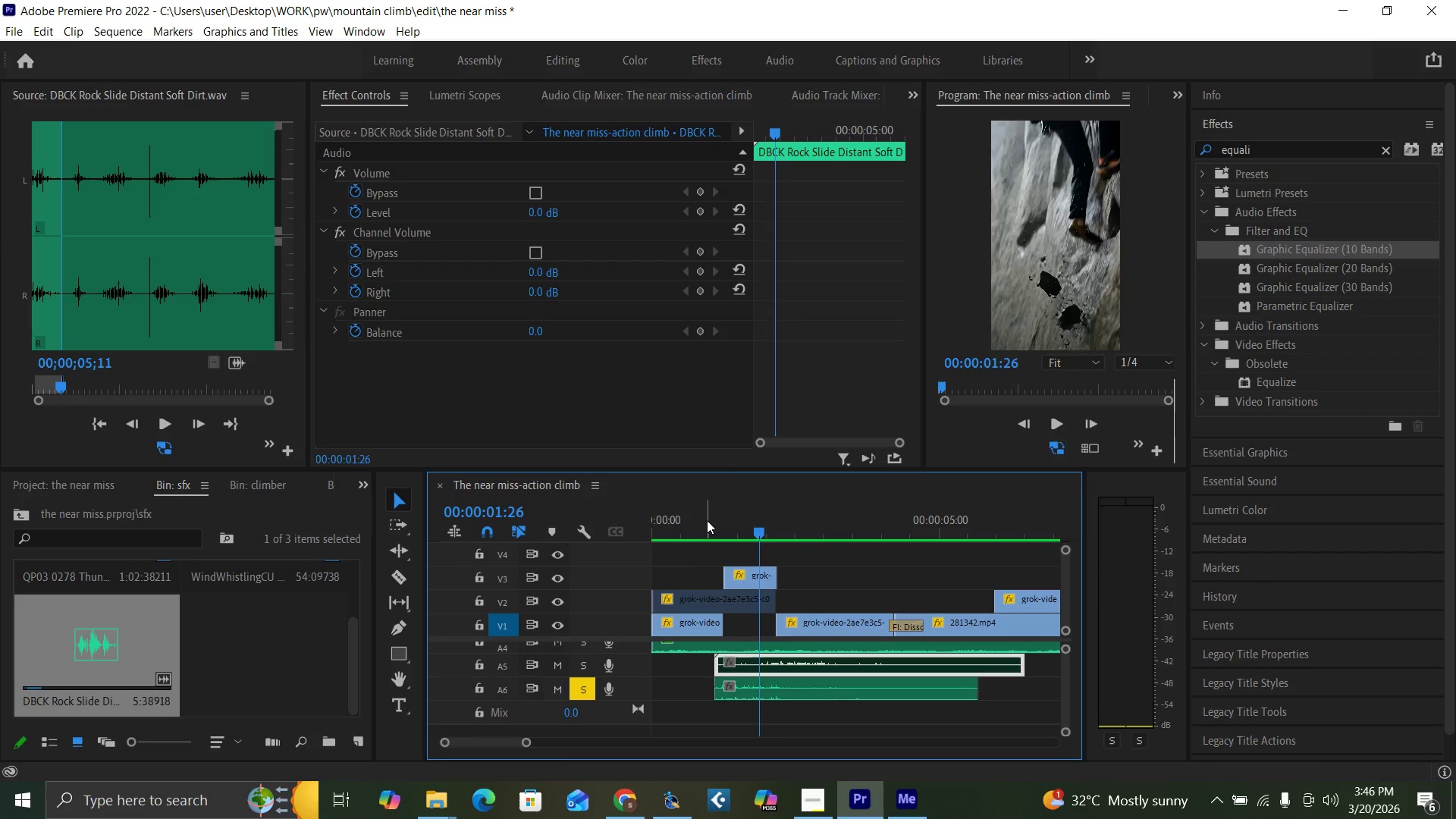 
key(Space)
 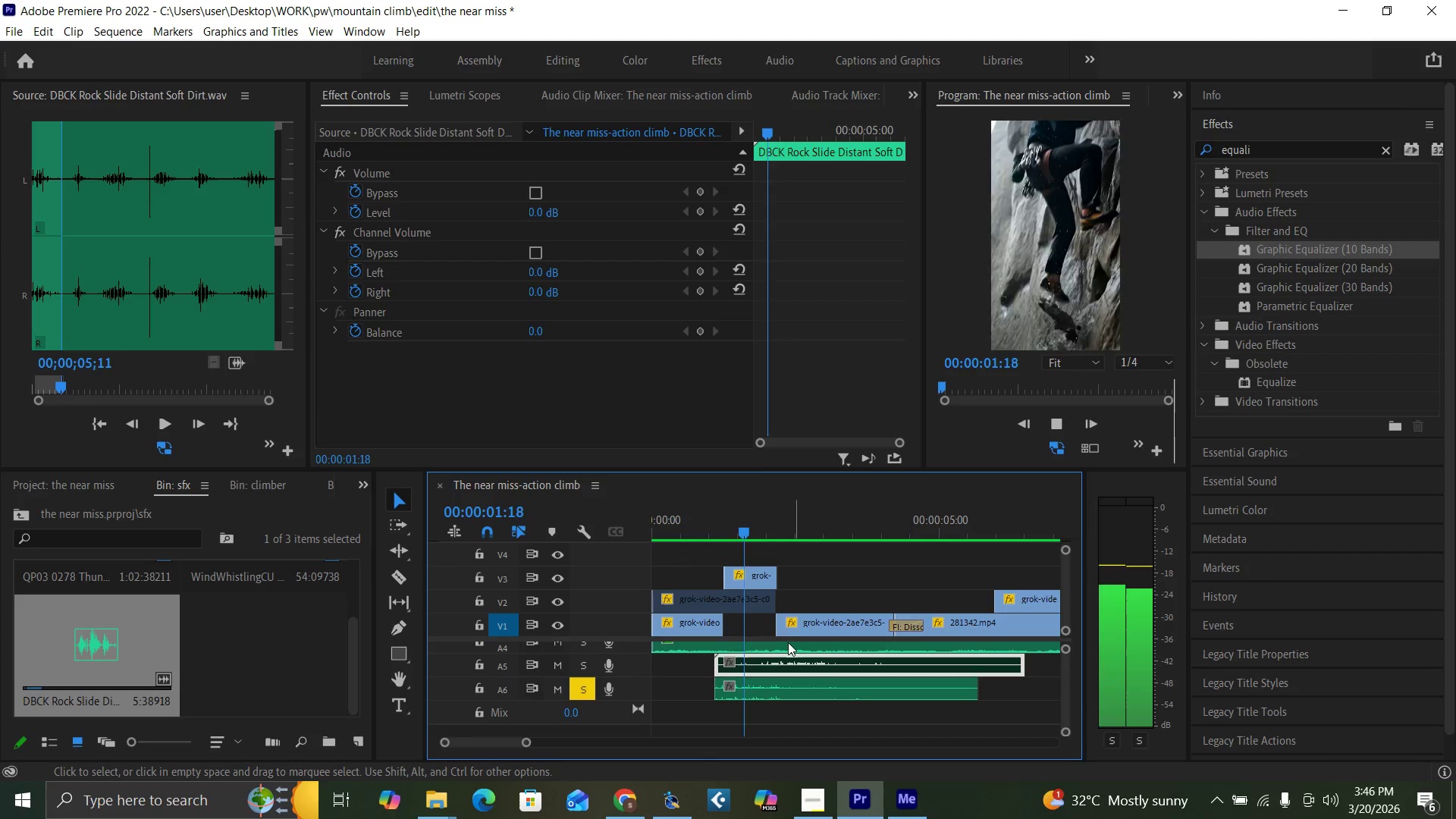 
key(Space)
 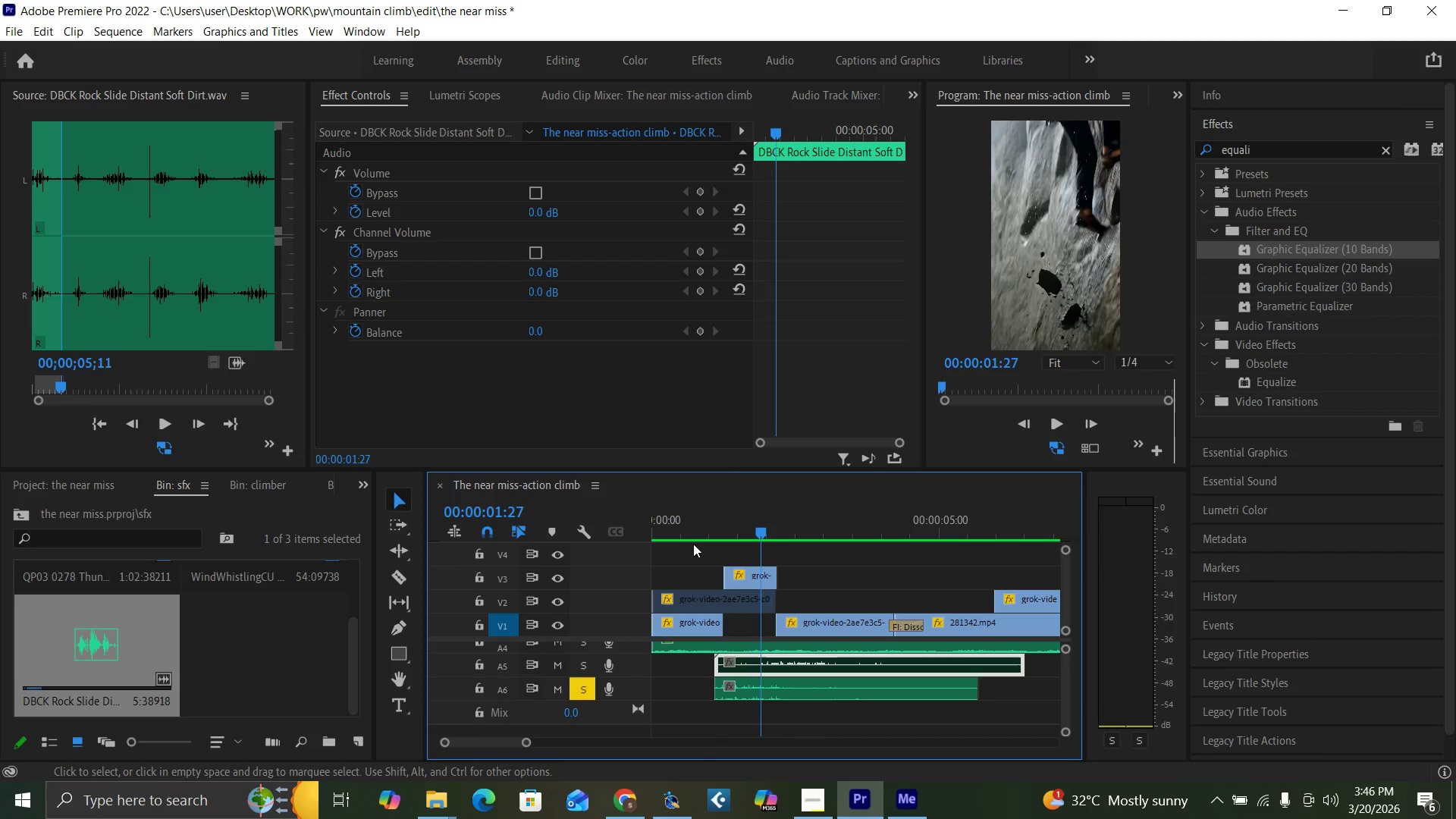 
left_click([689, 526])
 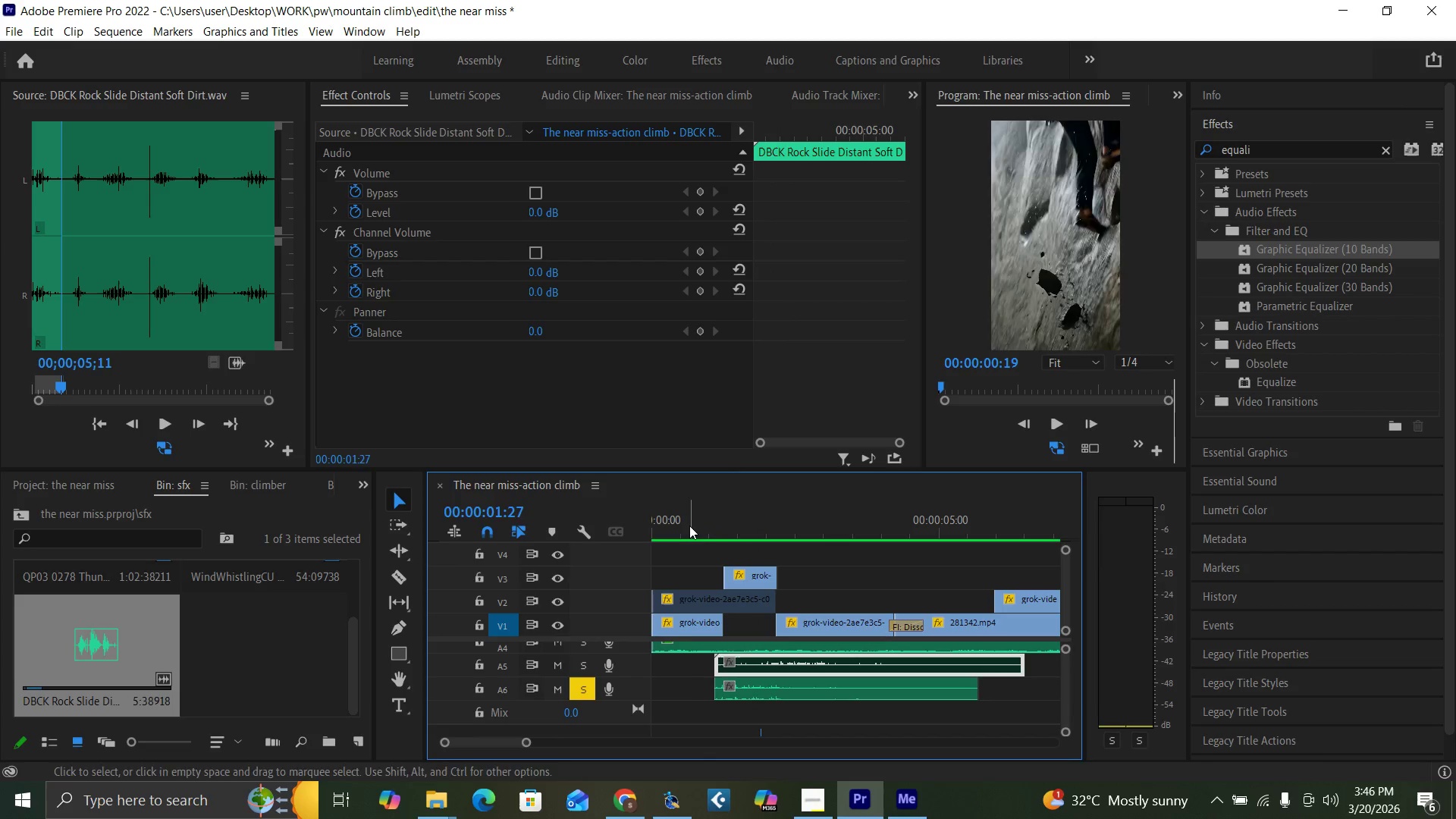 
key(Space)
 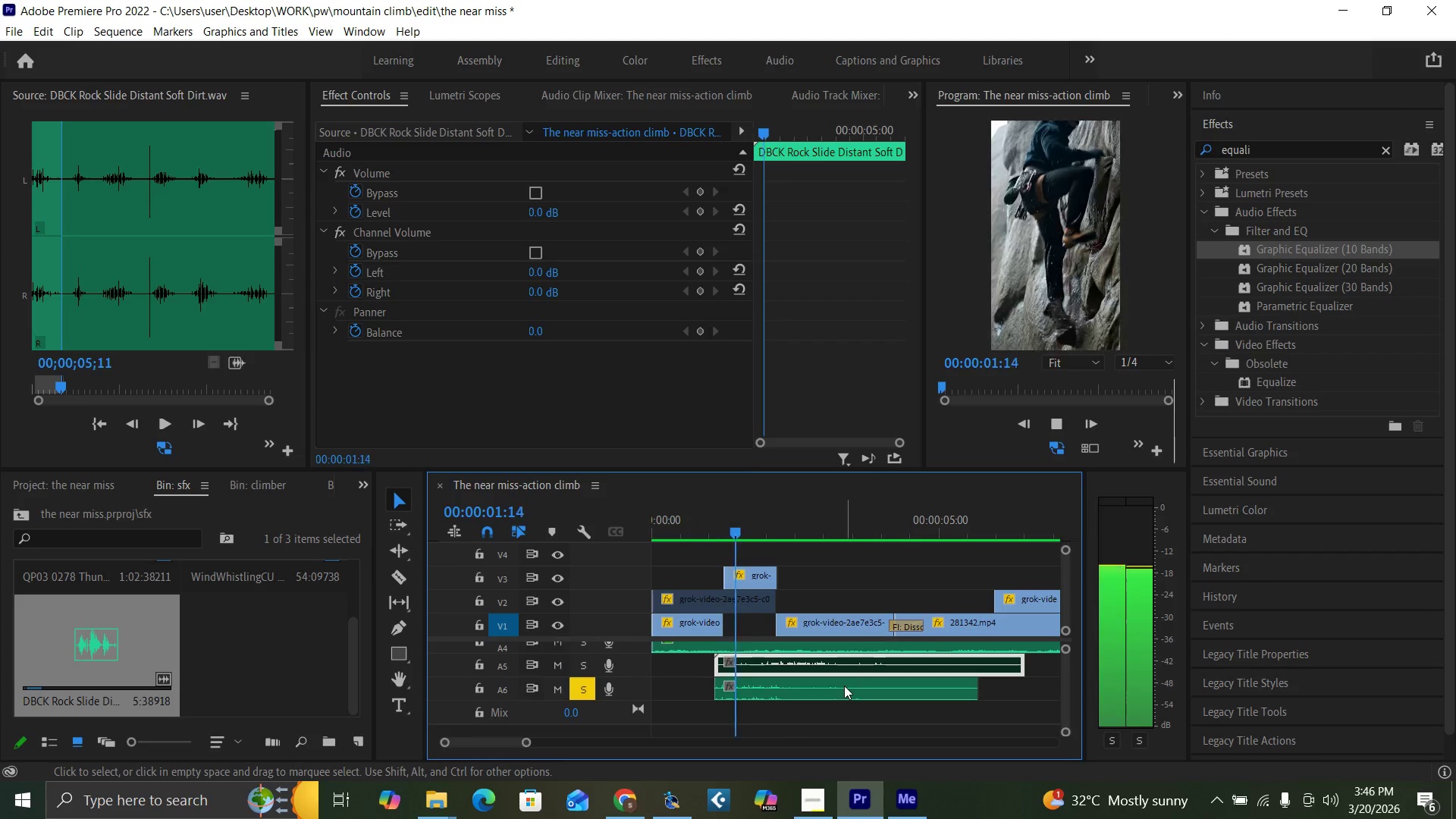 
key(Space)
 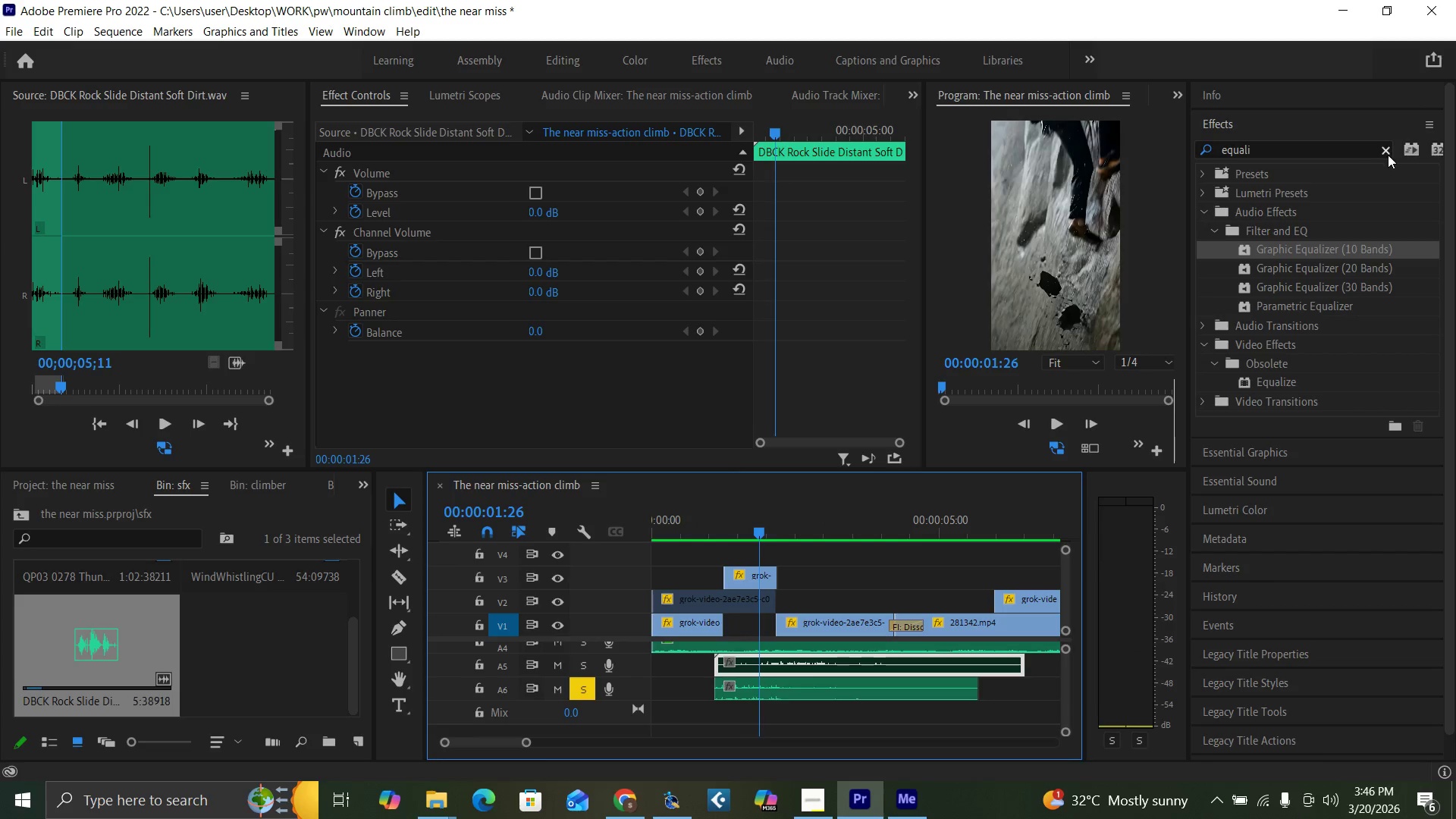 
left_click([1386, 152])
 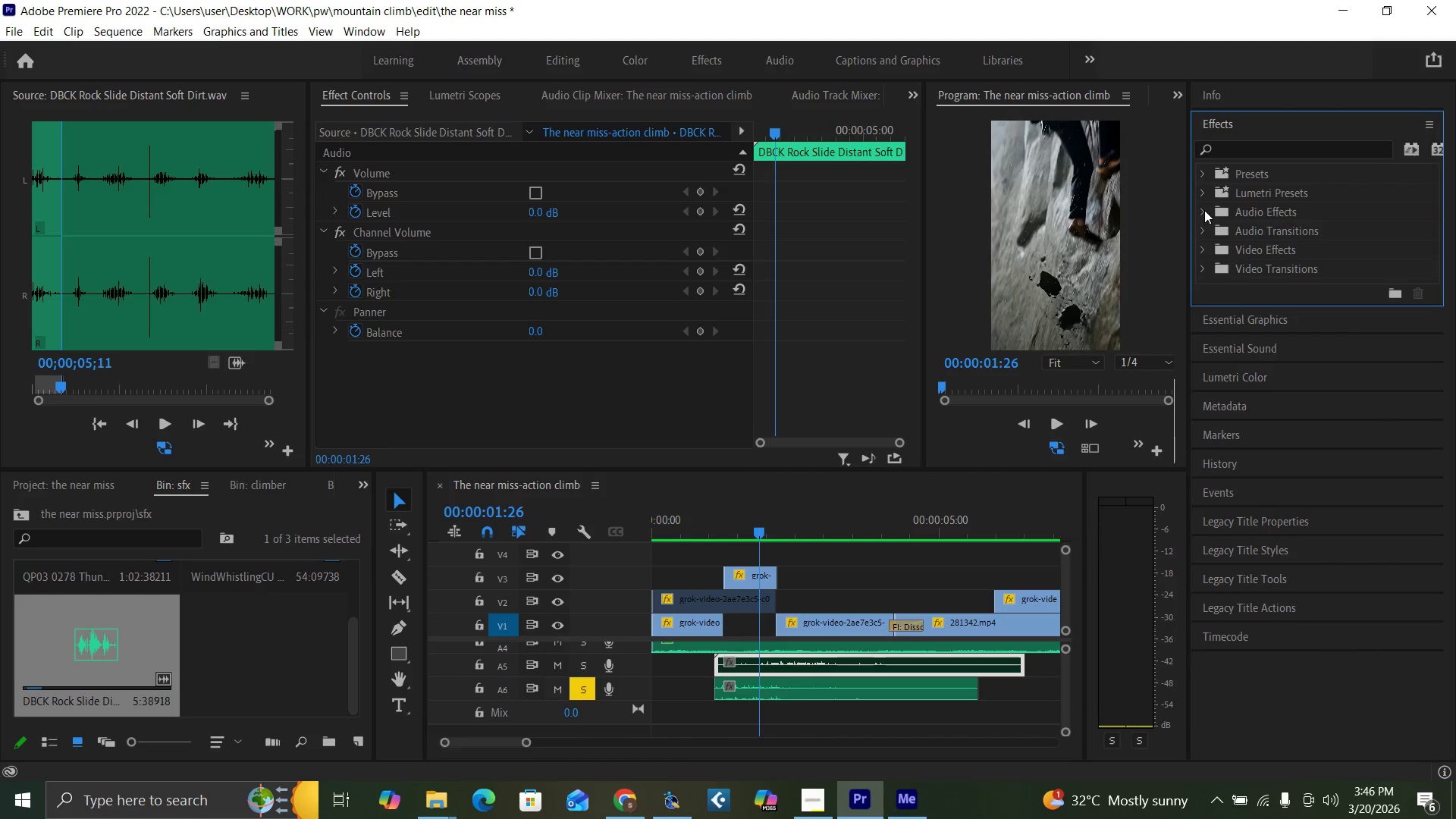 
left_click([1202, 226])
 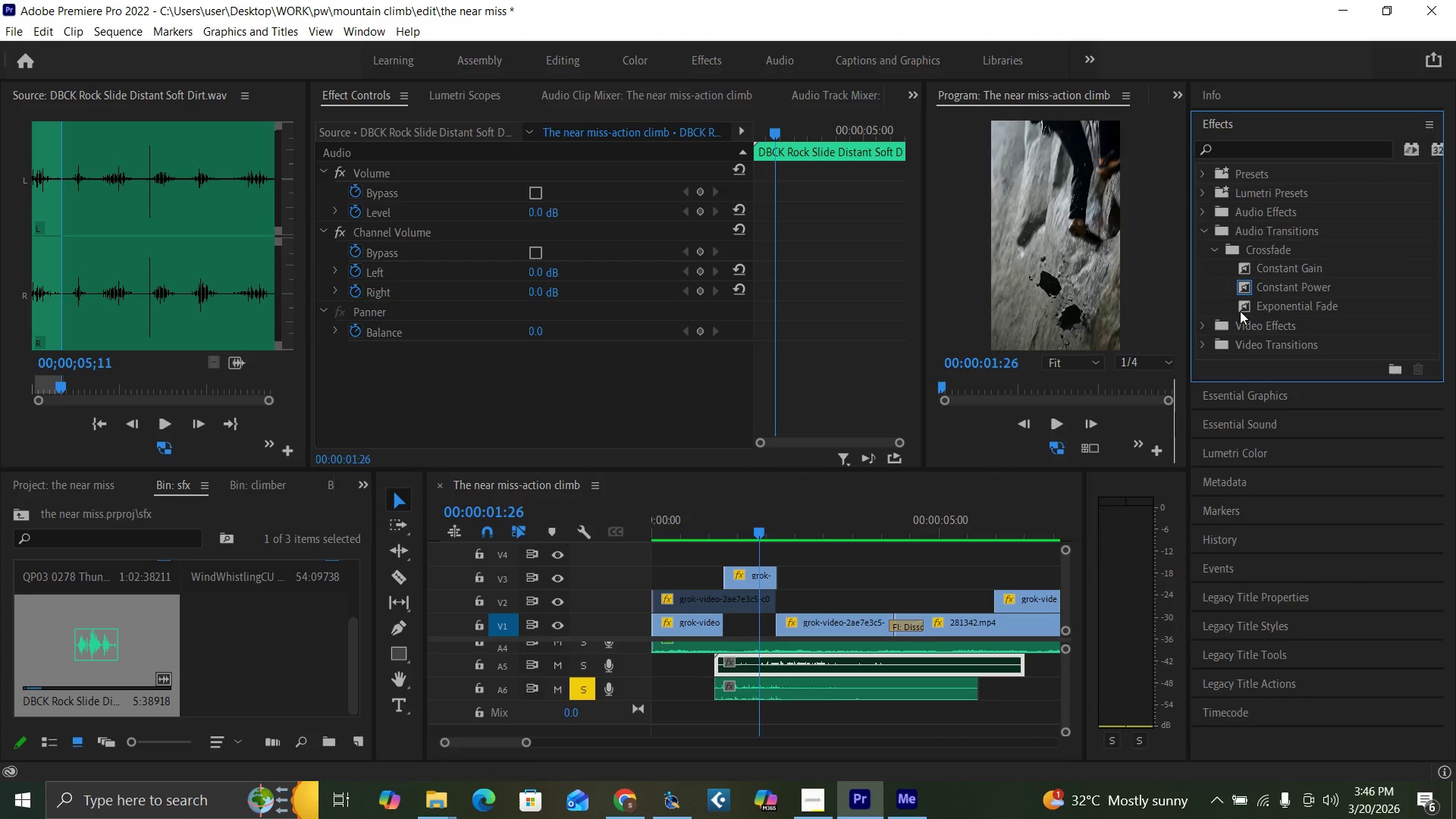 
left_click_drag(start_coordinate=[1242, 308], to_coordinate=[721, 691])
 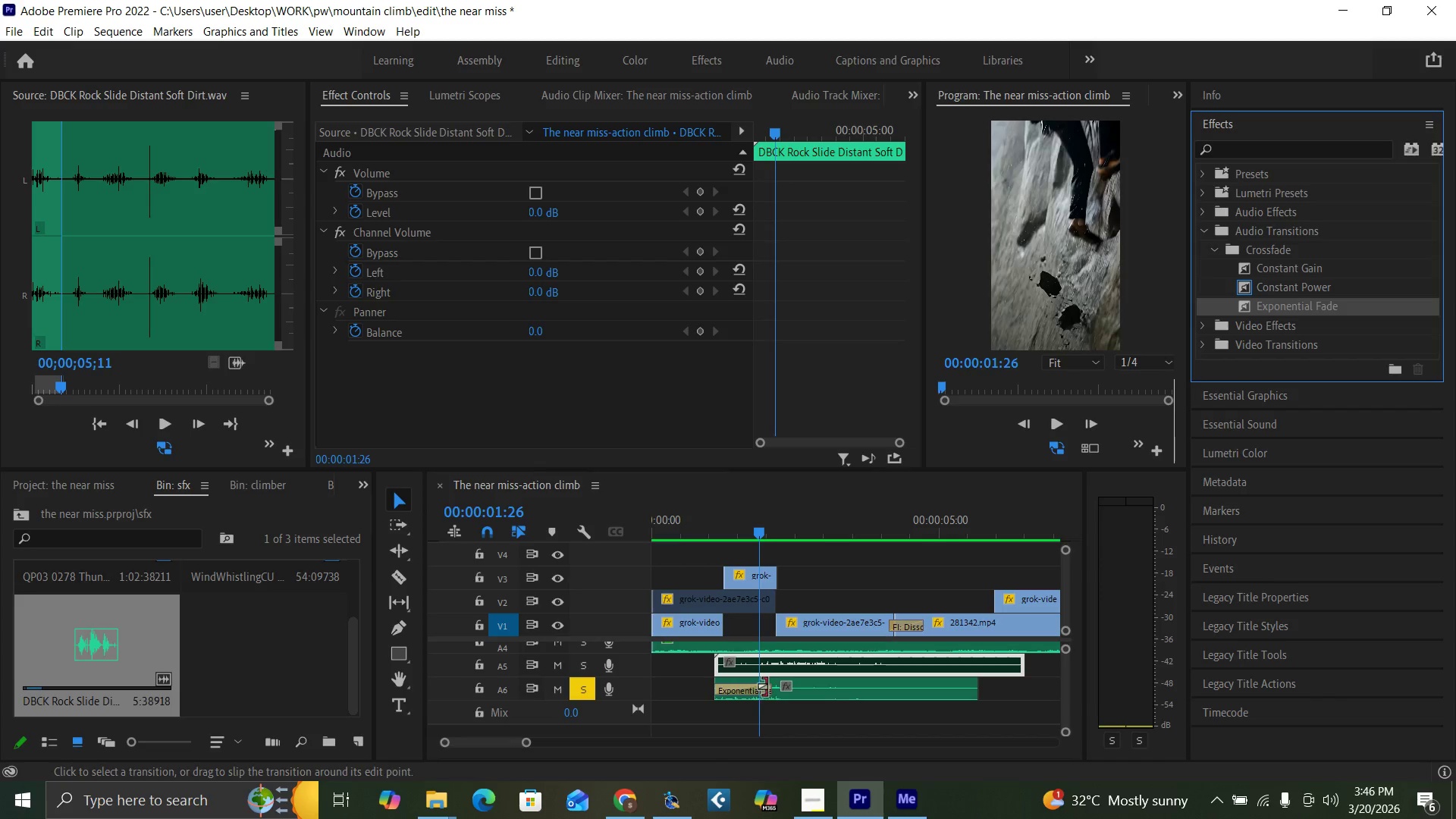 
left_click_drag(start_coordinate=[767, 686], to_coordinate=[719, 690])
 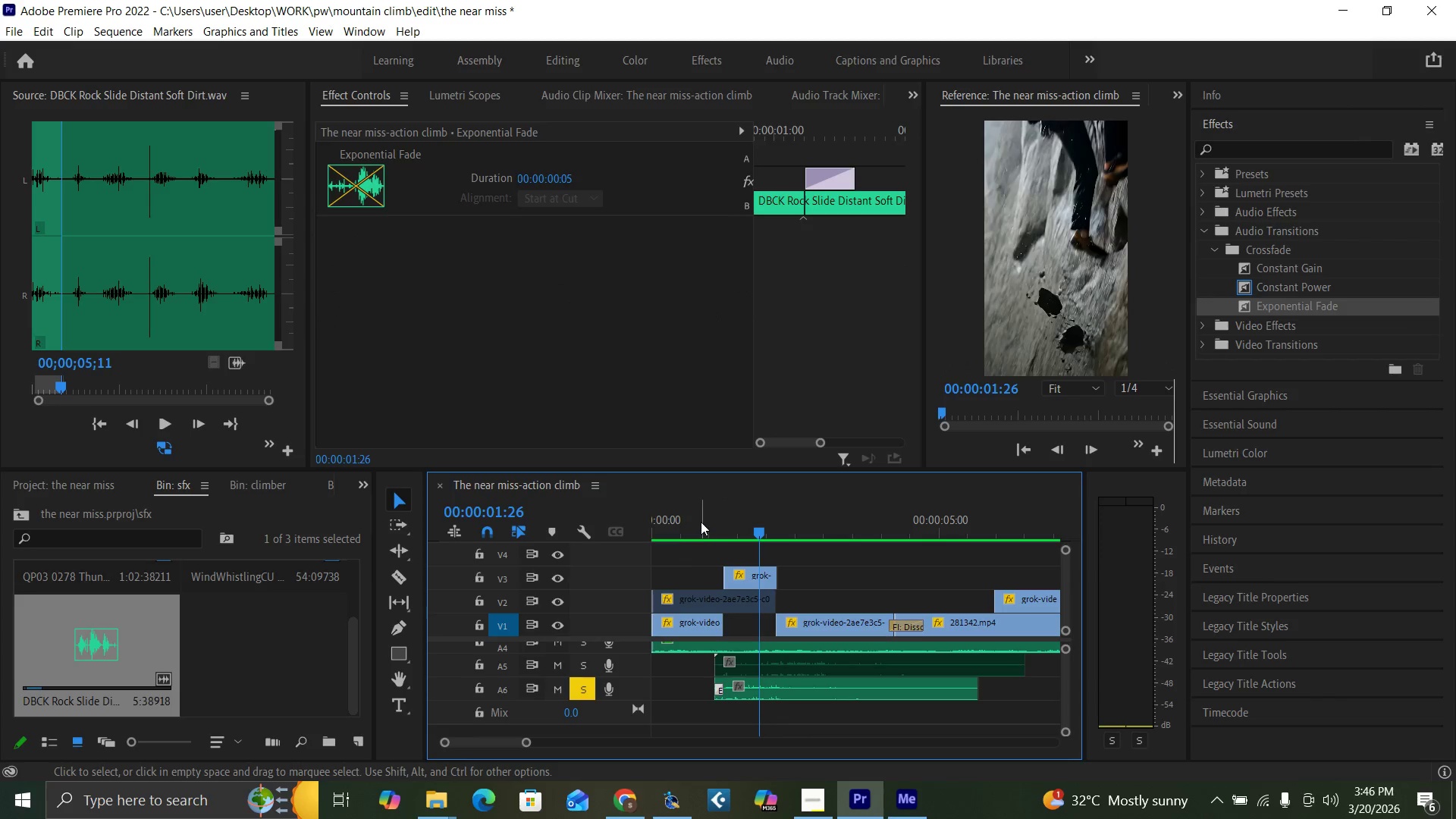 
left_click([700, 516])
 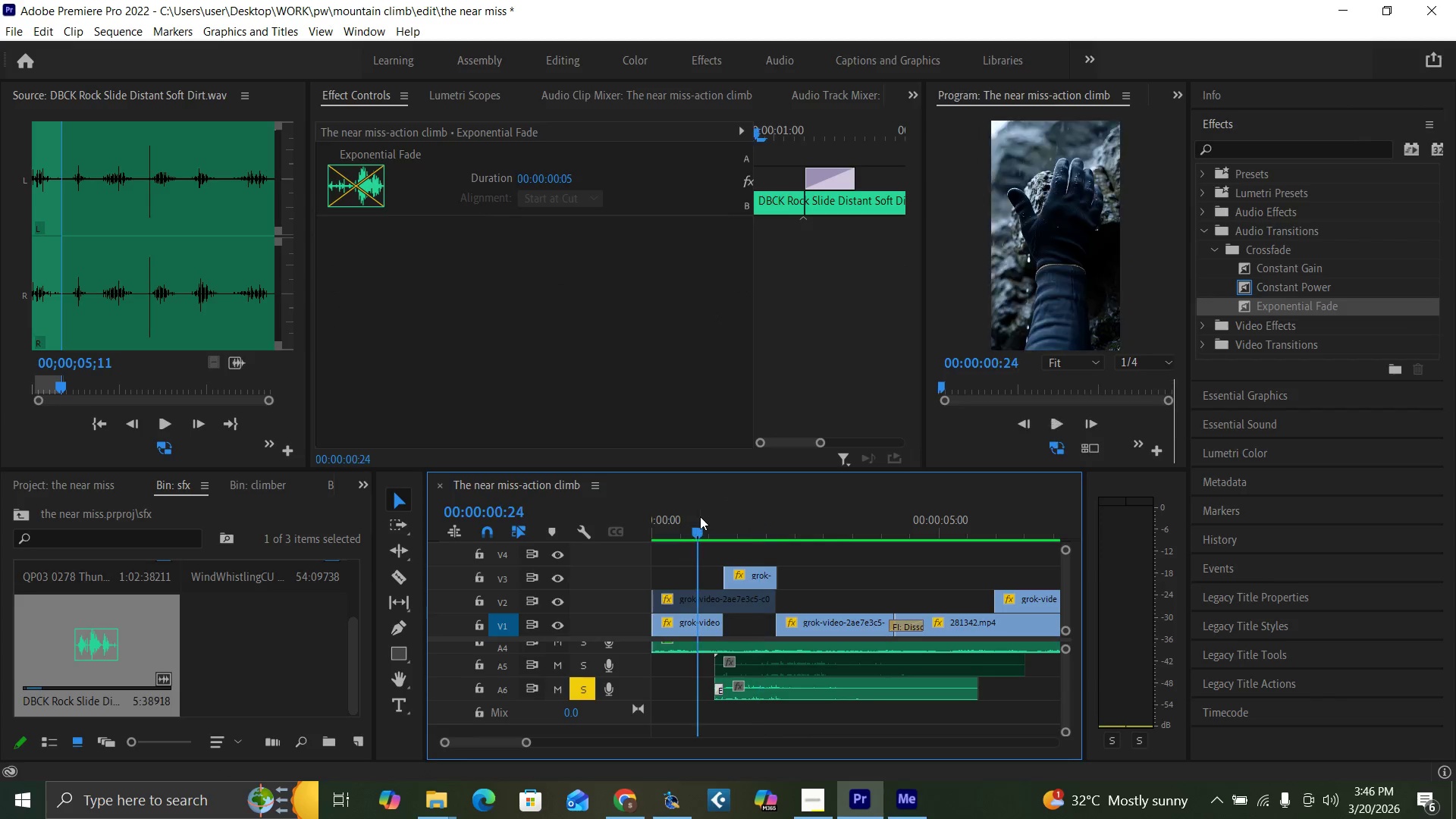 
key(Space)
 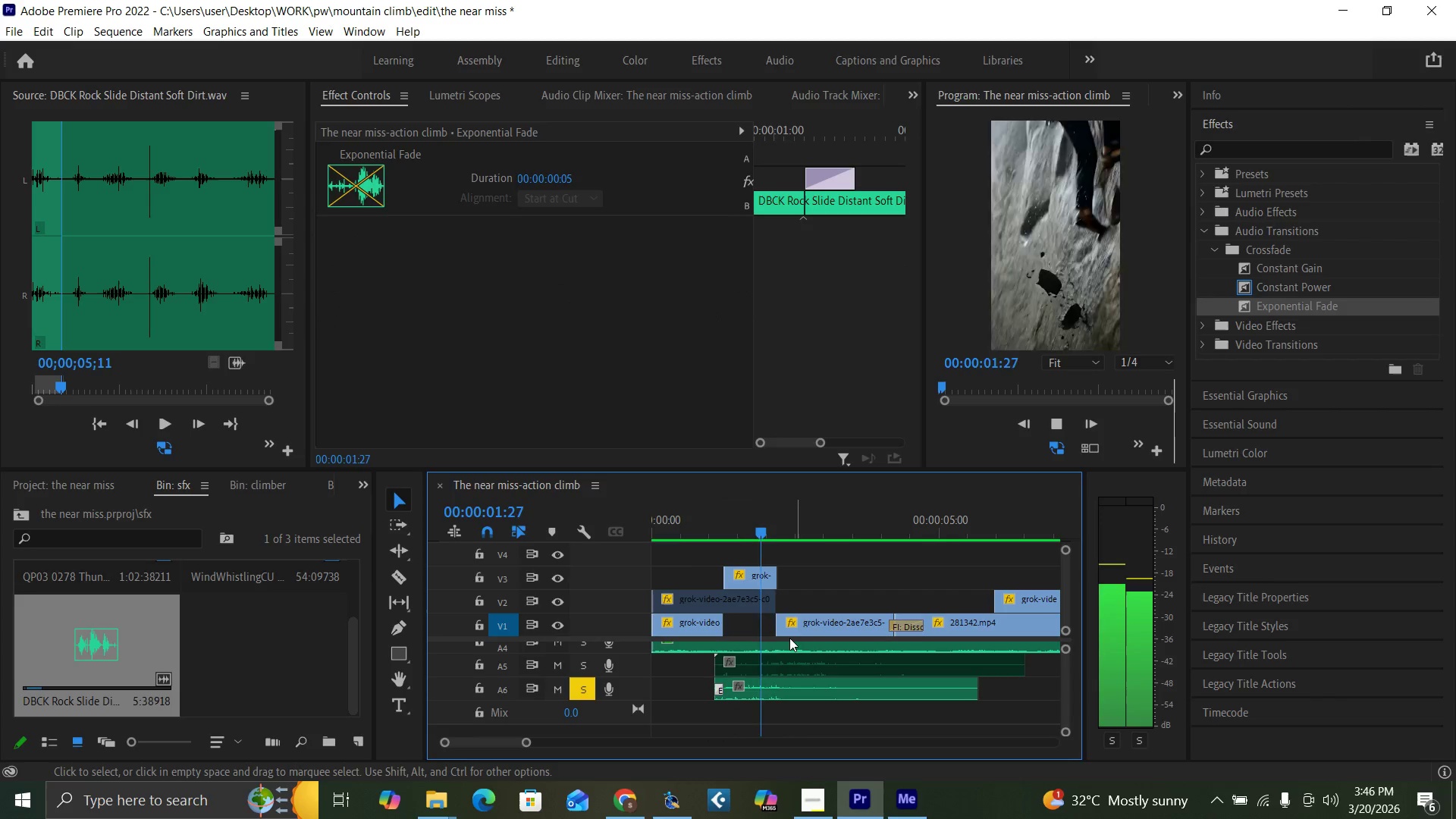 
key(Space)
 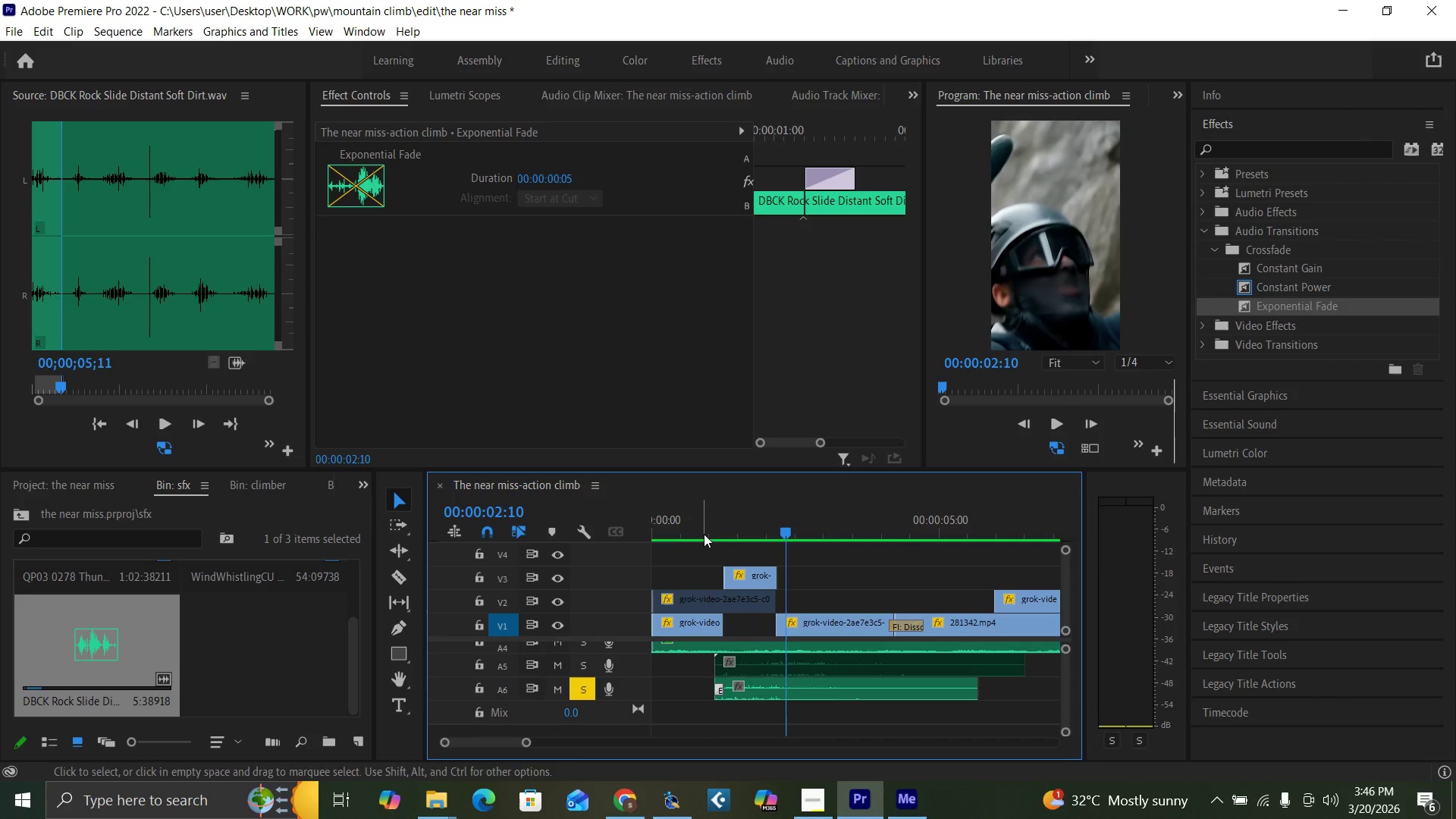 
left_click([704, 521])
 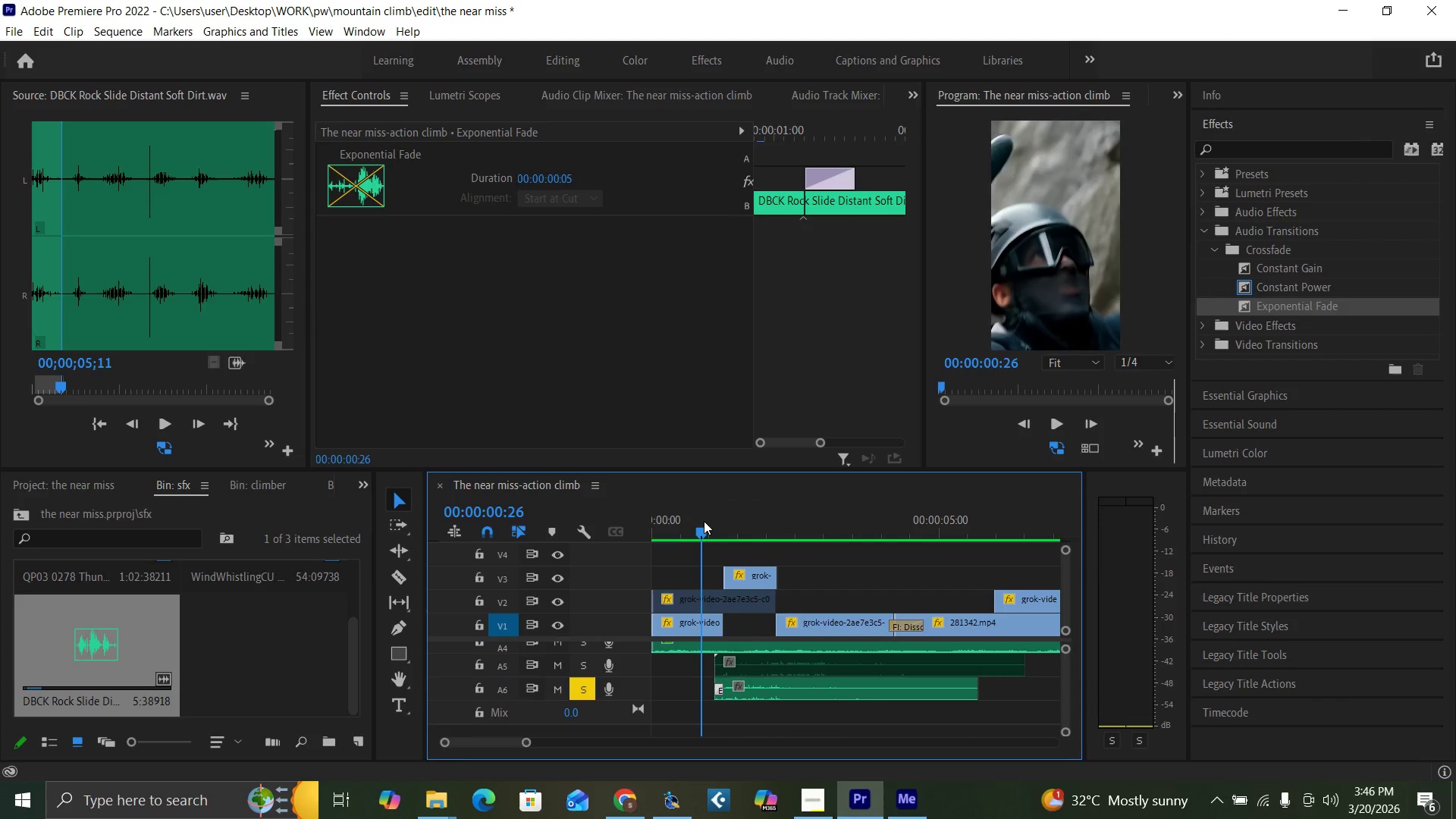 
key(Space)
 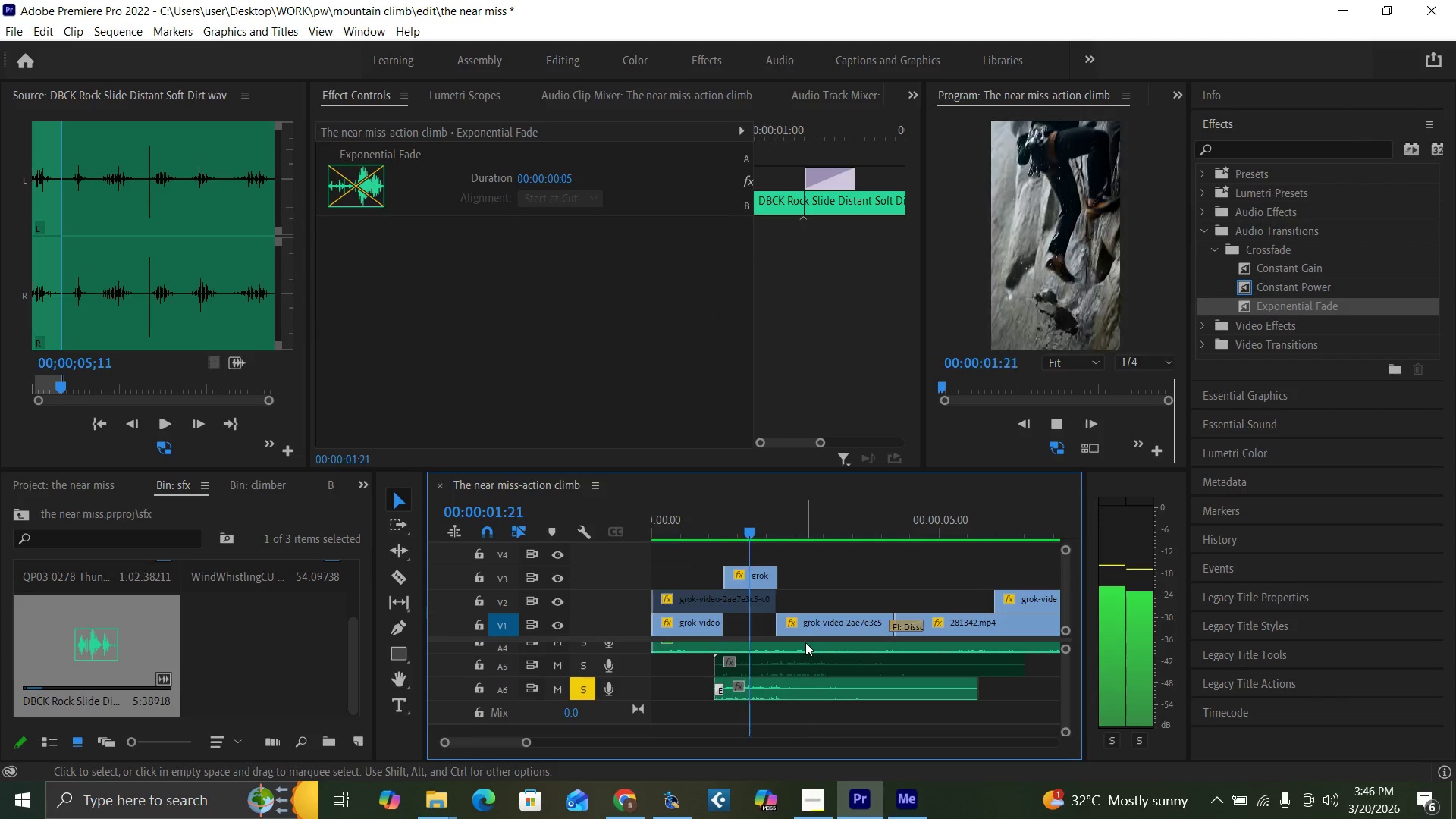 
key(Space)
 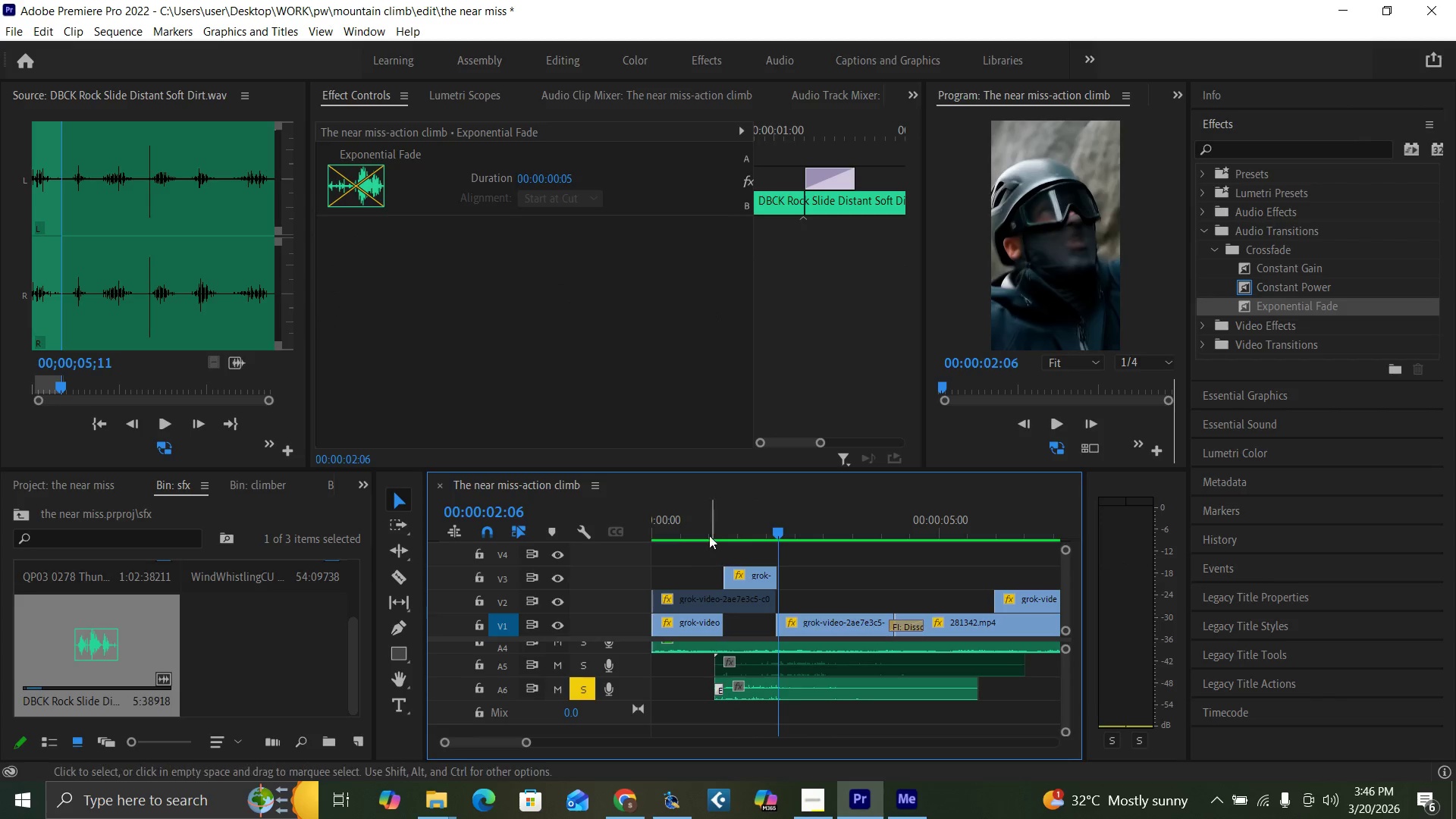 
left_click_drag(start_coordinate=[707, 528], to_coordinate=[708, 542])
 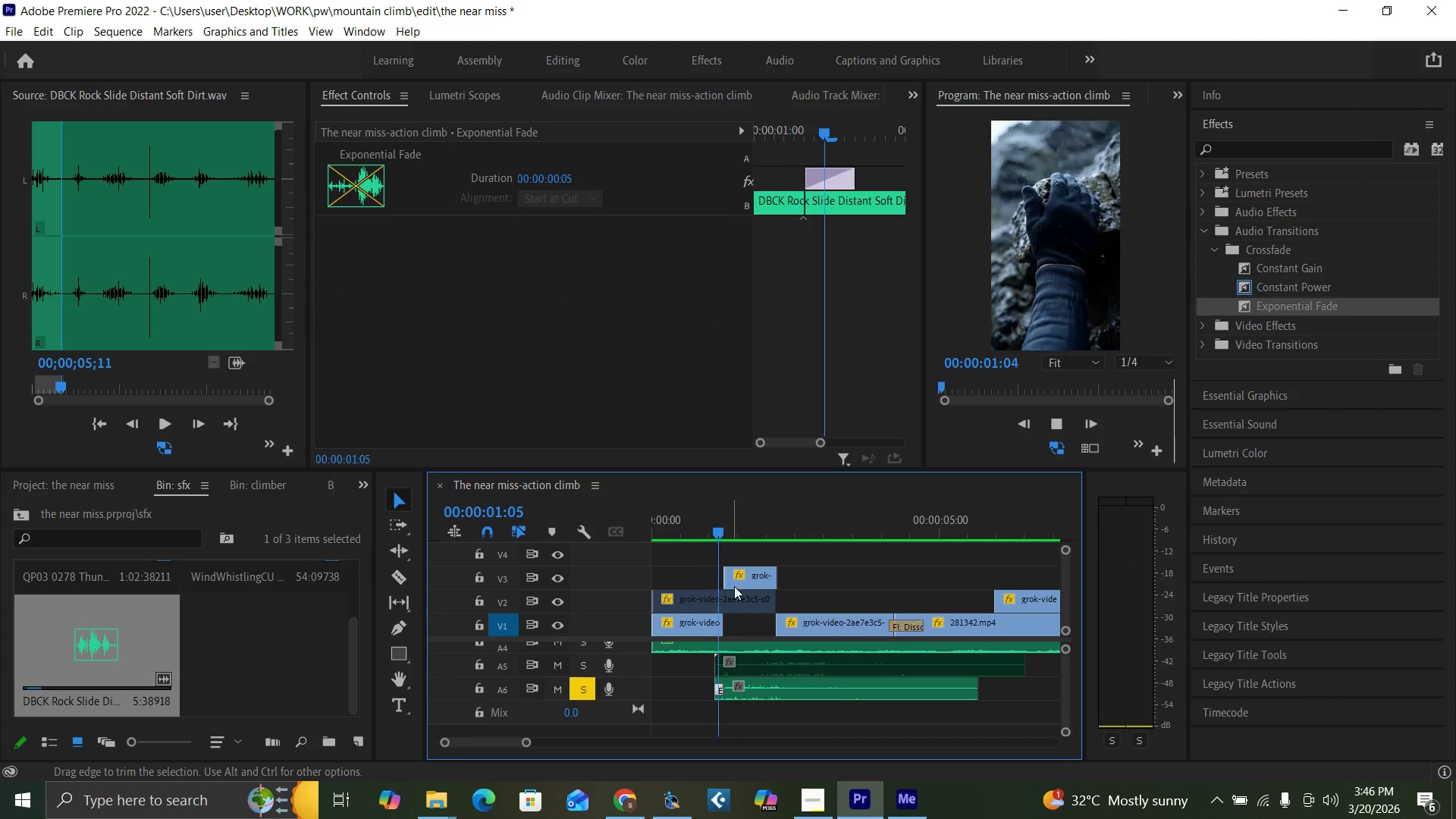 
key(Space)
 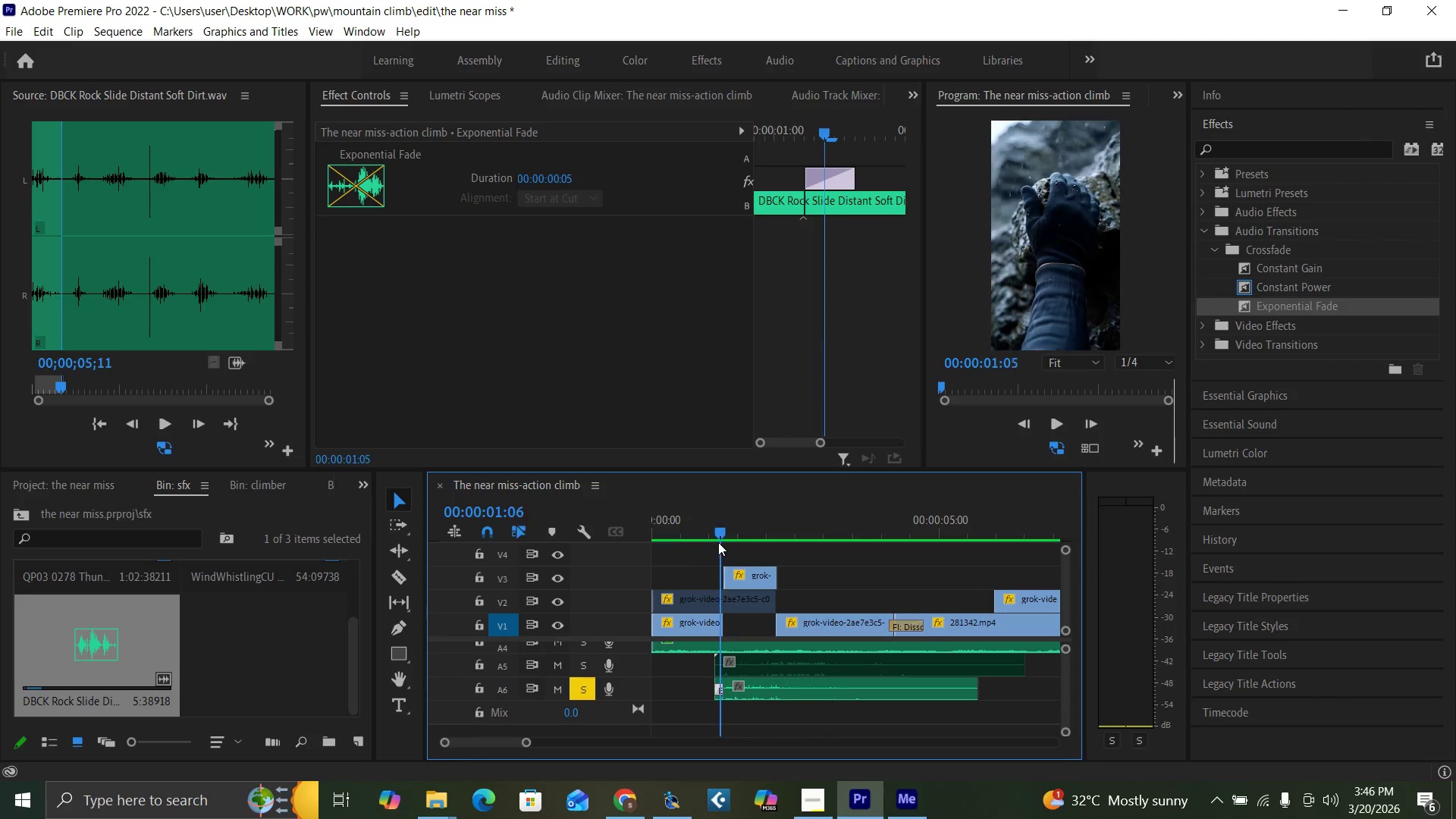 
key(Space)
 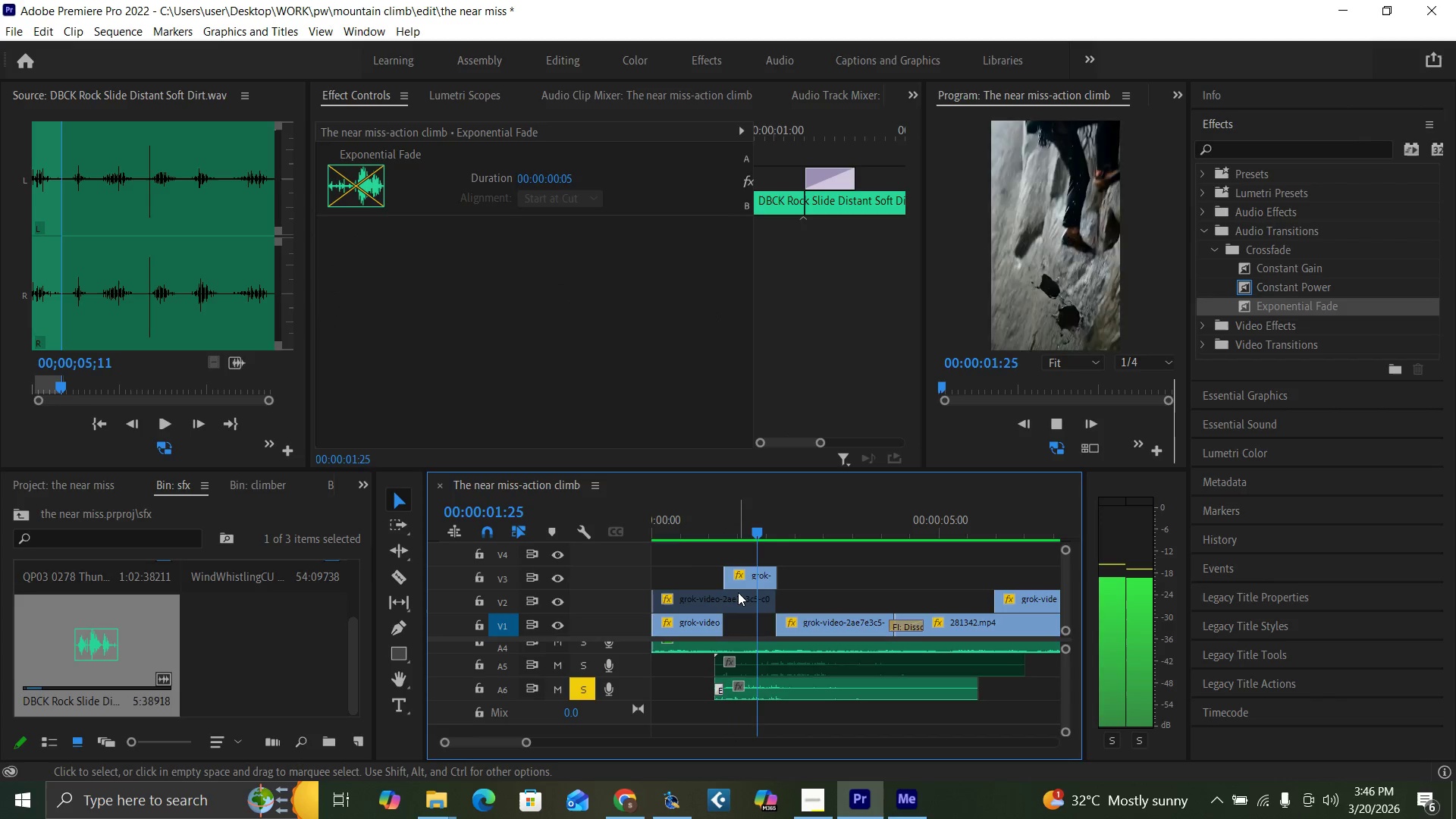 
key(Space)
 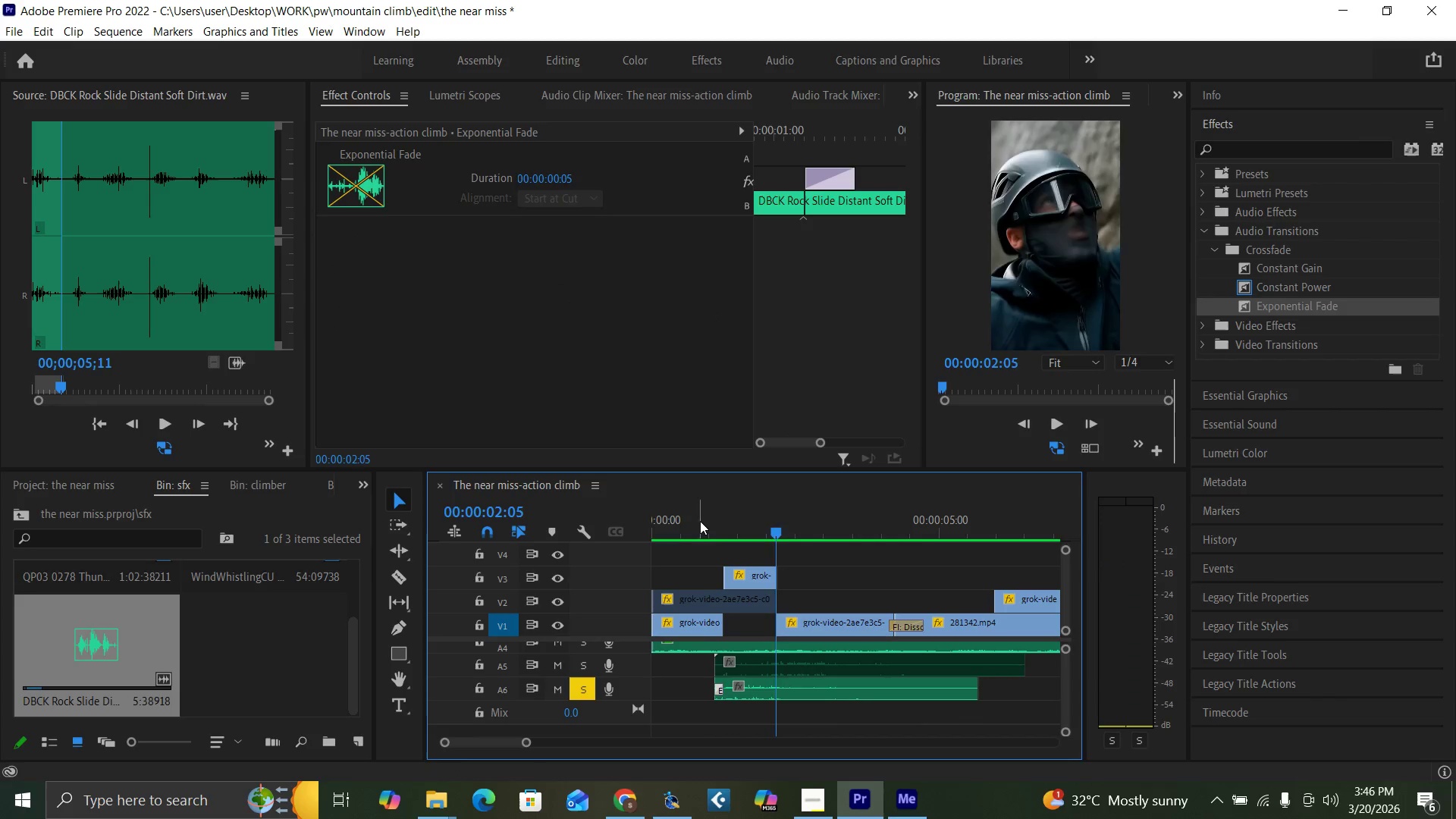 
left_click_drag(start_coordinate=[705, 522], to_coordinate=[723, 546])
 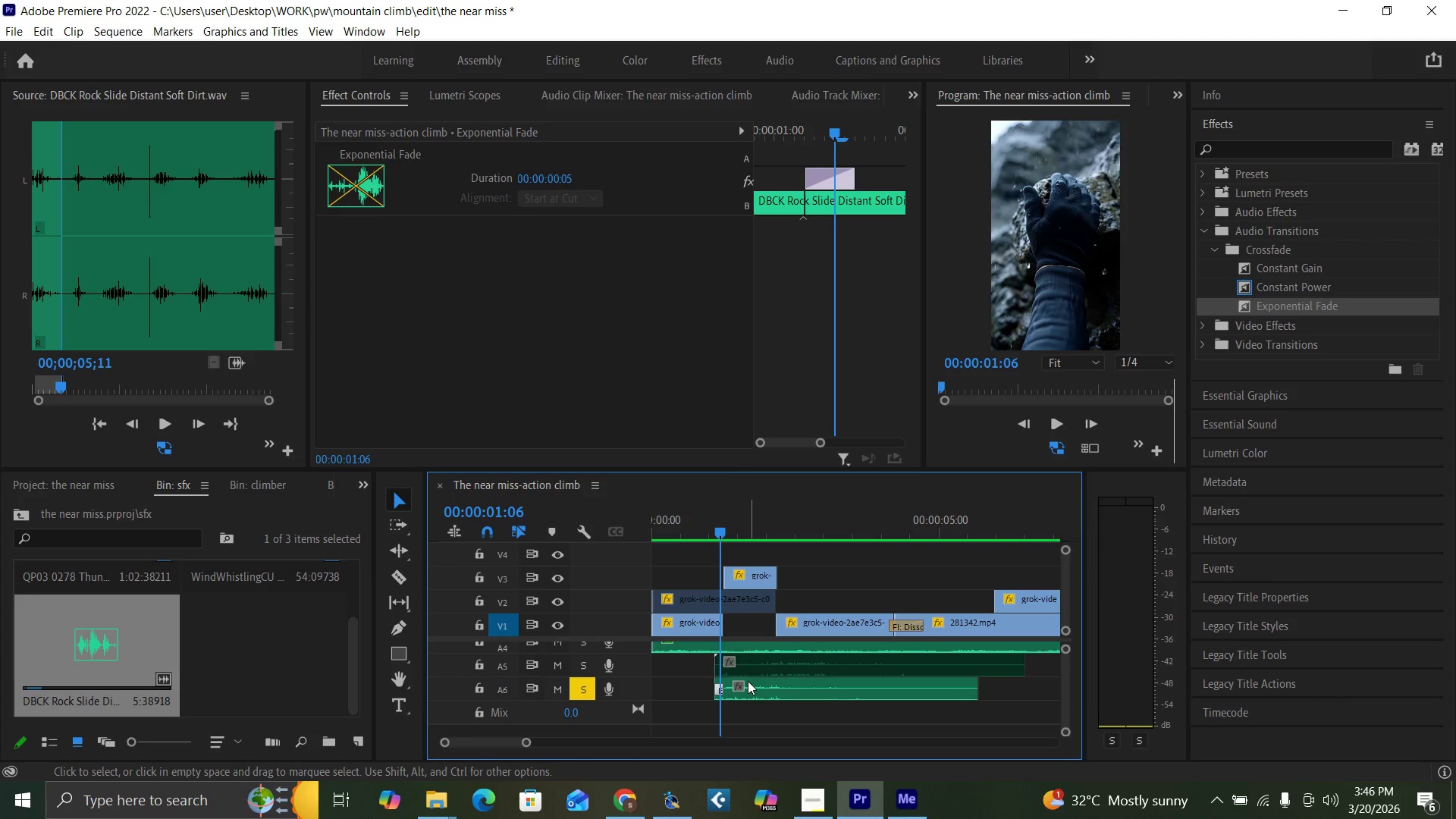 
left_click_drag(start_coordinate=[748, 682], to_coordinate=[752, 682])
 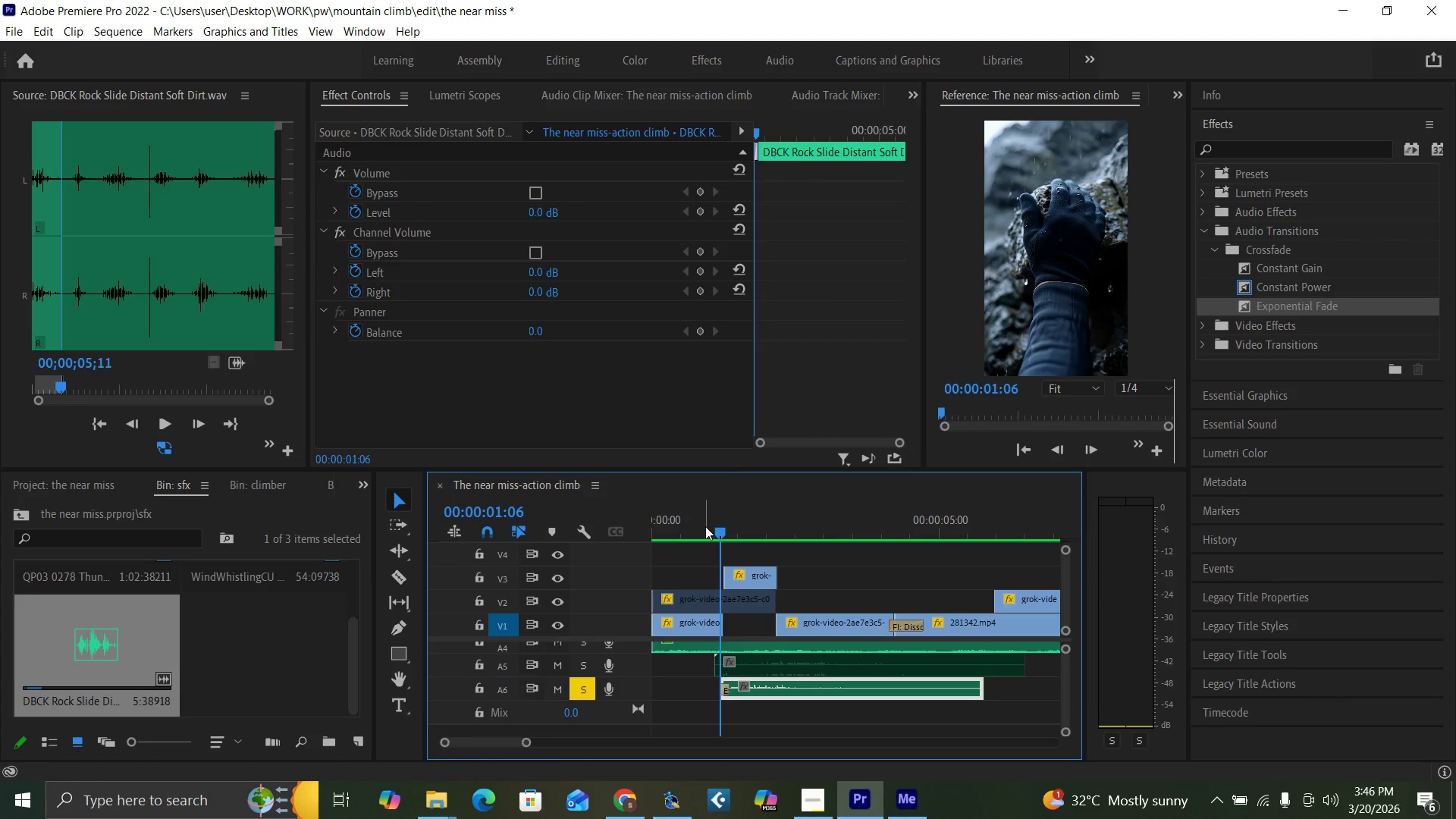 
left_click_drag(start_coordinate=[705, 526], to_coordinate=[713, 544])
 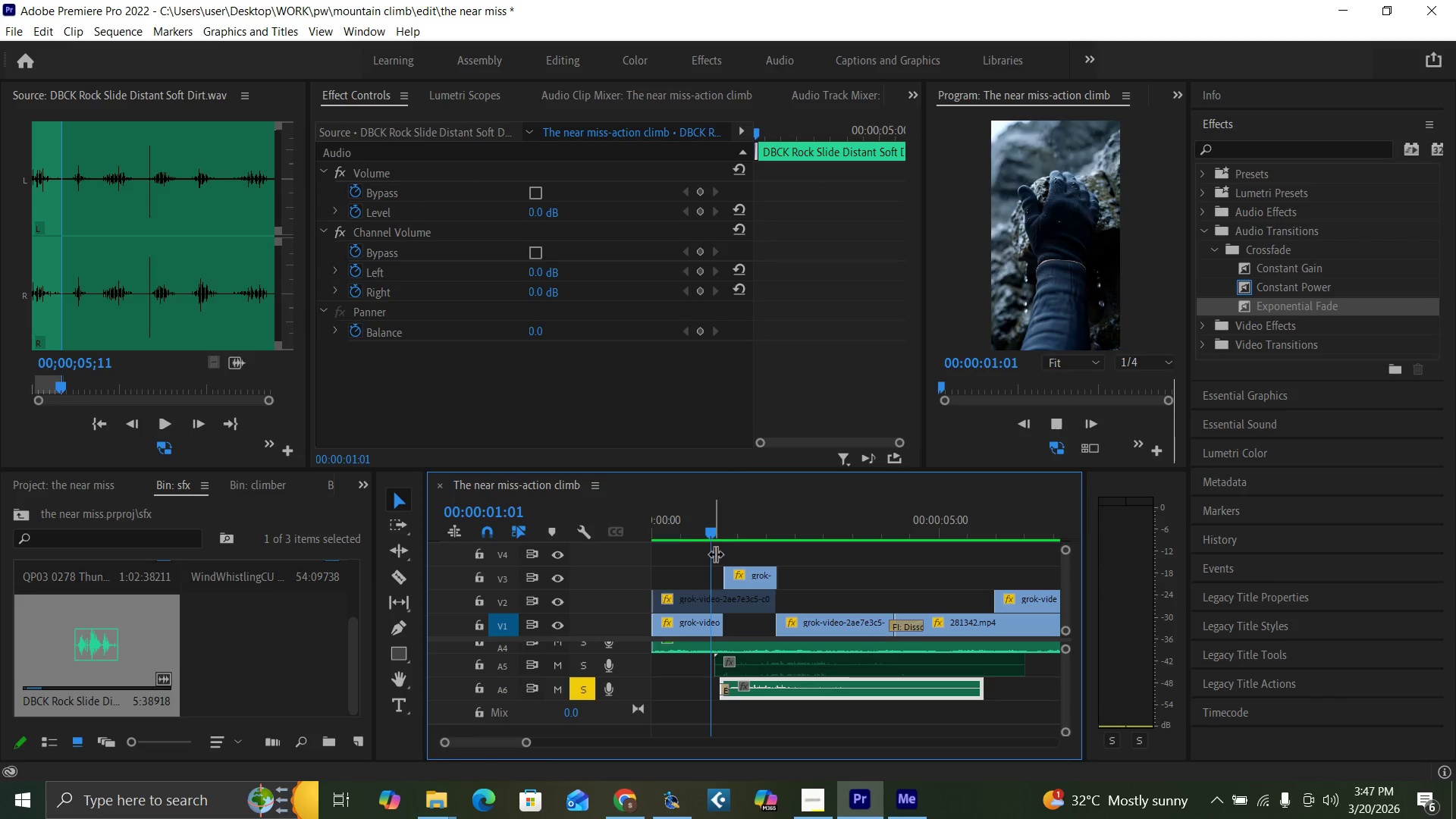 
key(Space)
 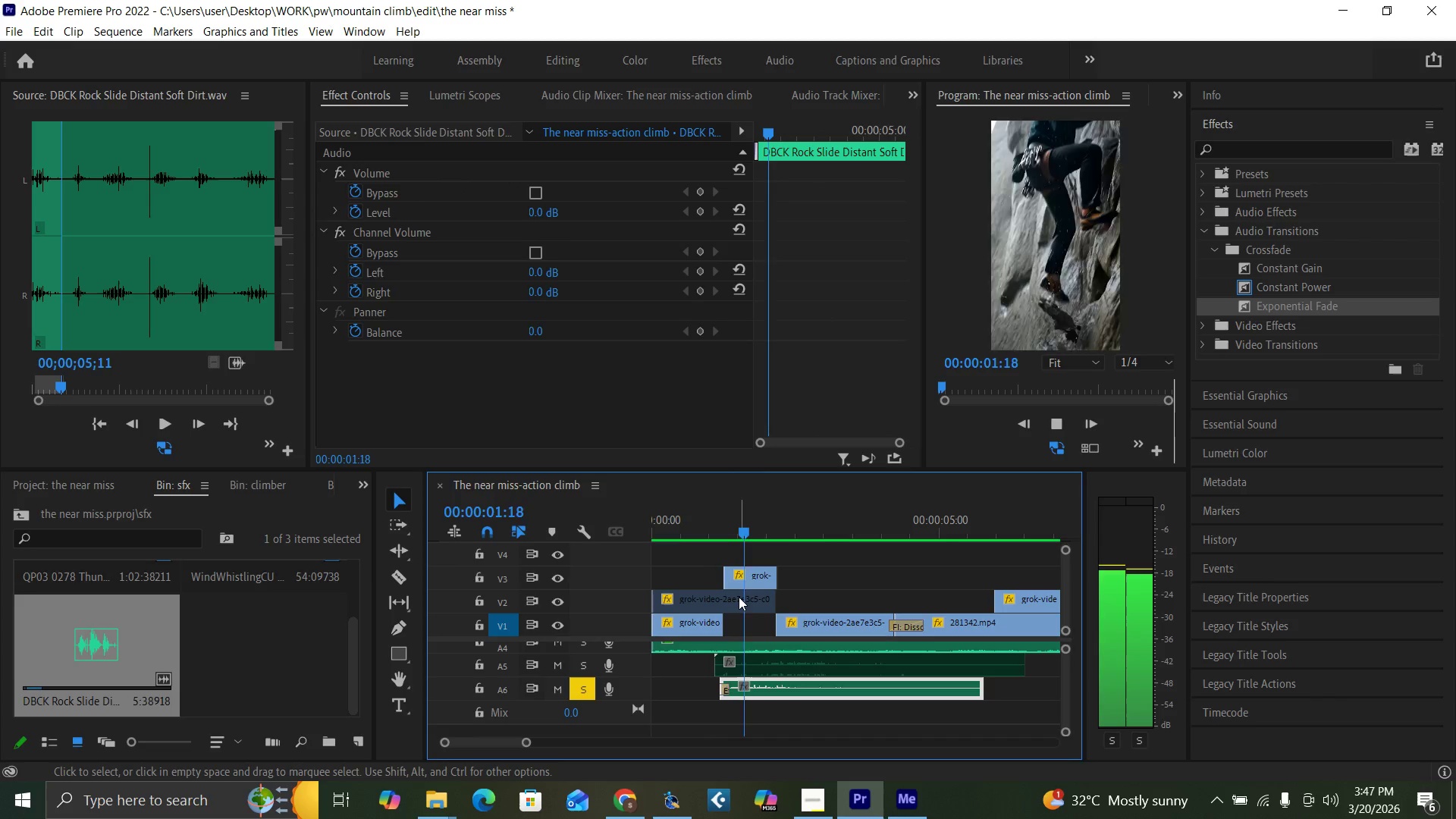 
key(Space)
 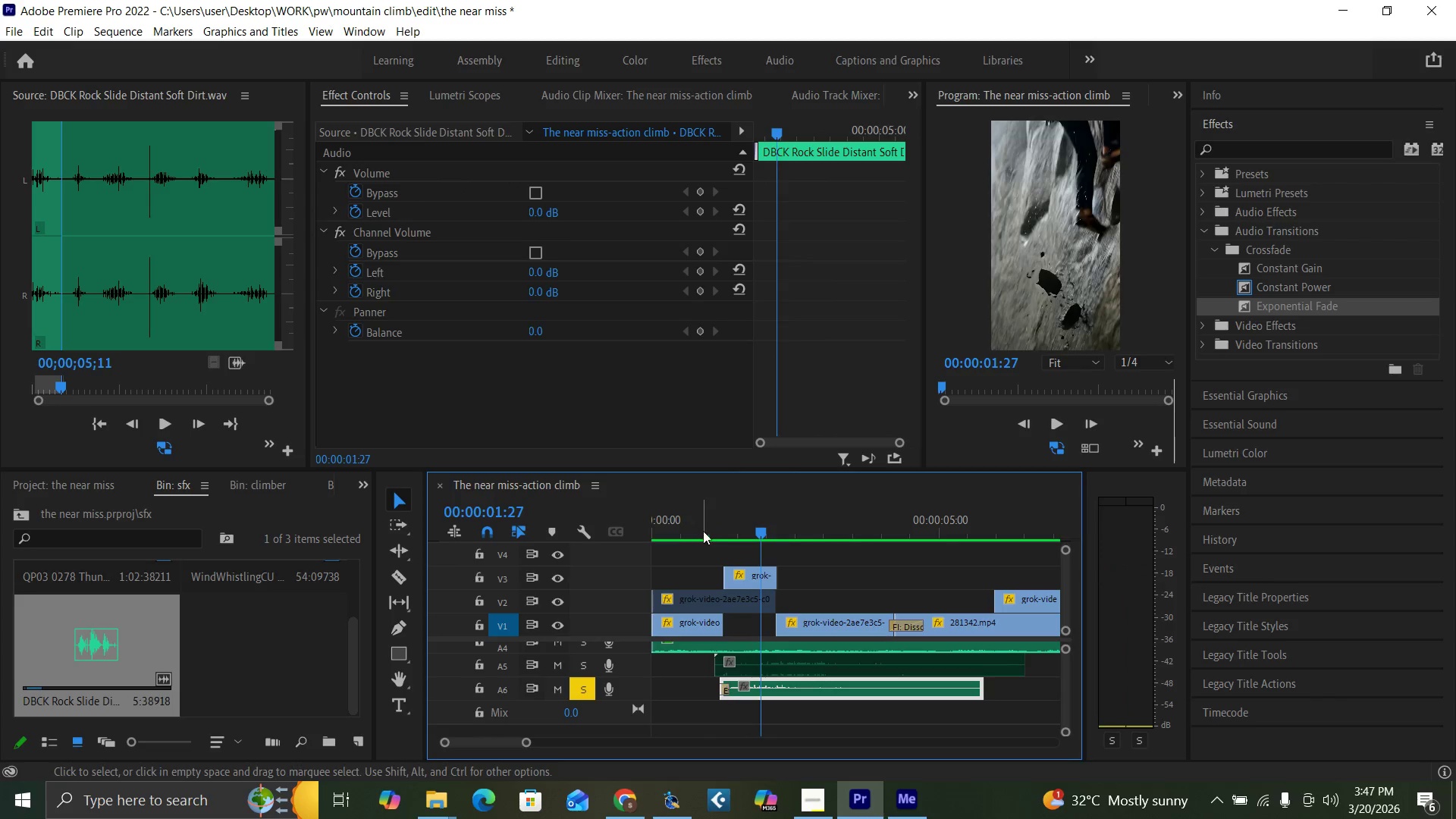 
left_click([705, 526])
 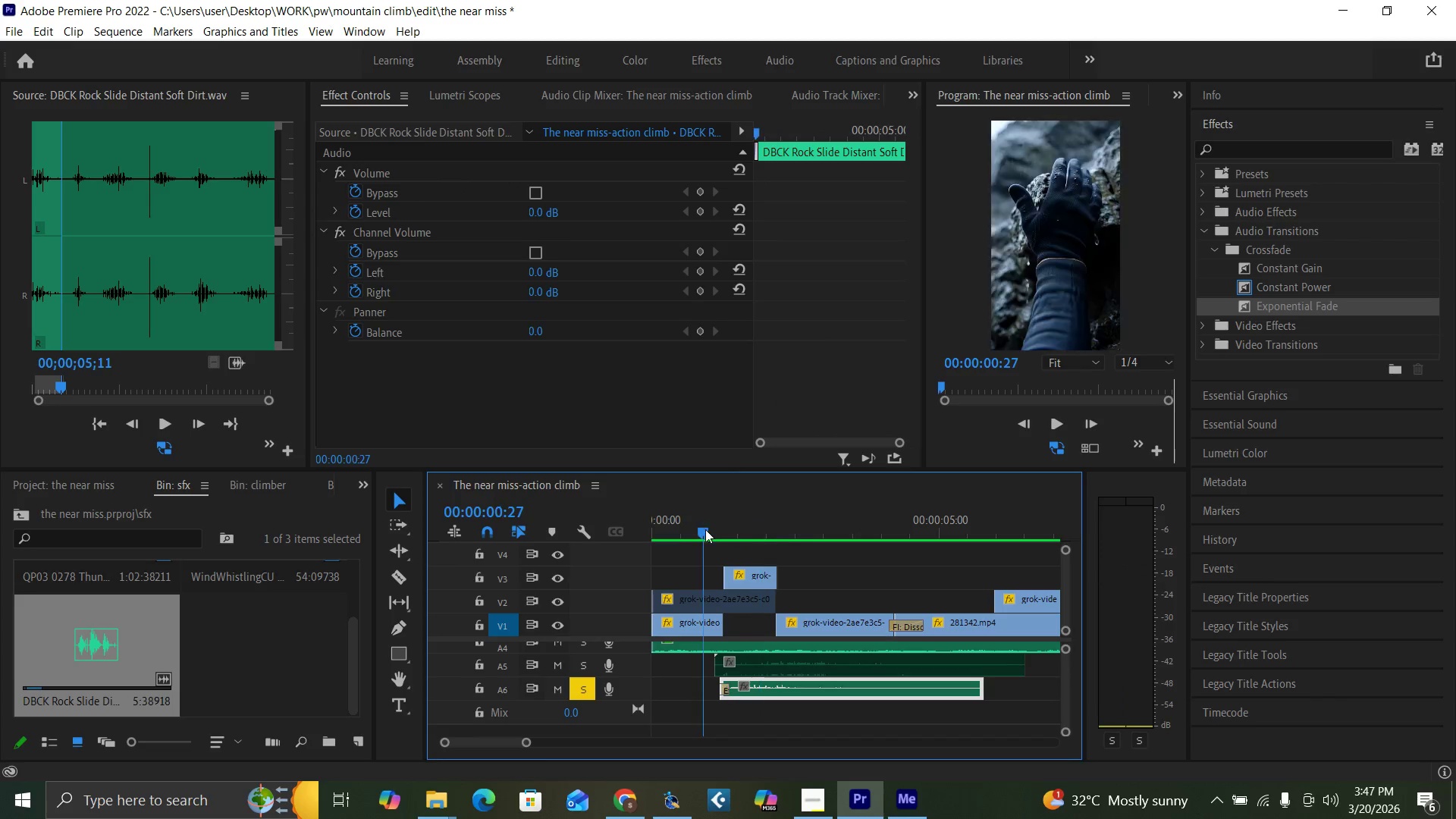 
key(Space)
 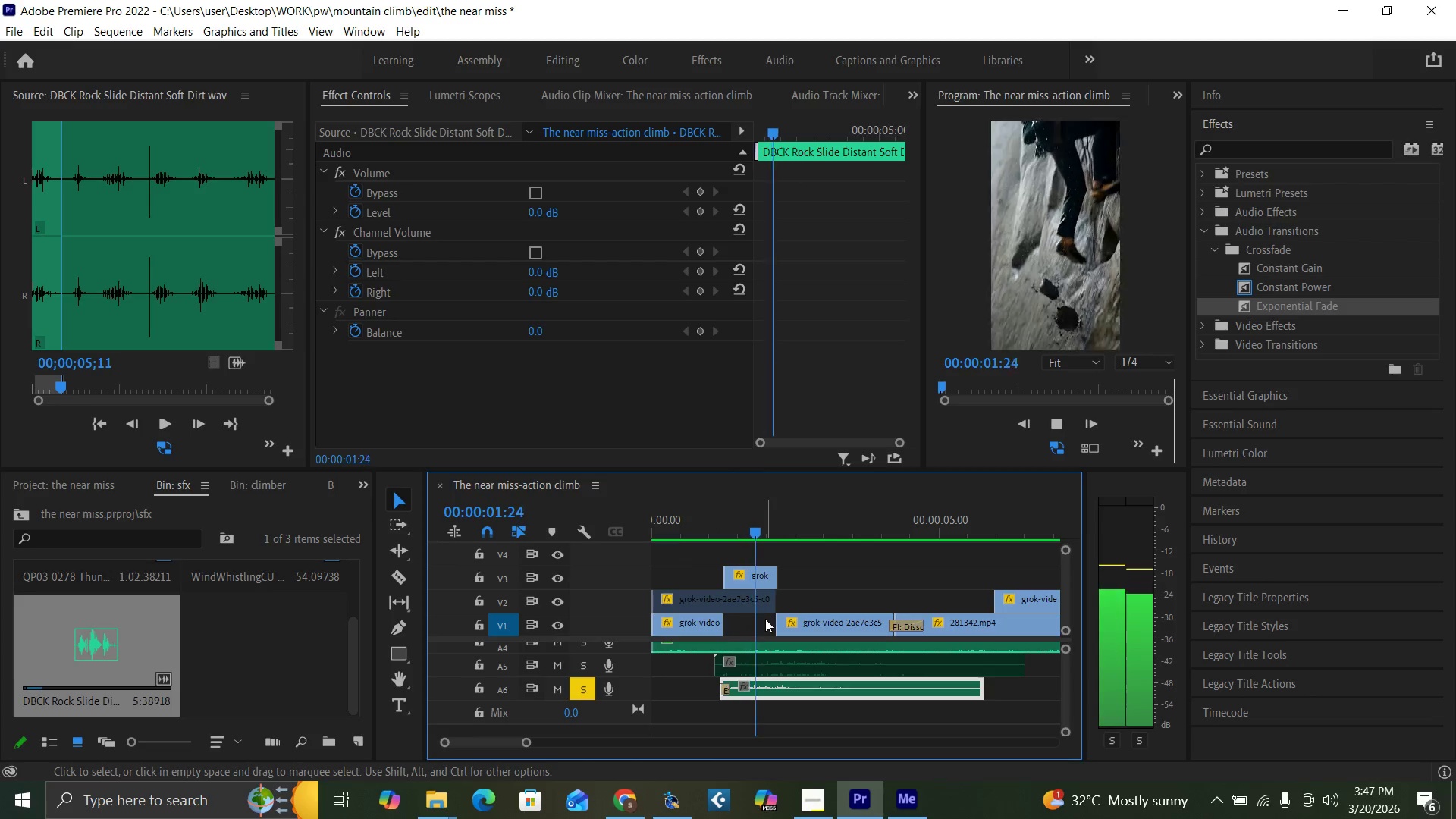 
key(Space)
 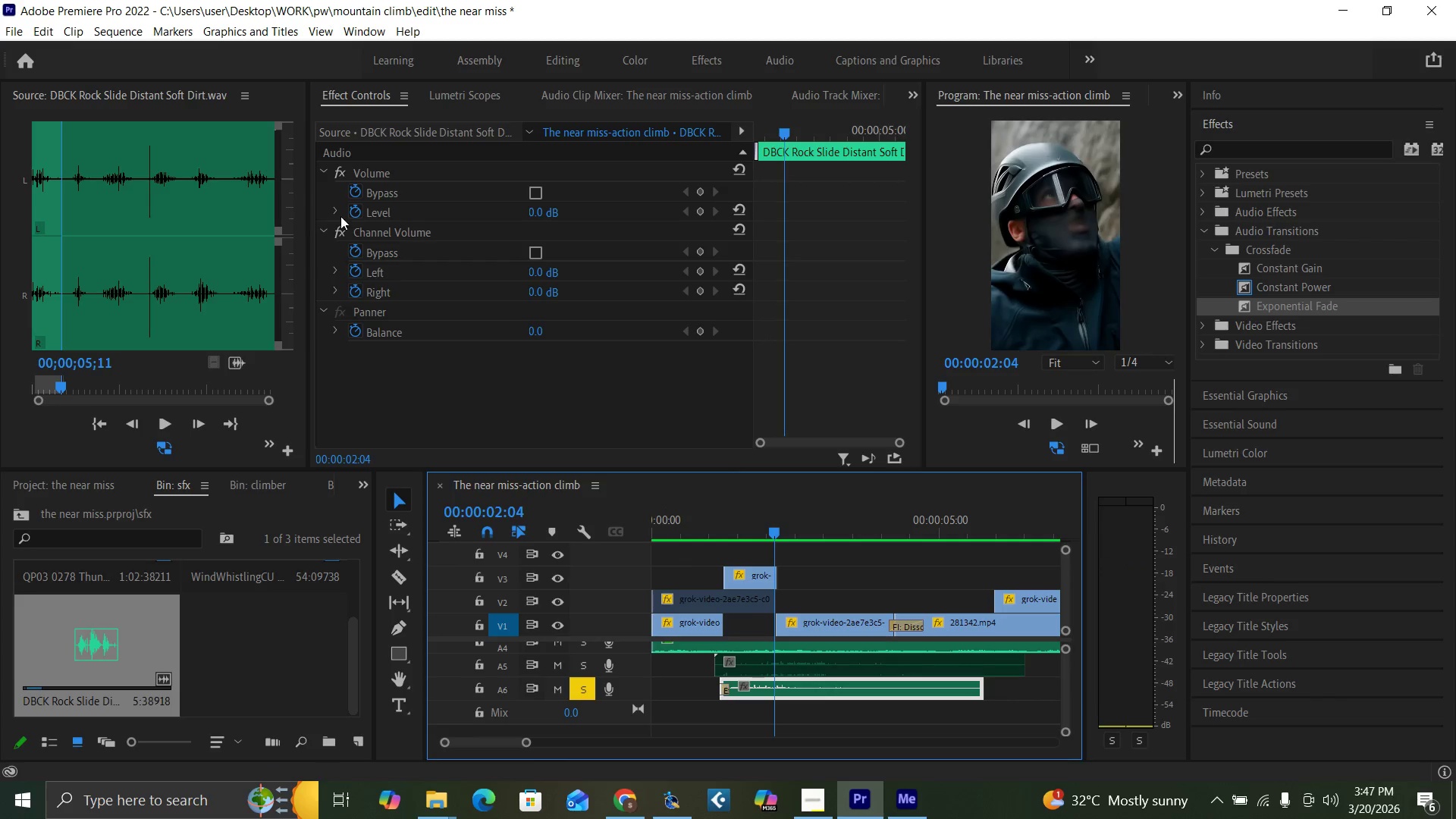 
left_click([354, 209])
 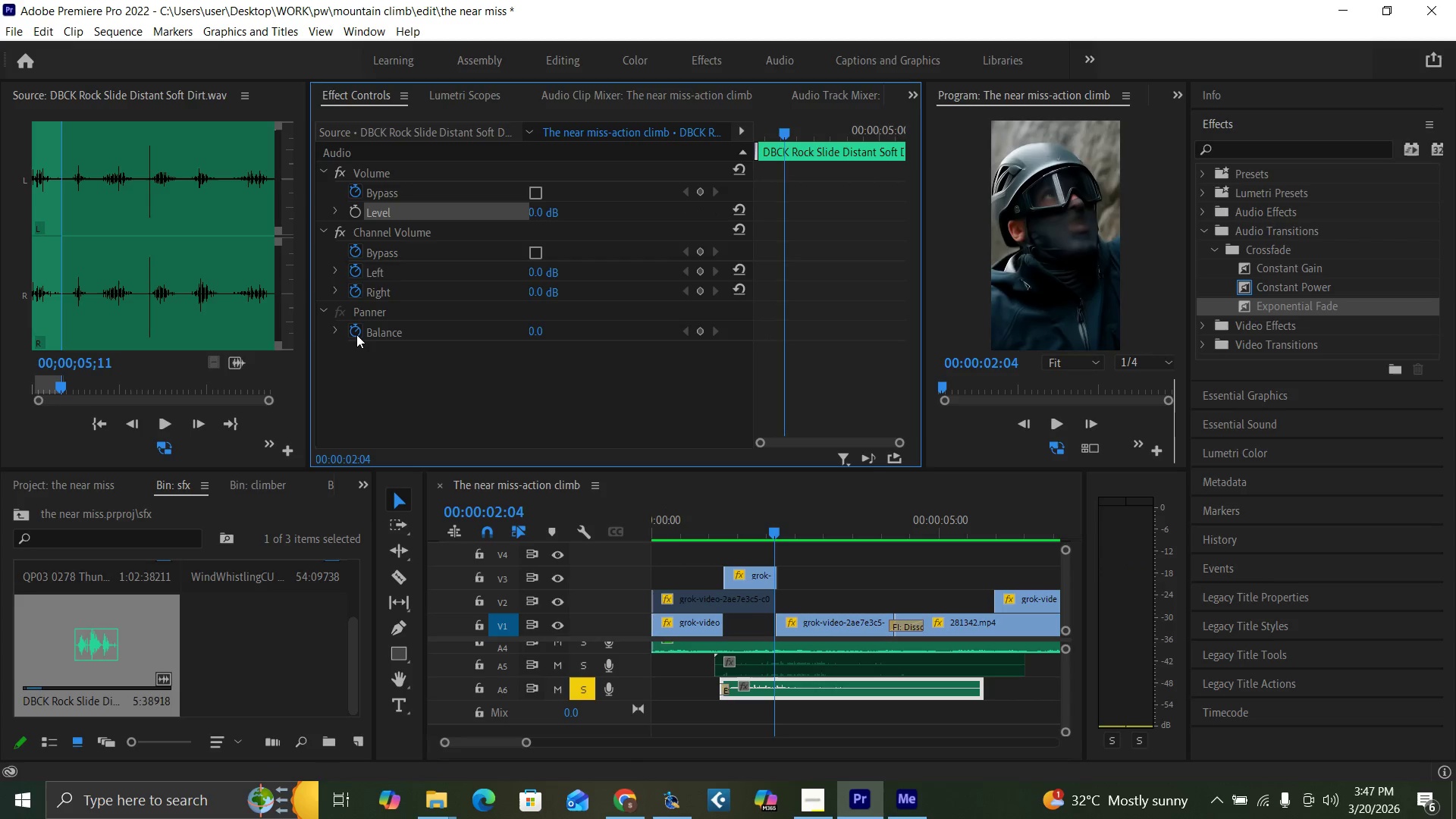 
left_click([354, 334])
 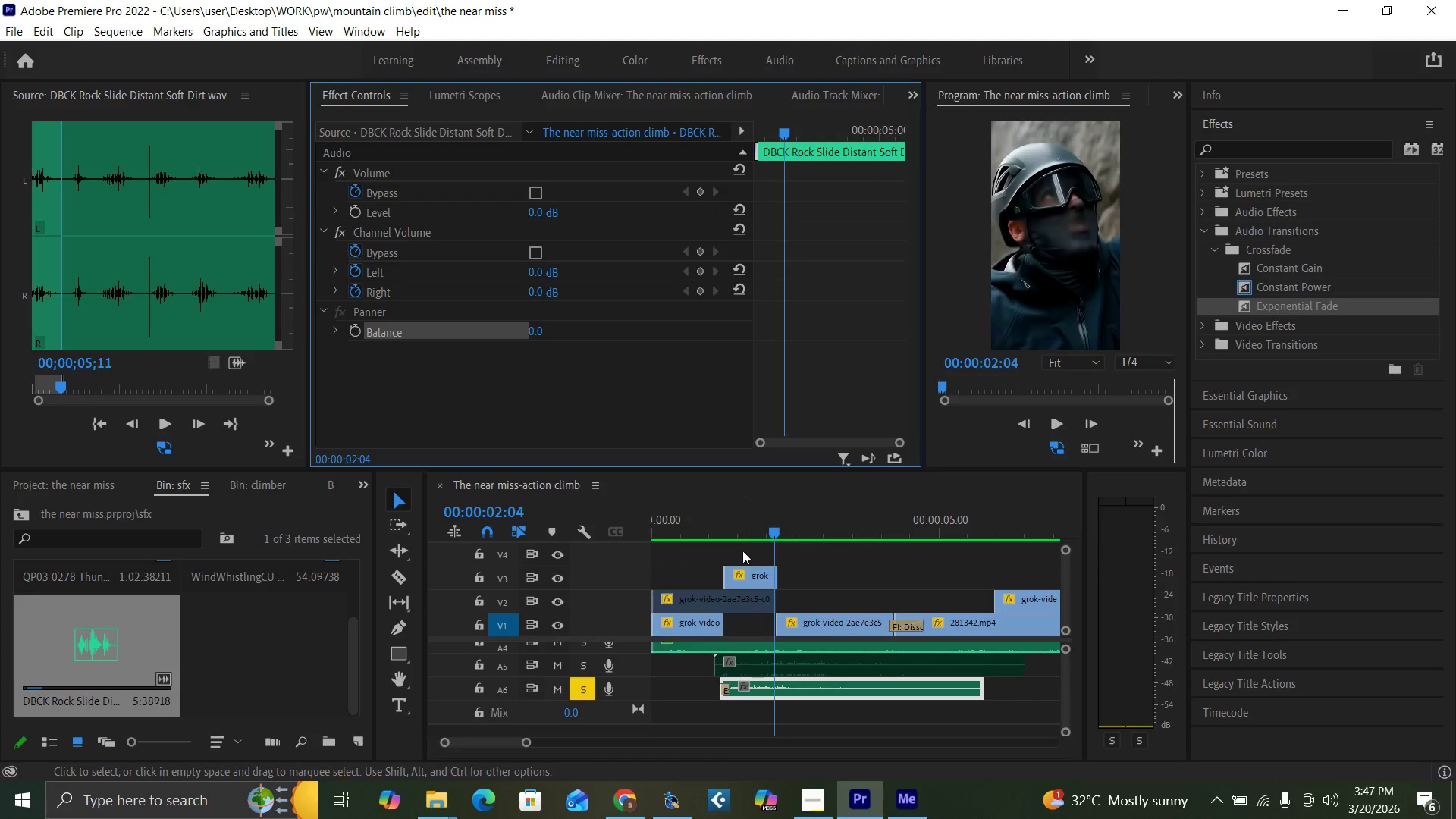 
left_click_drag(start_coordinate=[751, 527], to_coordinate=[767, 548])
 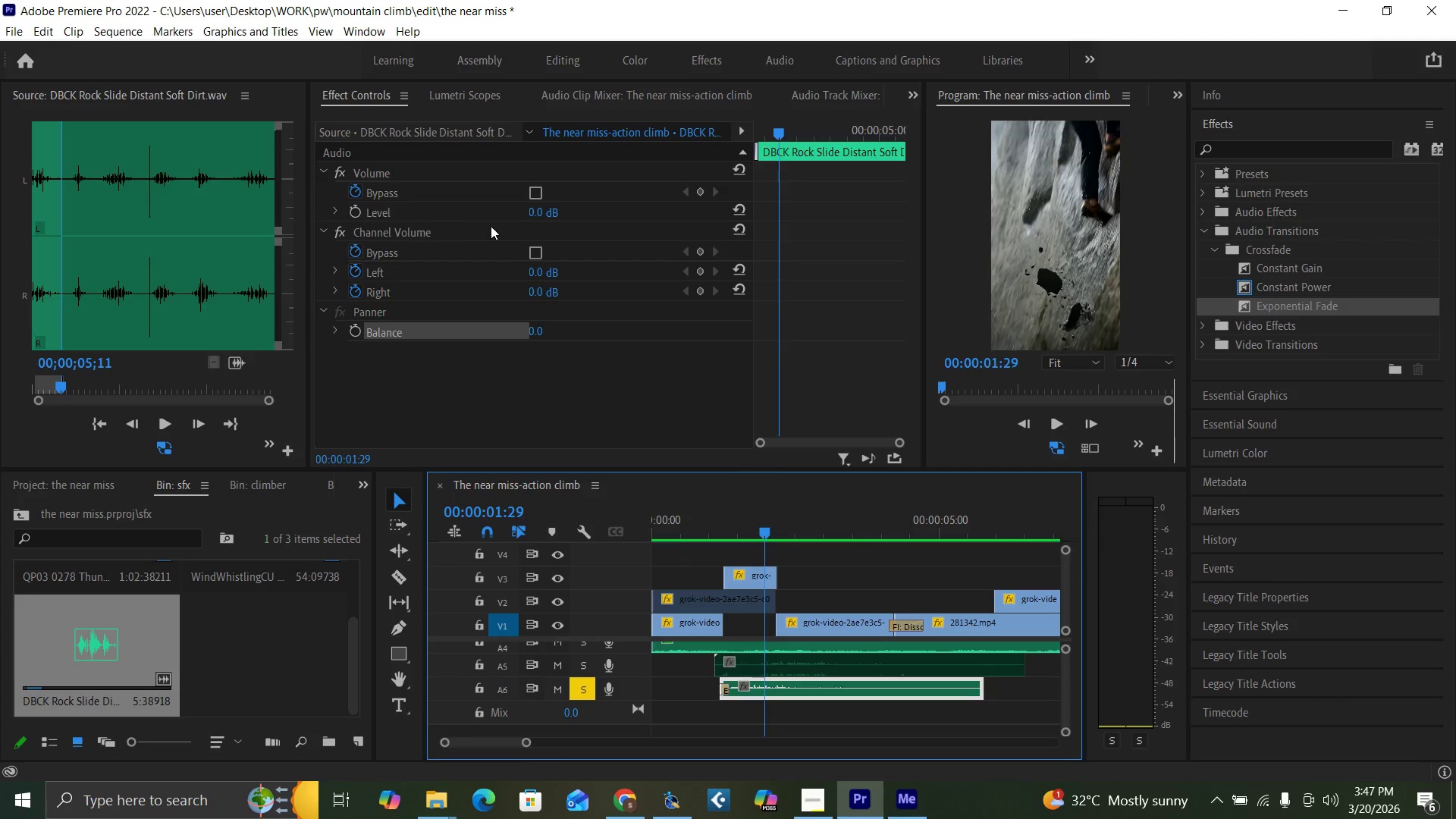 
left_click([356, 215])
 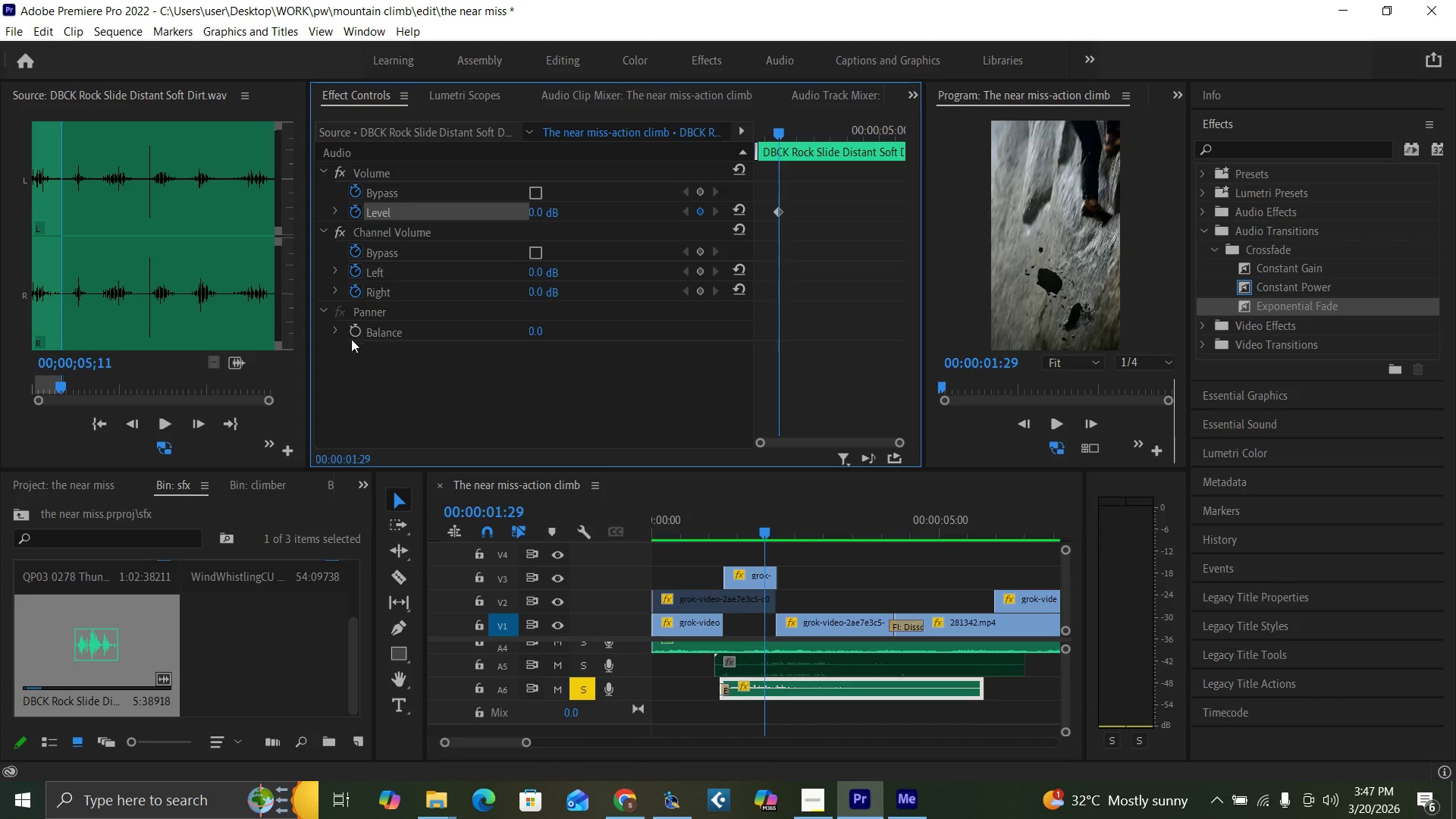 
left_click([354, 332])
 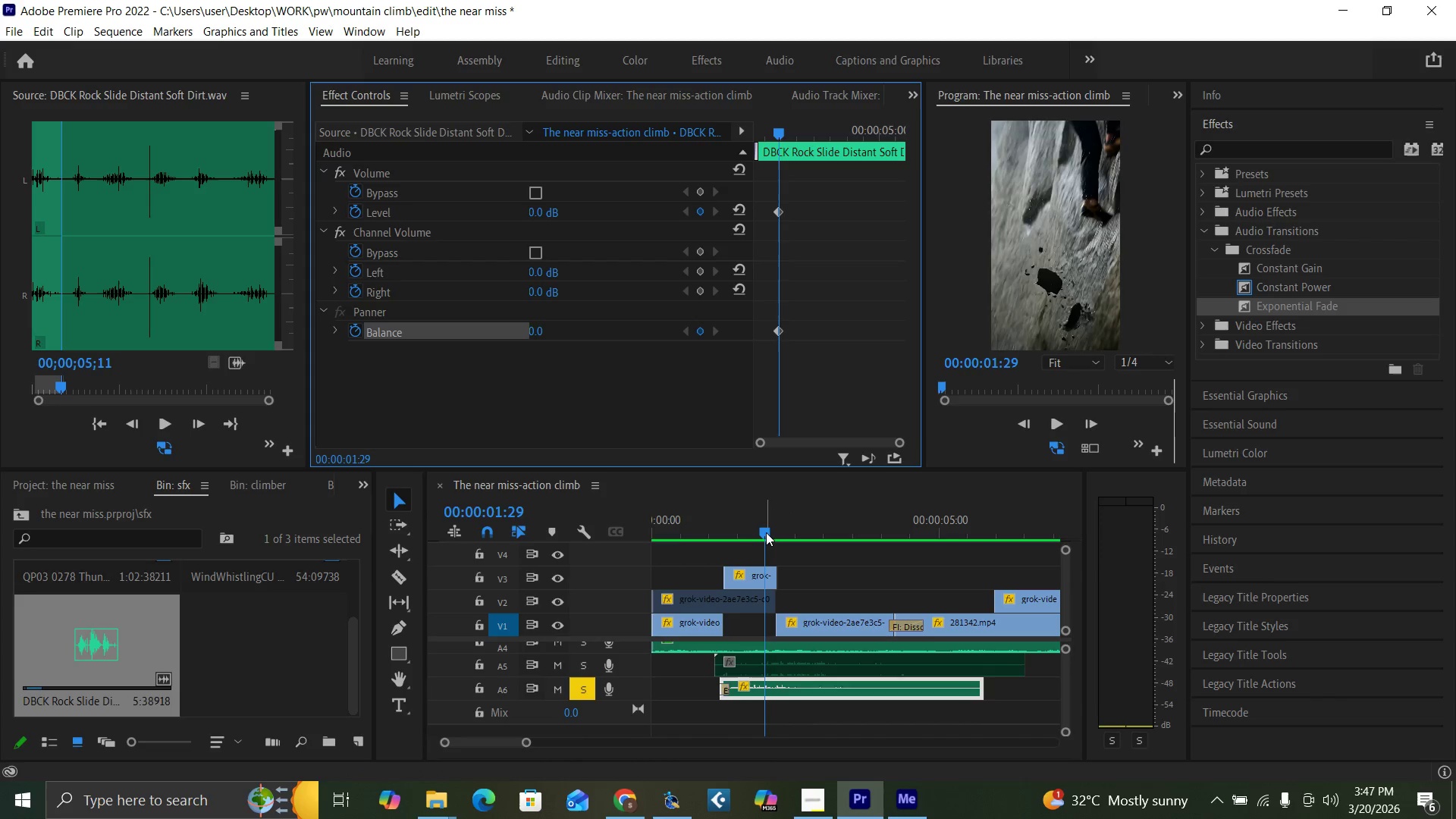 
left_click_drag(start_coordinate=[766, 532], to_coordinate=[777, 538])
 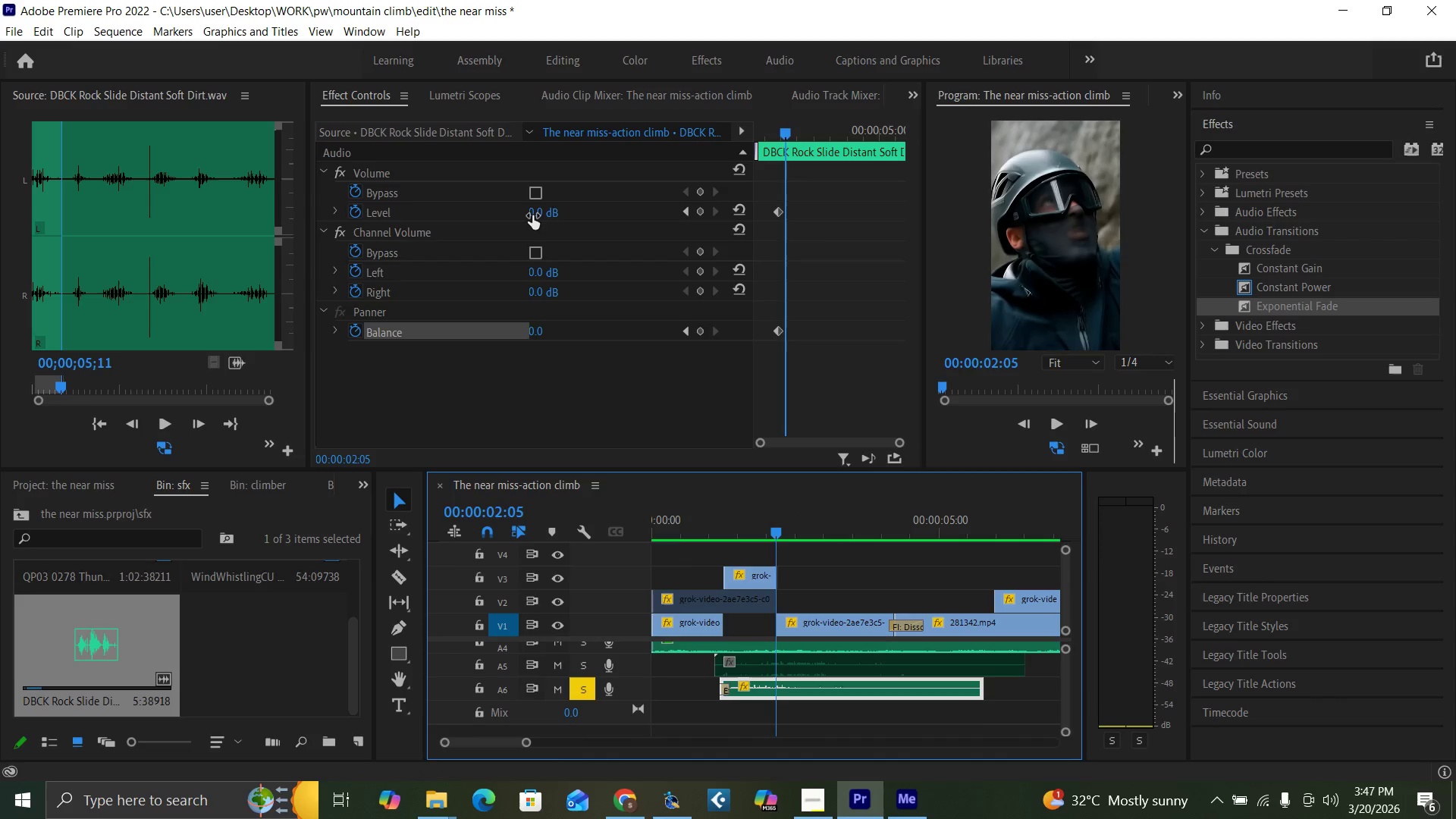 
left_click([535, 215])
 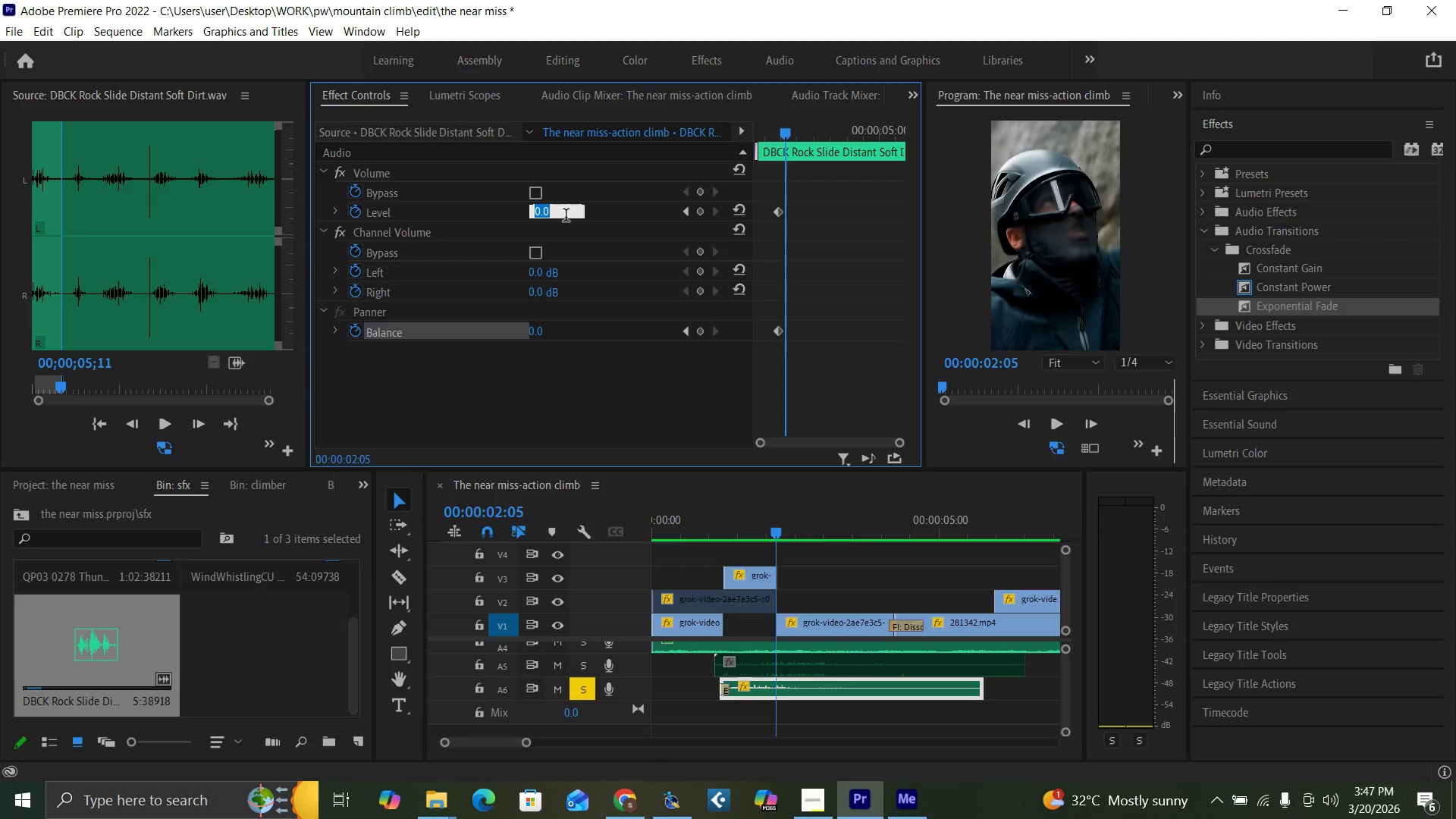 
type(-10)
 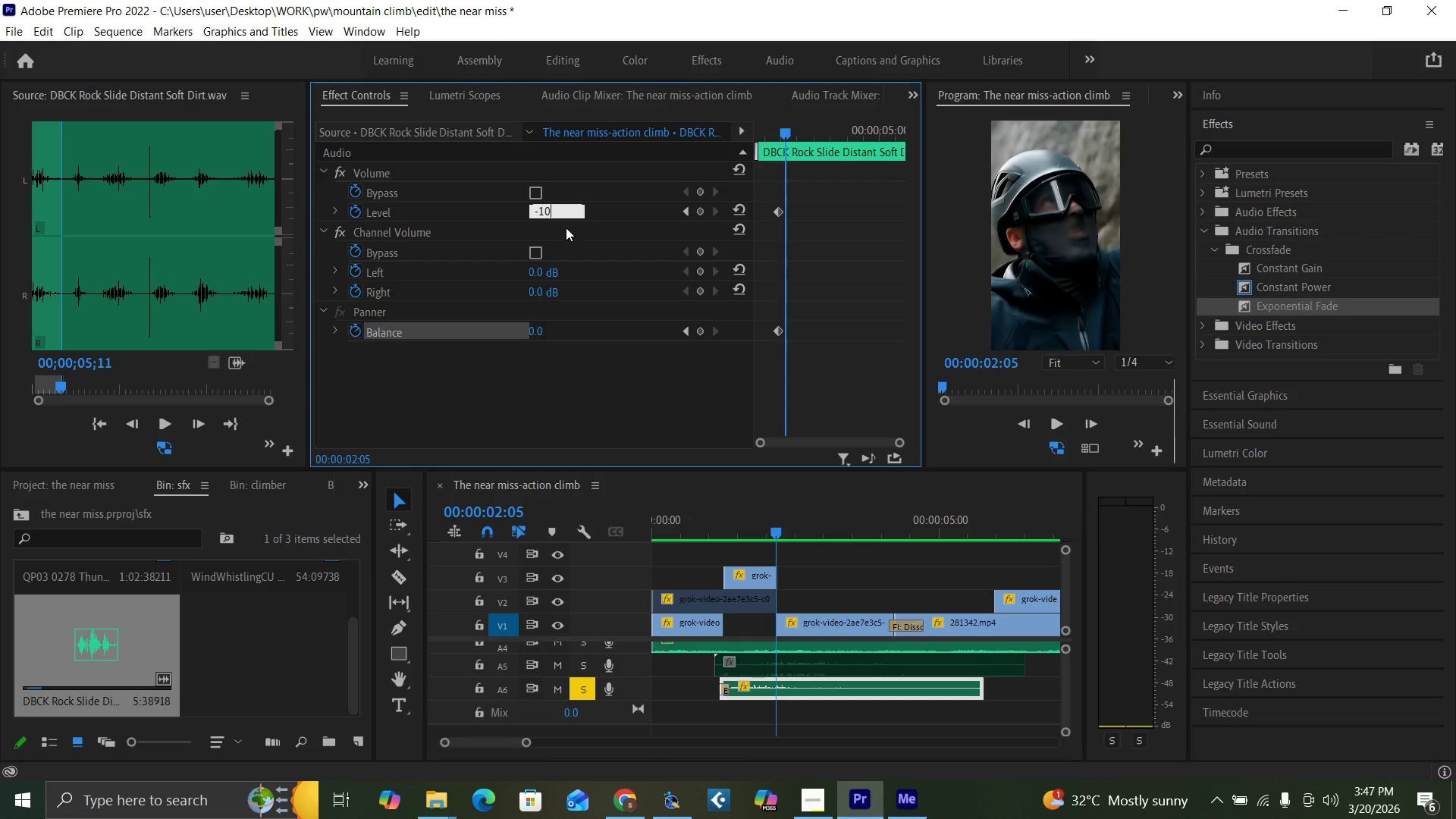 
key(Enter)
 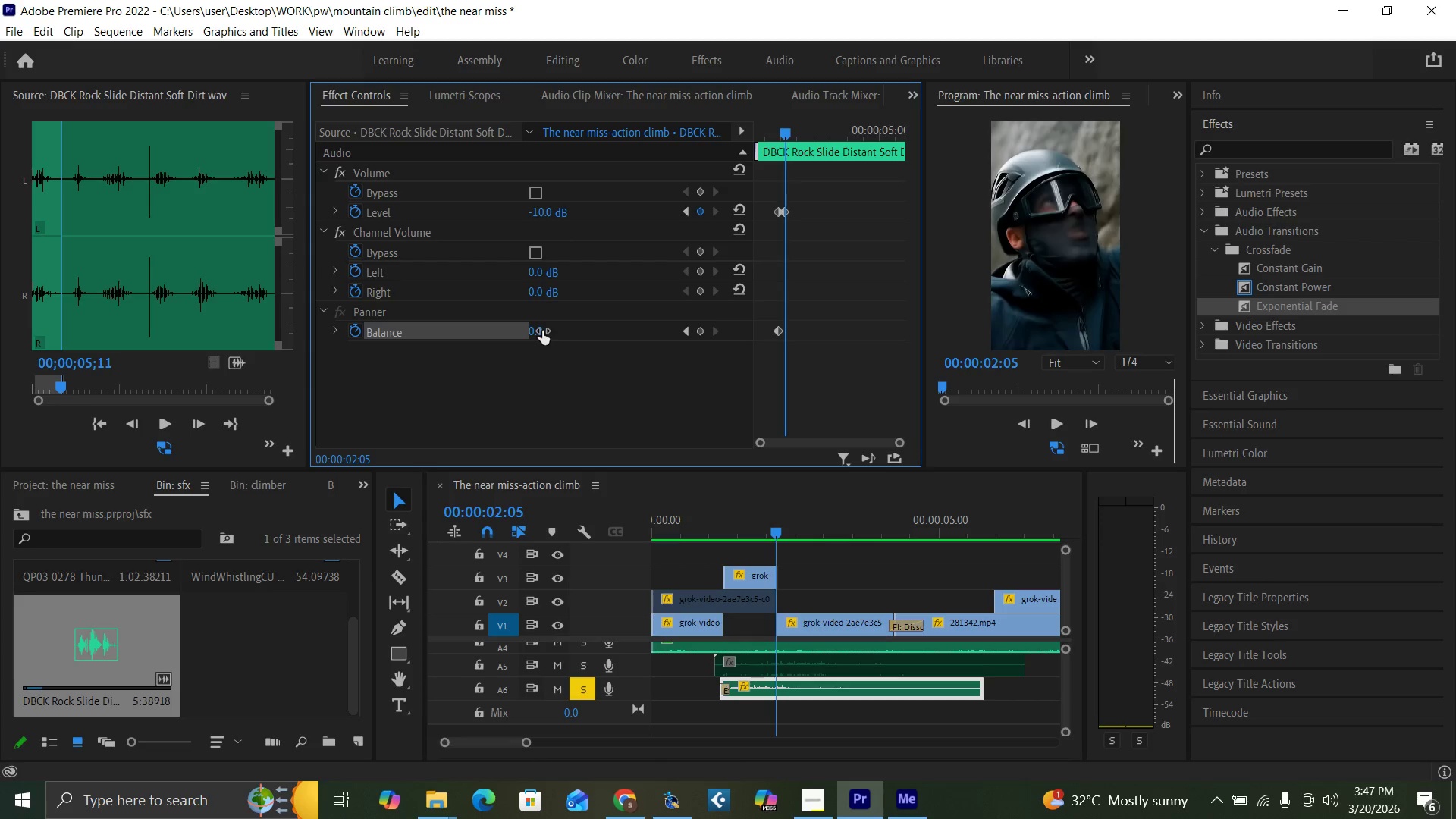 
left_click([541, 331])
 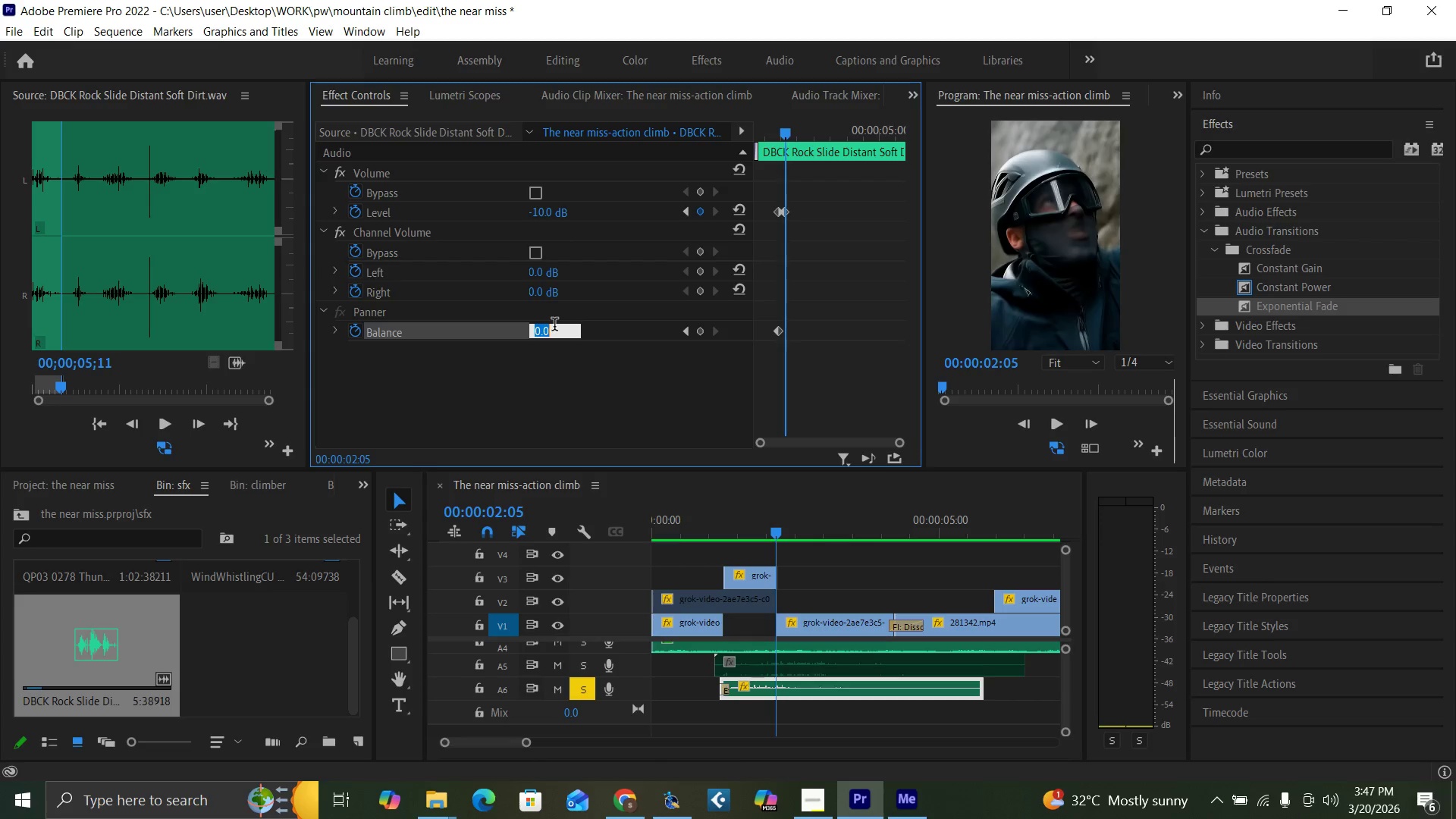 
type(-45)
 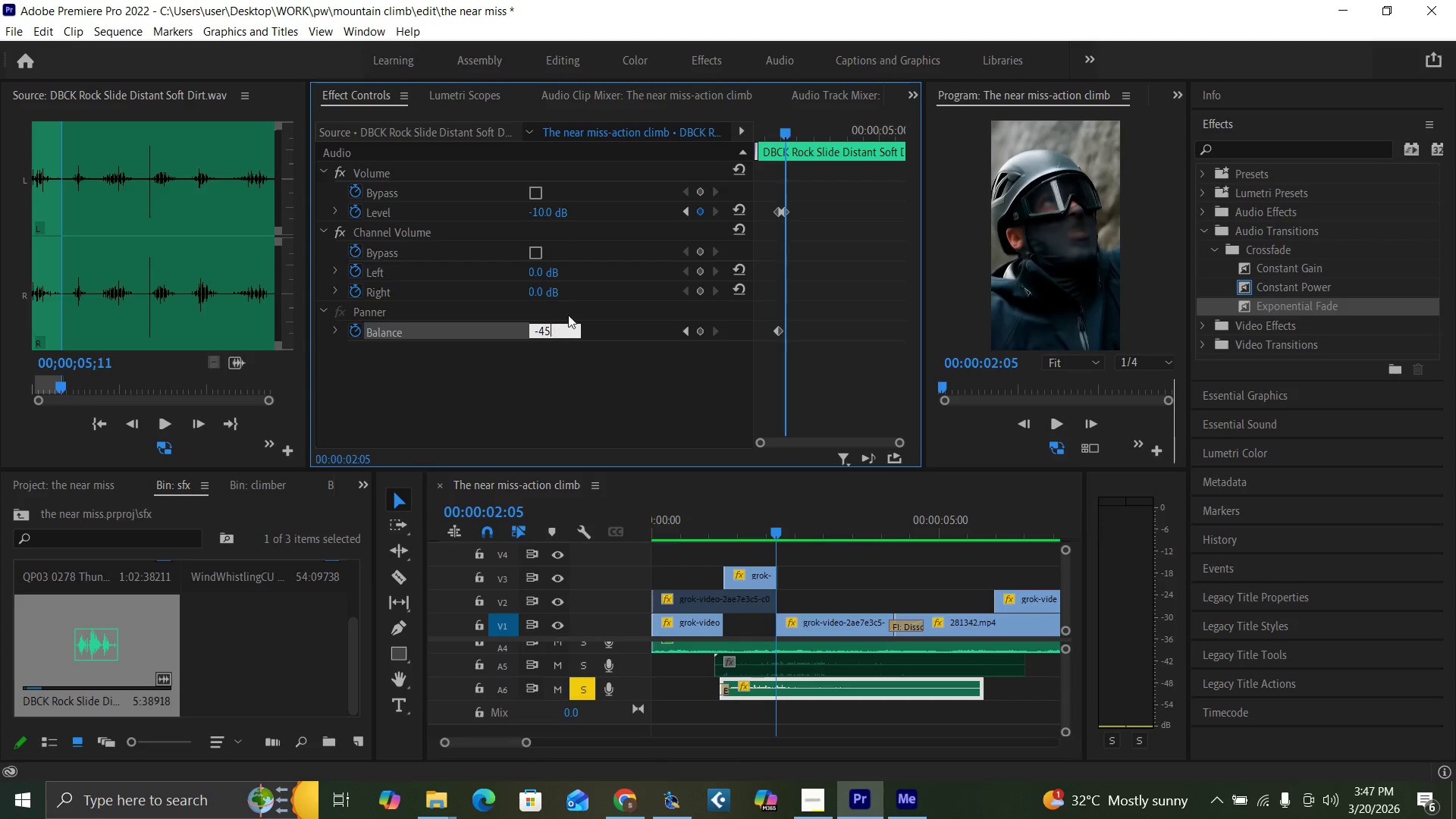 
key(Enter)
 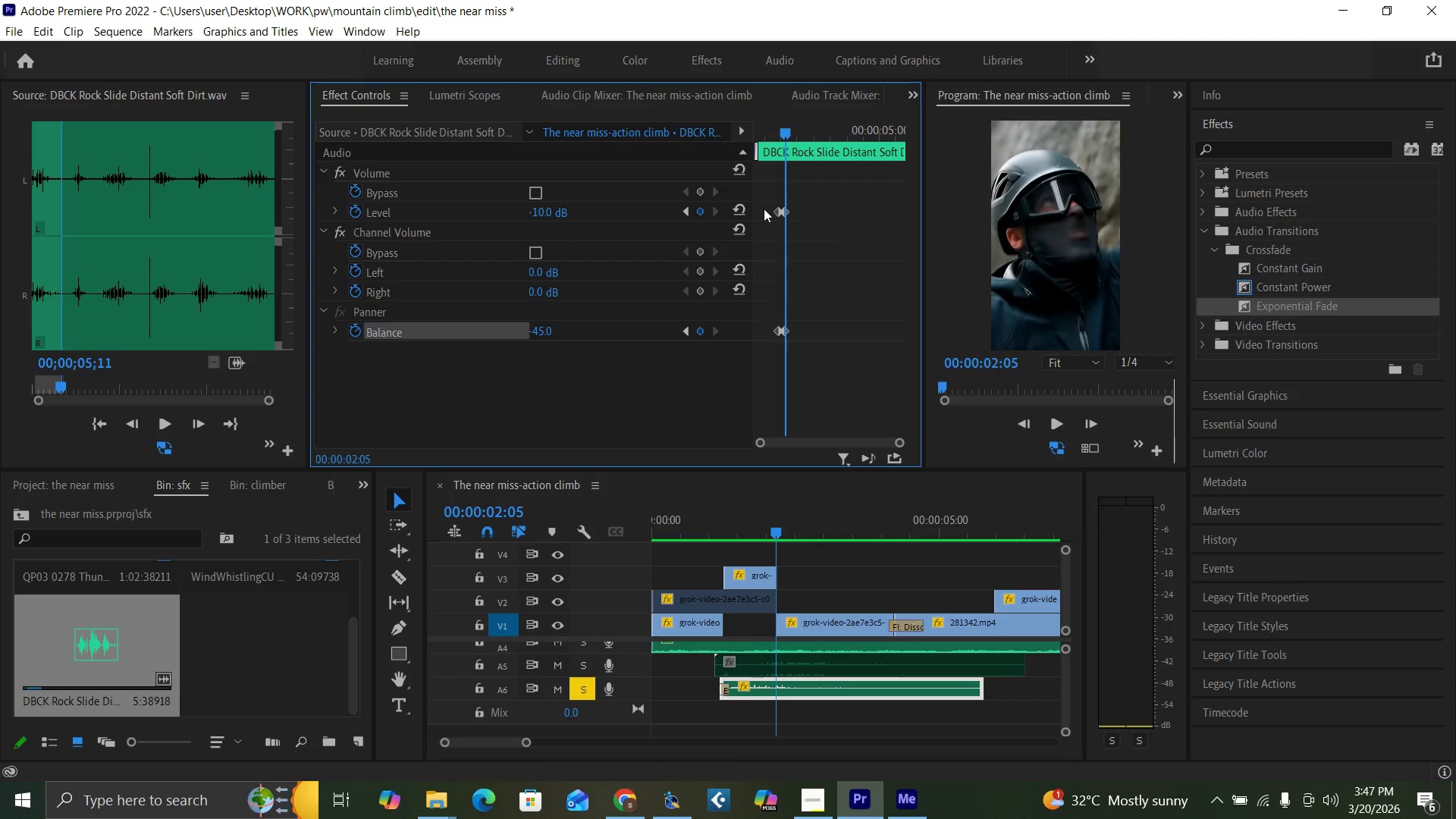 
left_click_drag(start_coordinate=[782, 130], to_coordinate=[773, 133])
 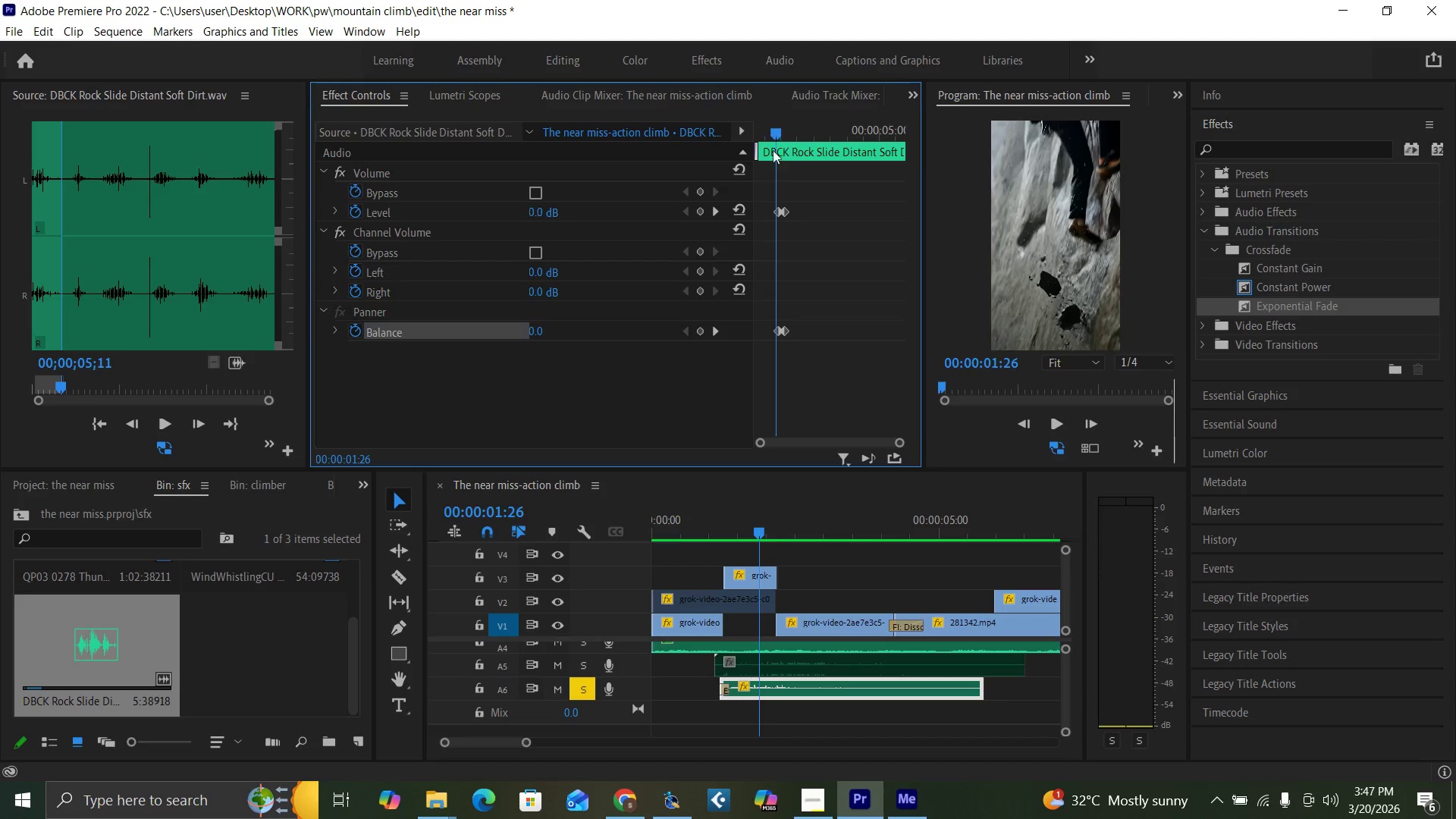 
key(Space)
 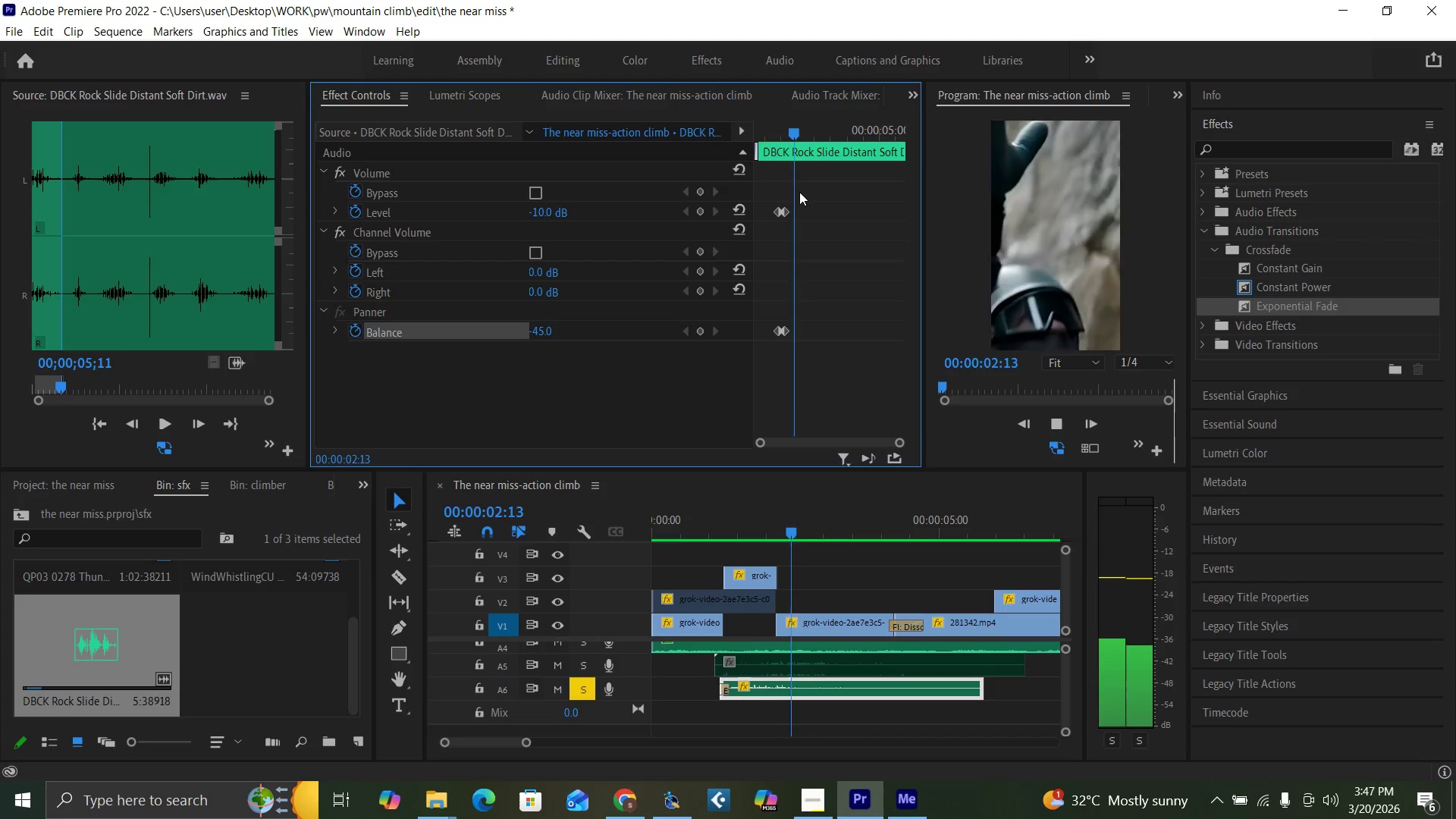 
key(Space)
 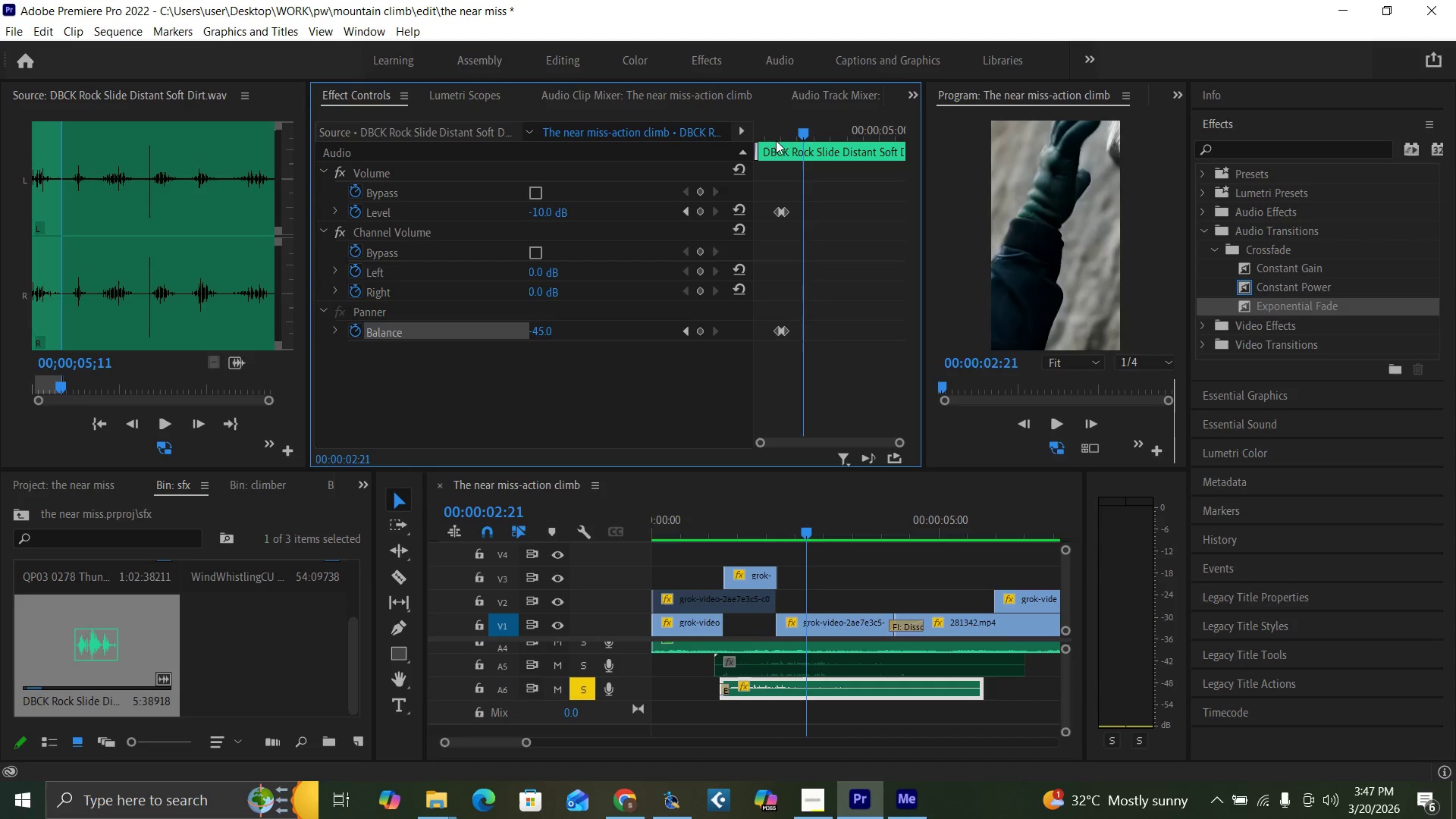 
left_click([776, 135])
 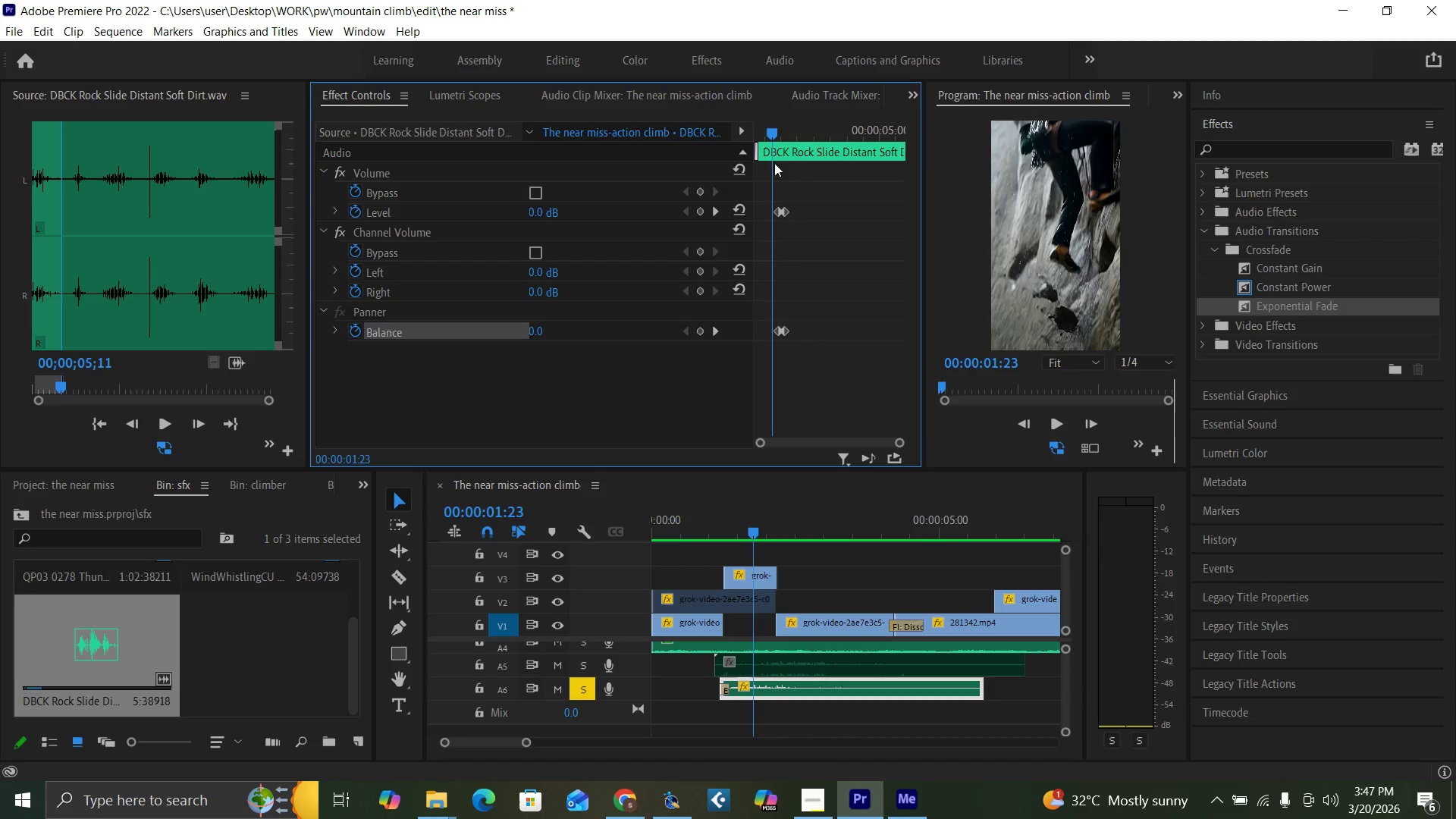 
key(Space)
 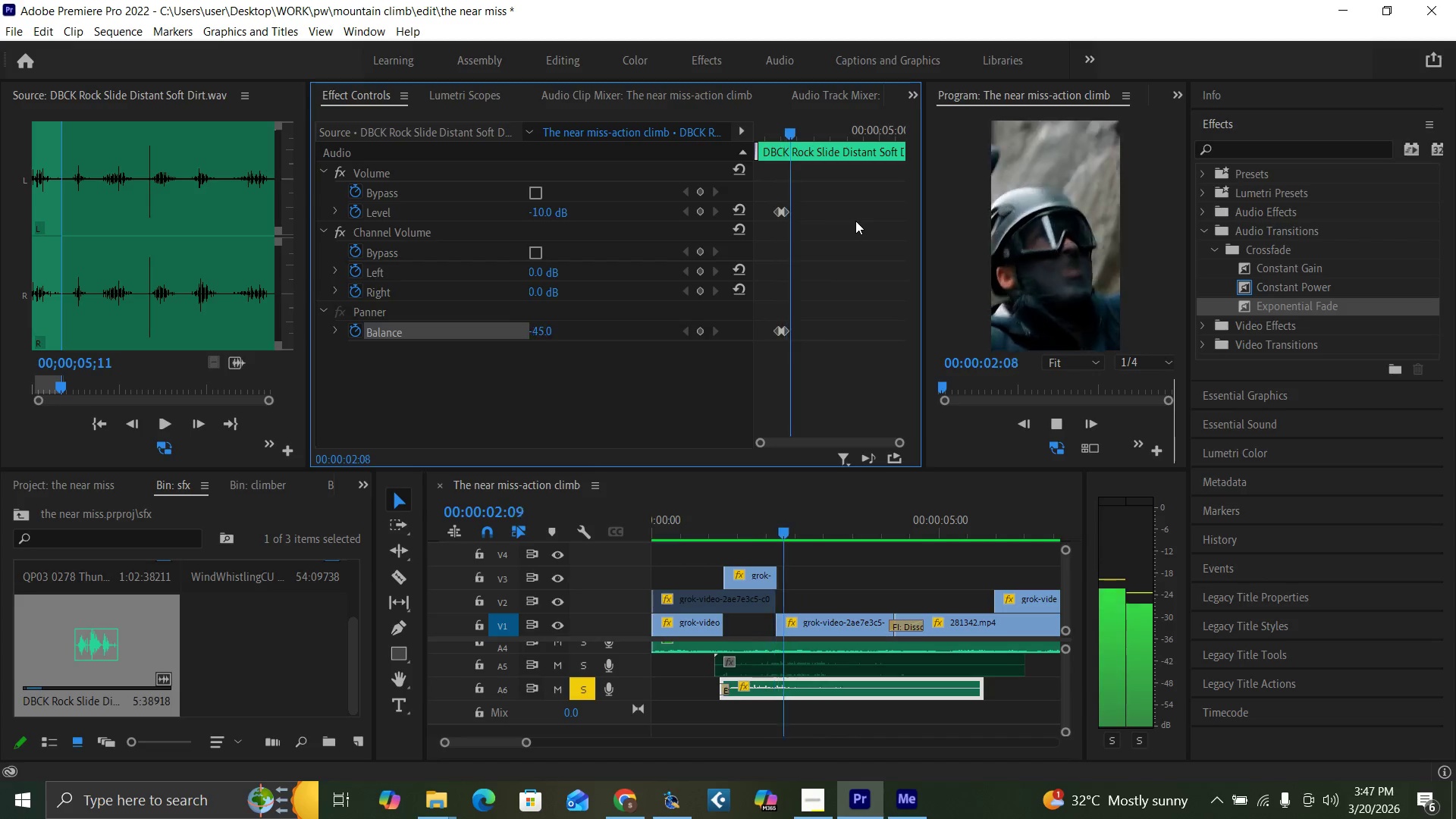 
key(Space)
 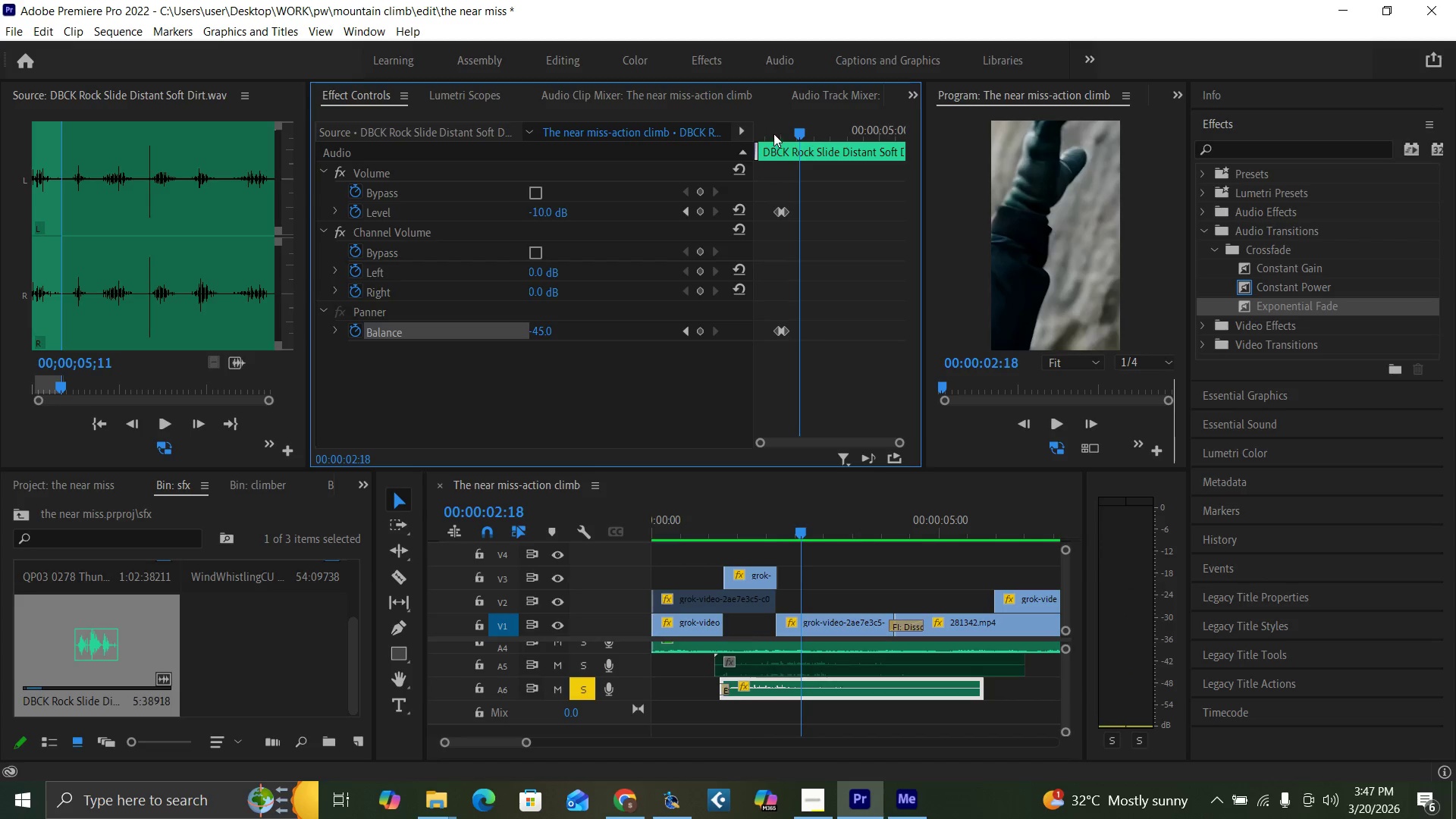 
left_click_drag(start_coordinate=[774, 133], to_coordinate=[782, 138])
 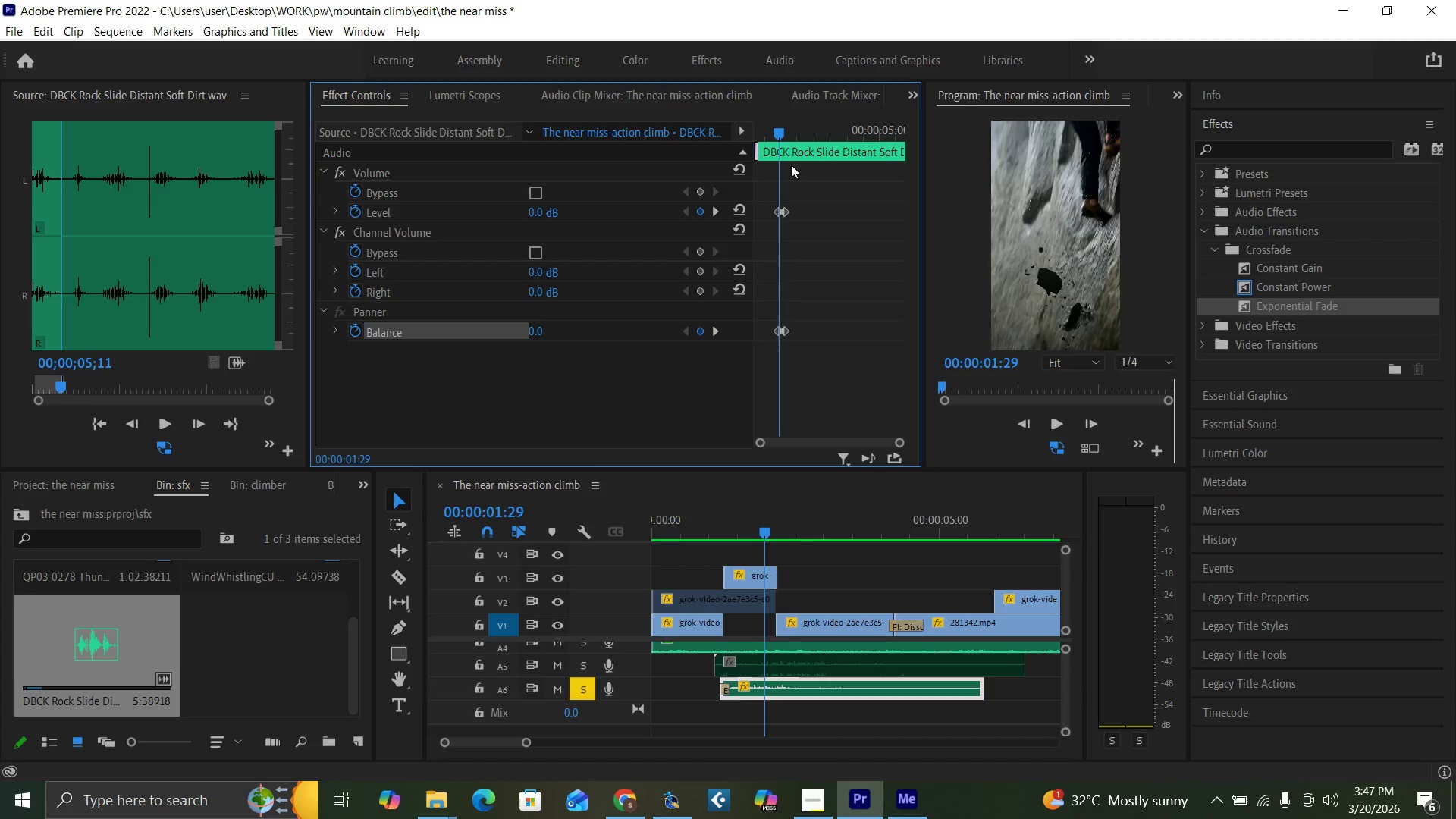 
key(Equal)
 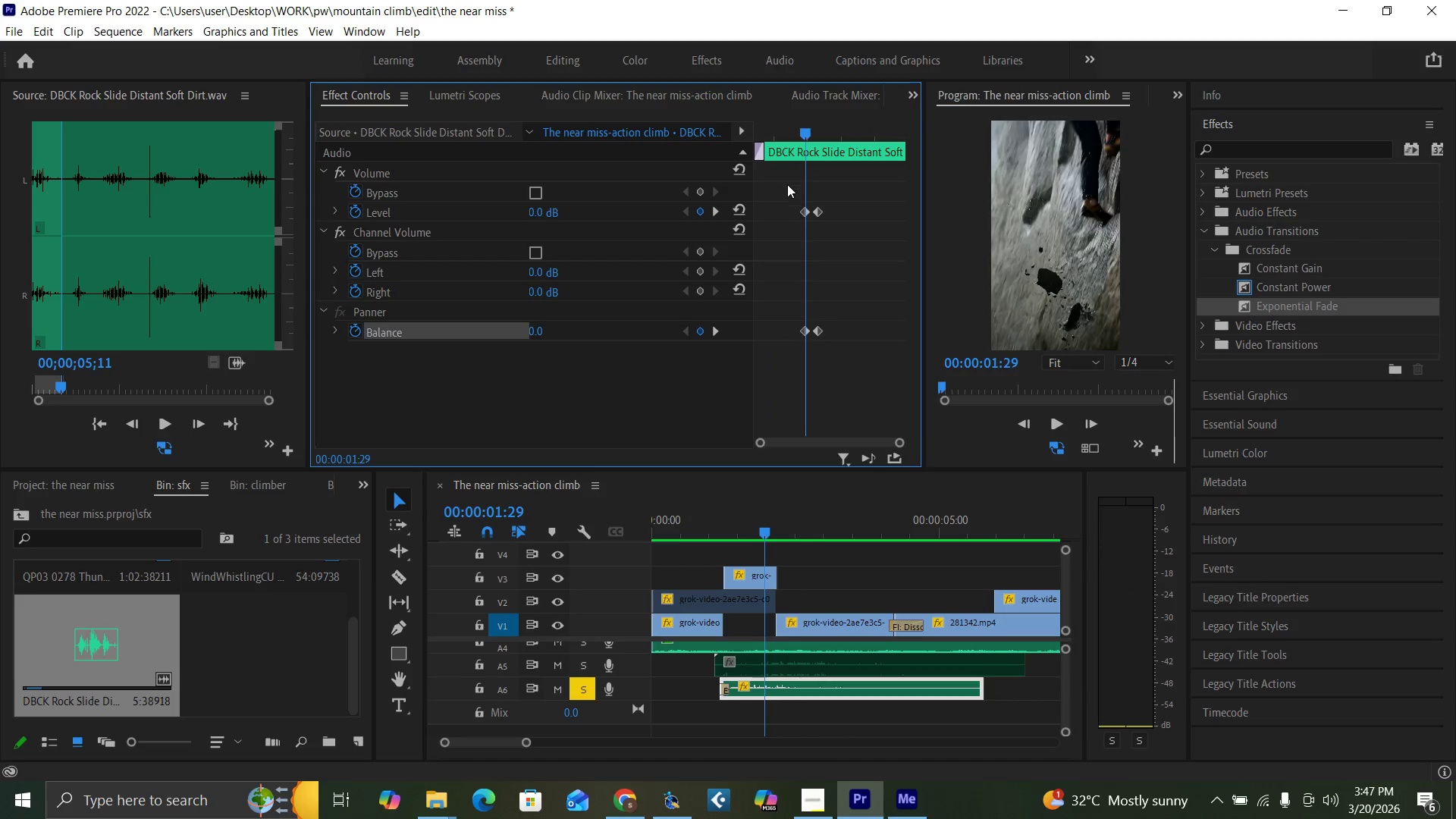 
key(Equal)
 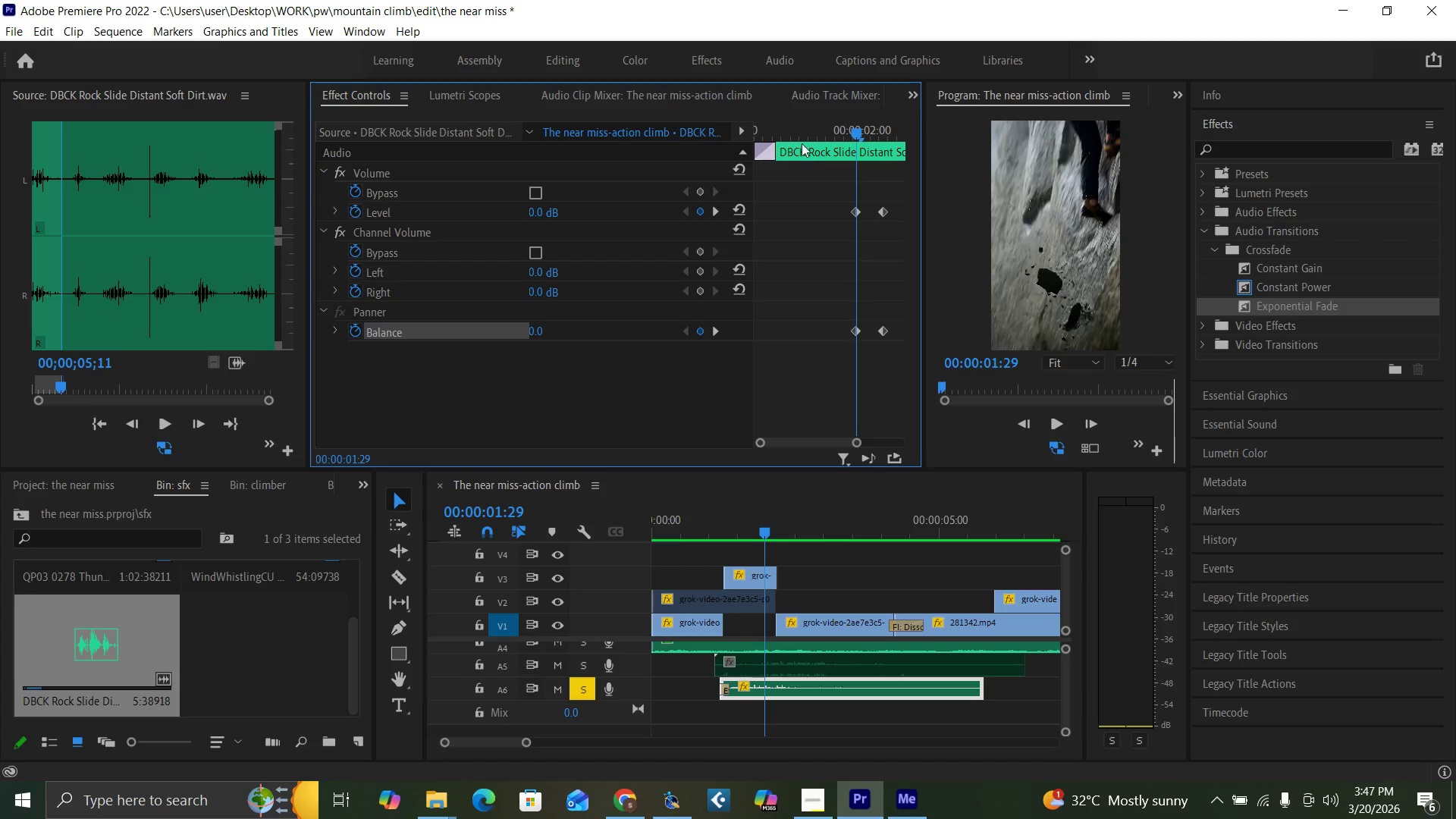 
left_click([799, 127])
 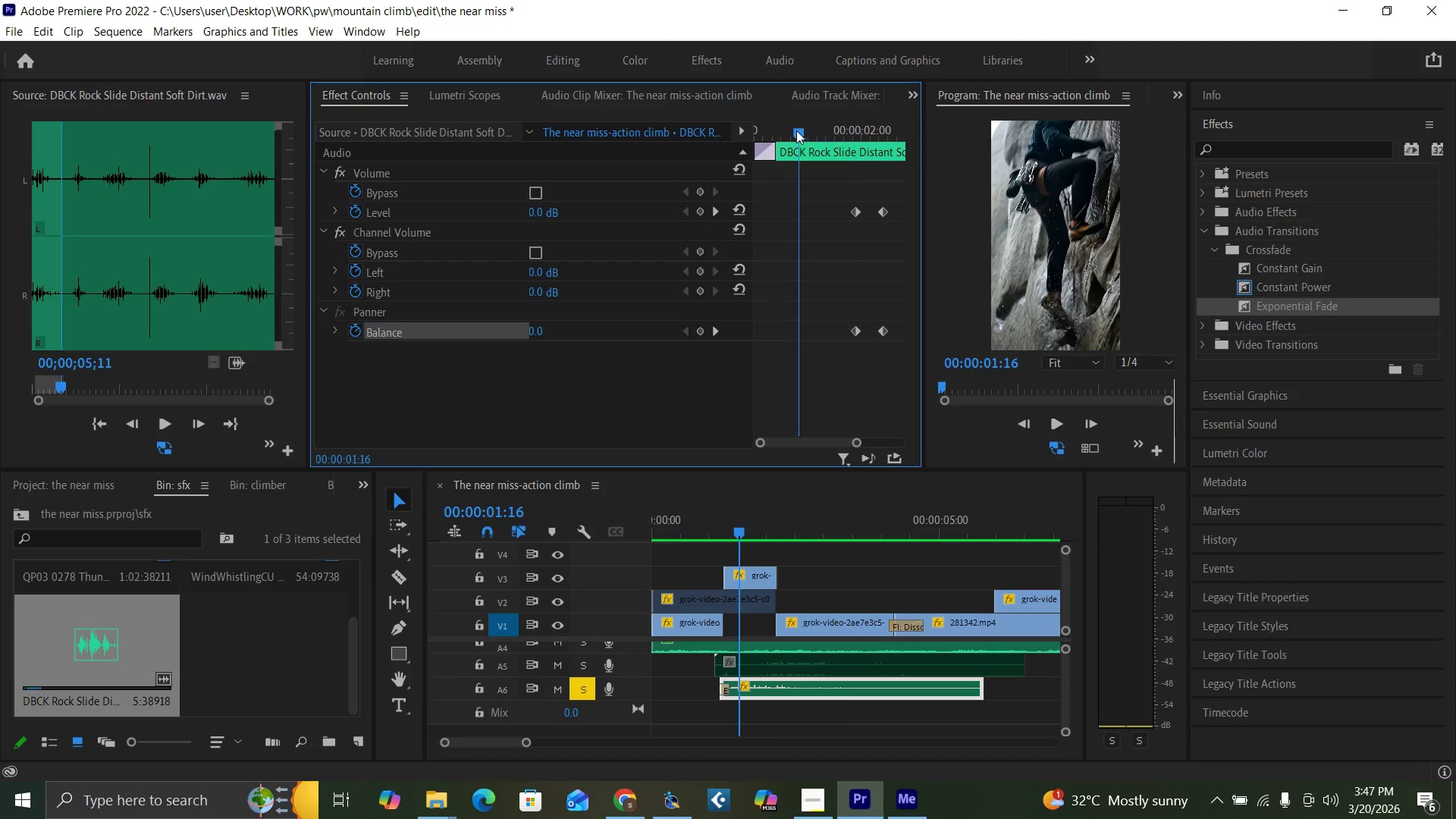 
key(Space)
 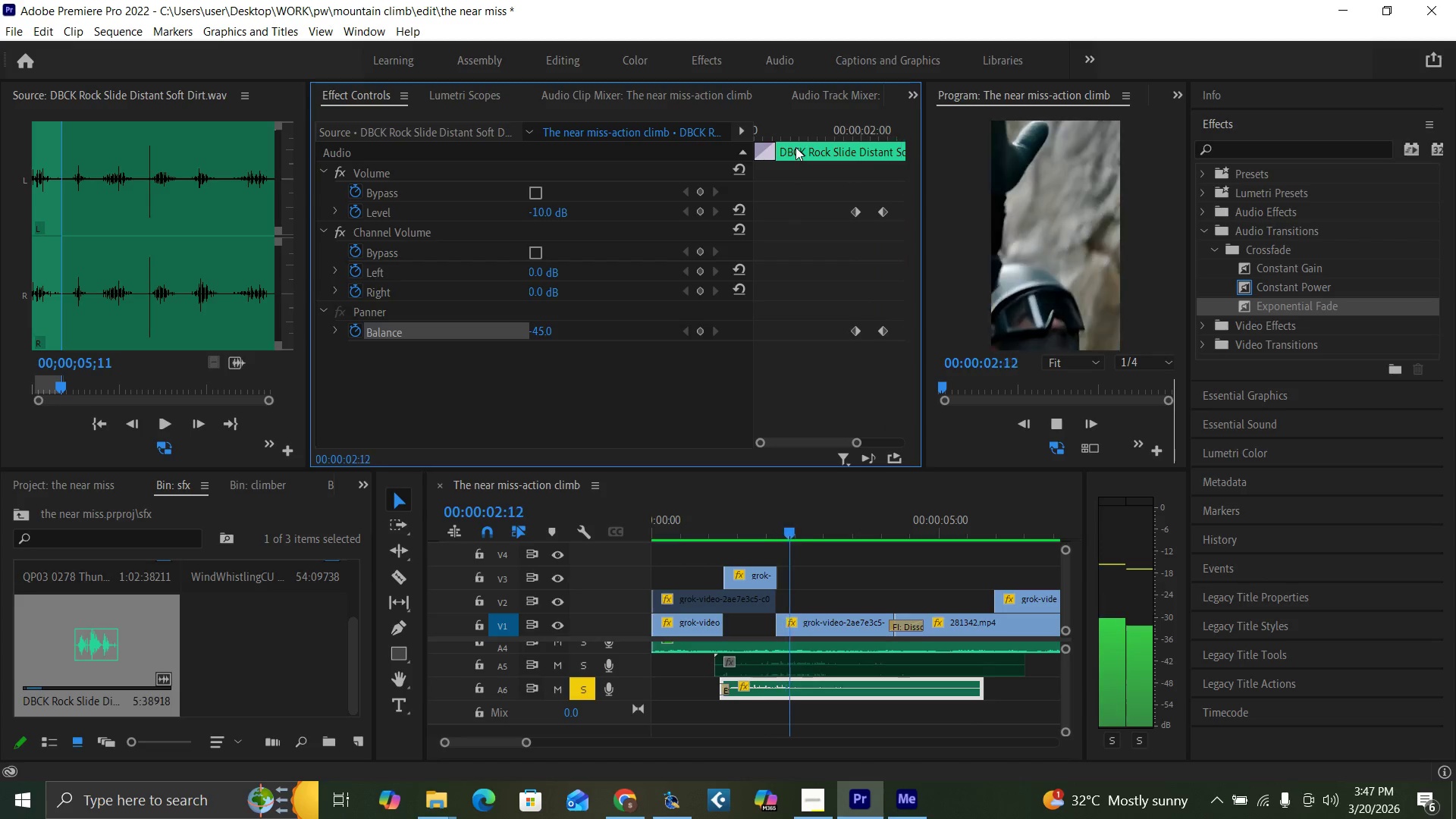 
key(Space)
 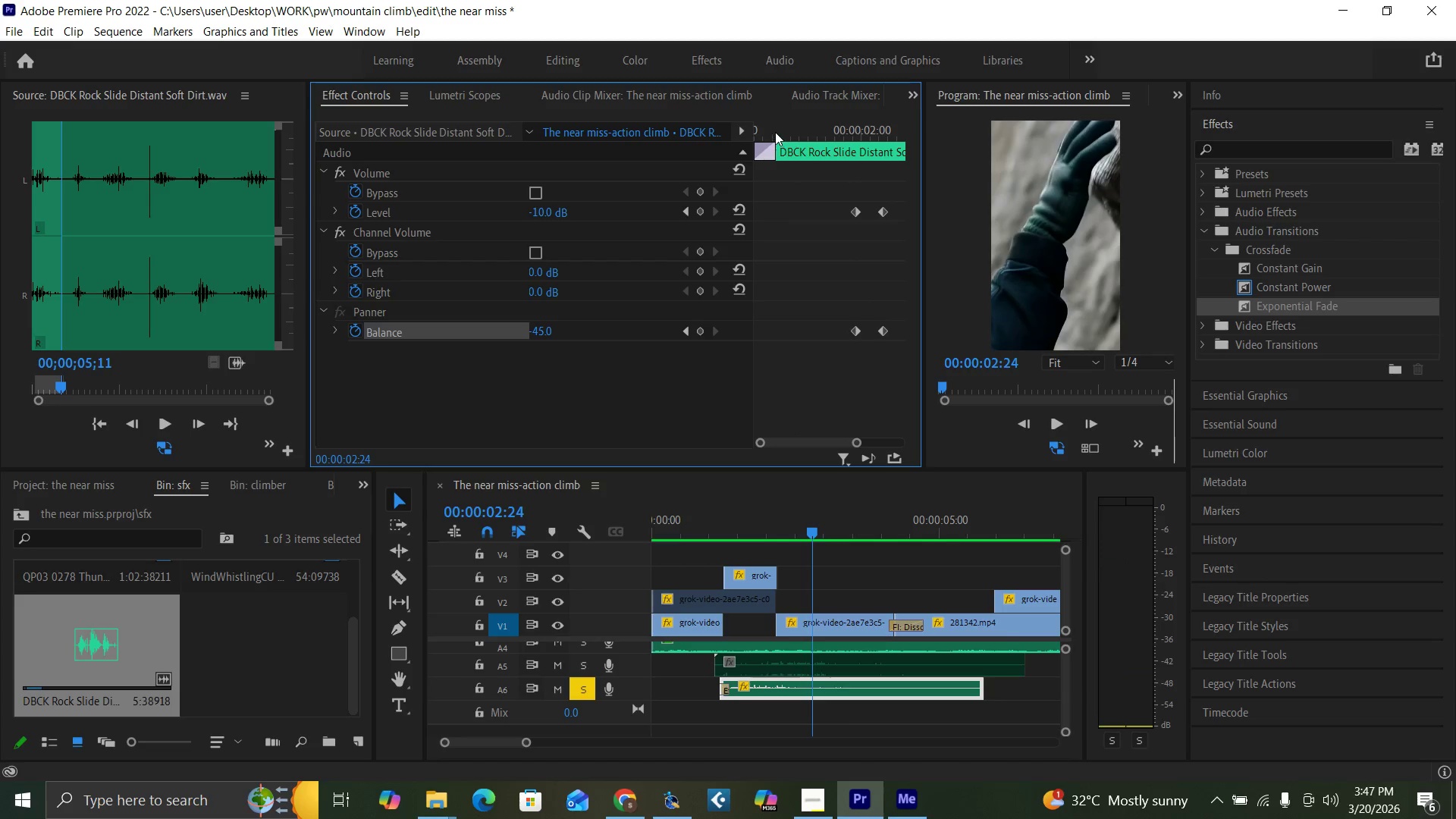 
left_click([775, 130])
 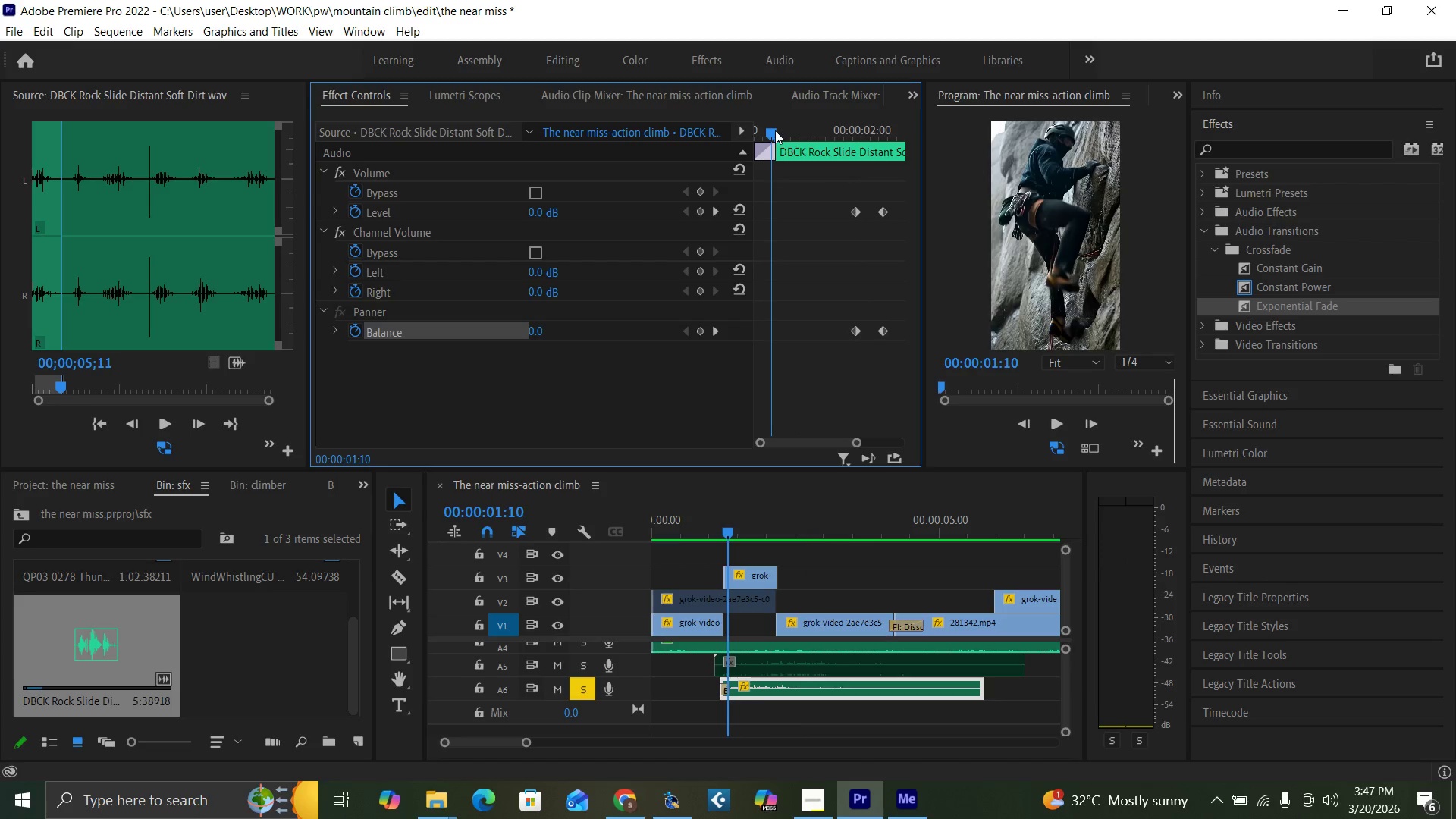 
key(Space)
 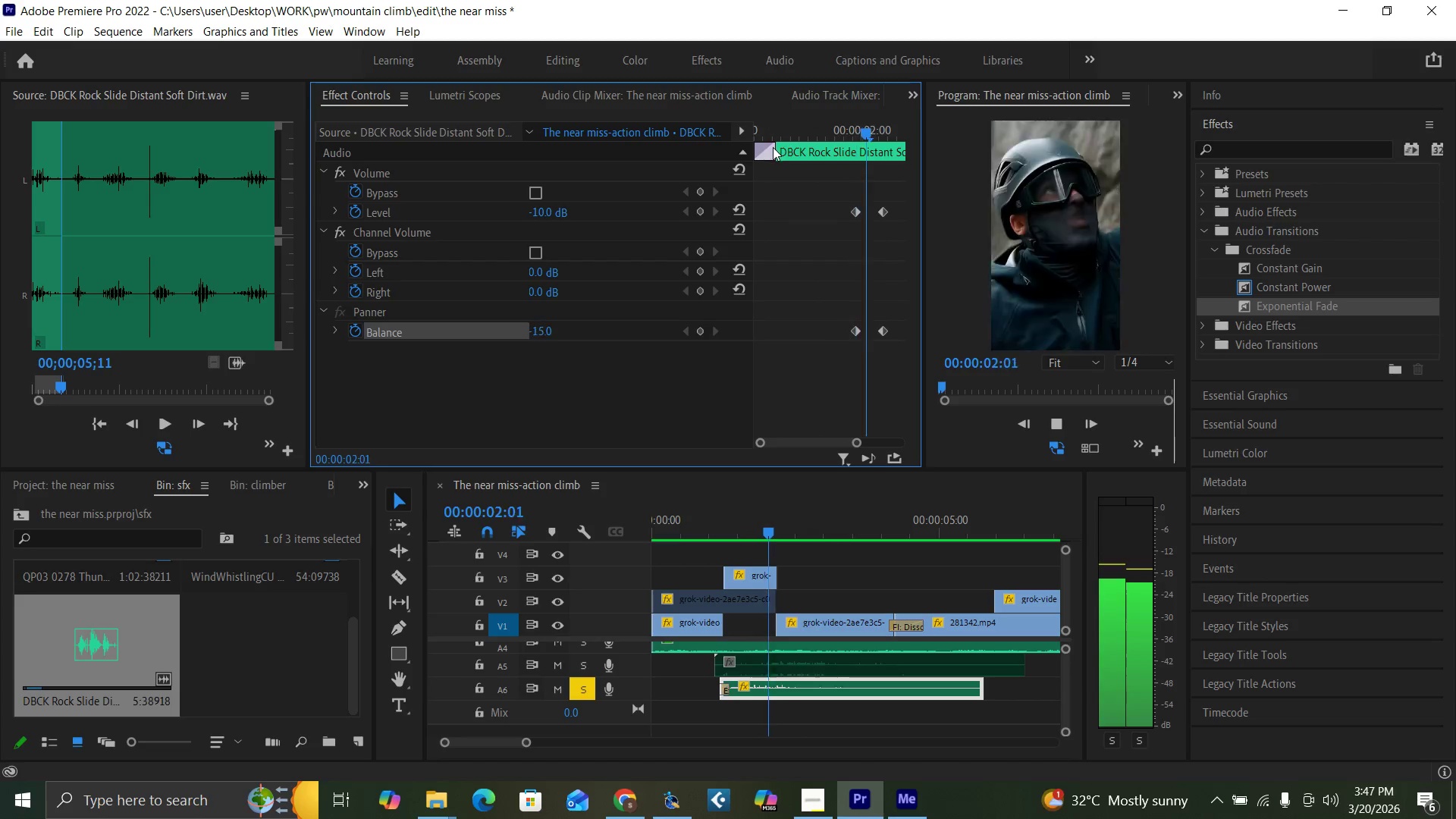 
key(Space)
 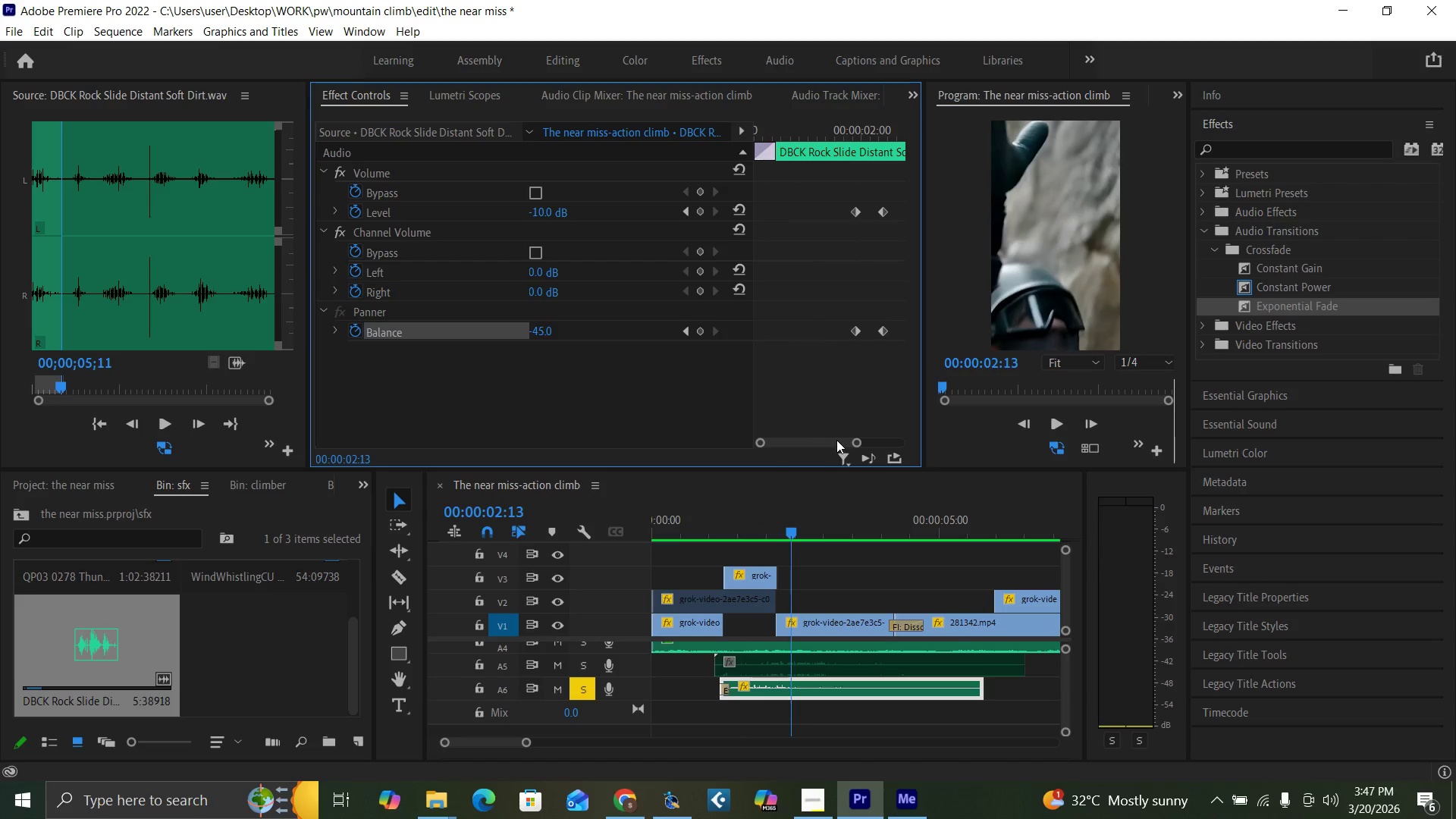 
left_click_drag(start_coordinate=[852, 441], to_coordinate=[869, 448])
 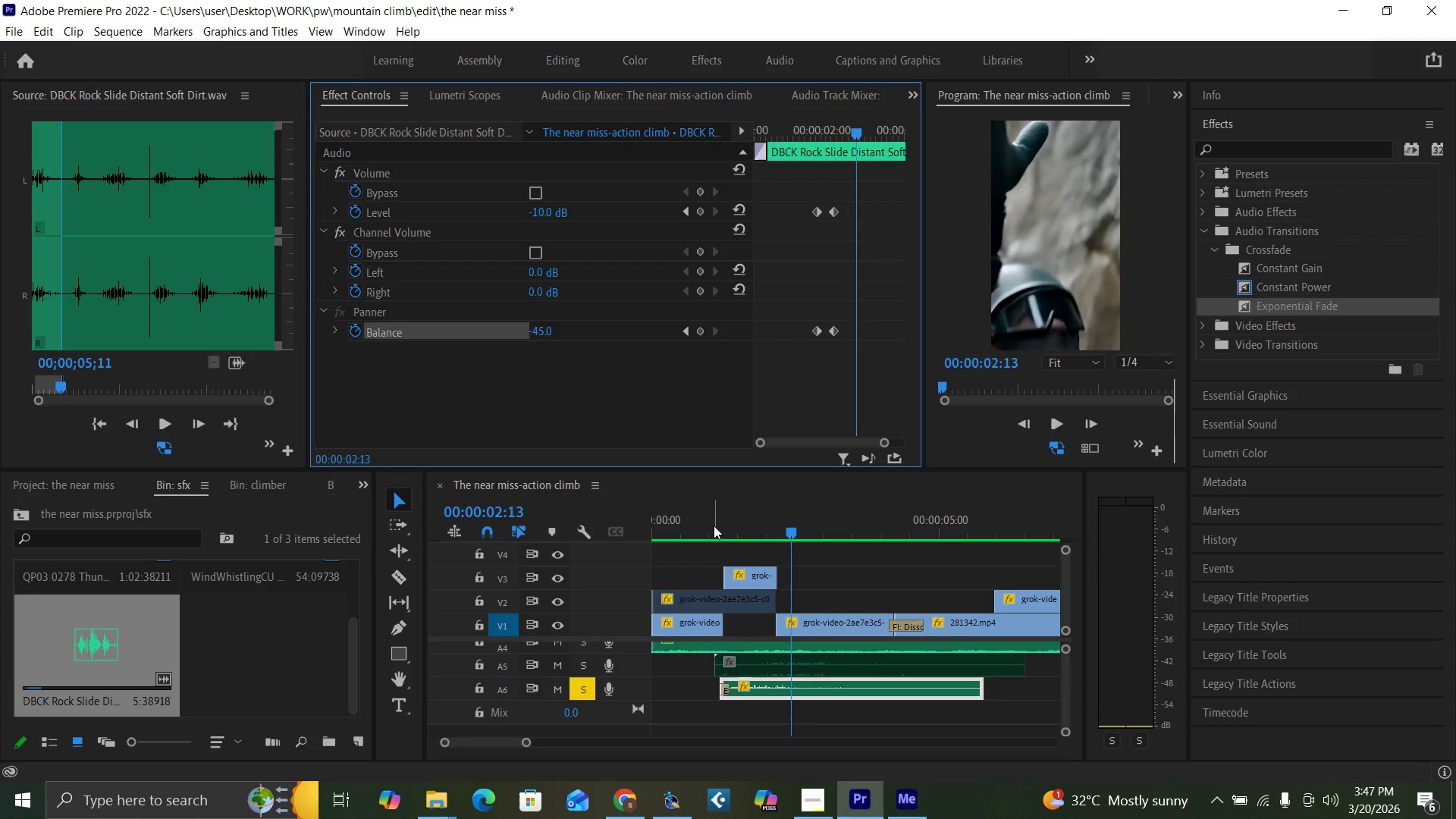 
left_click([704, 526])
 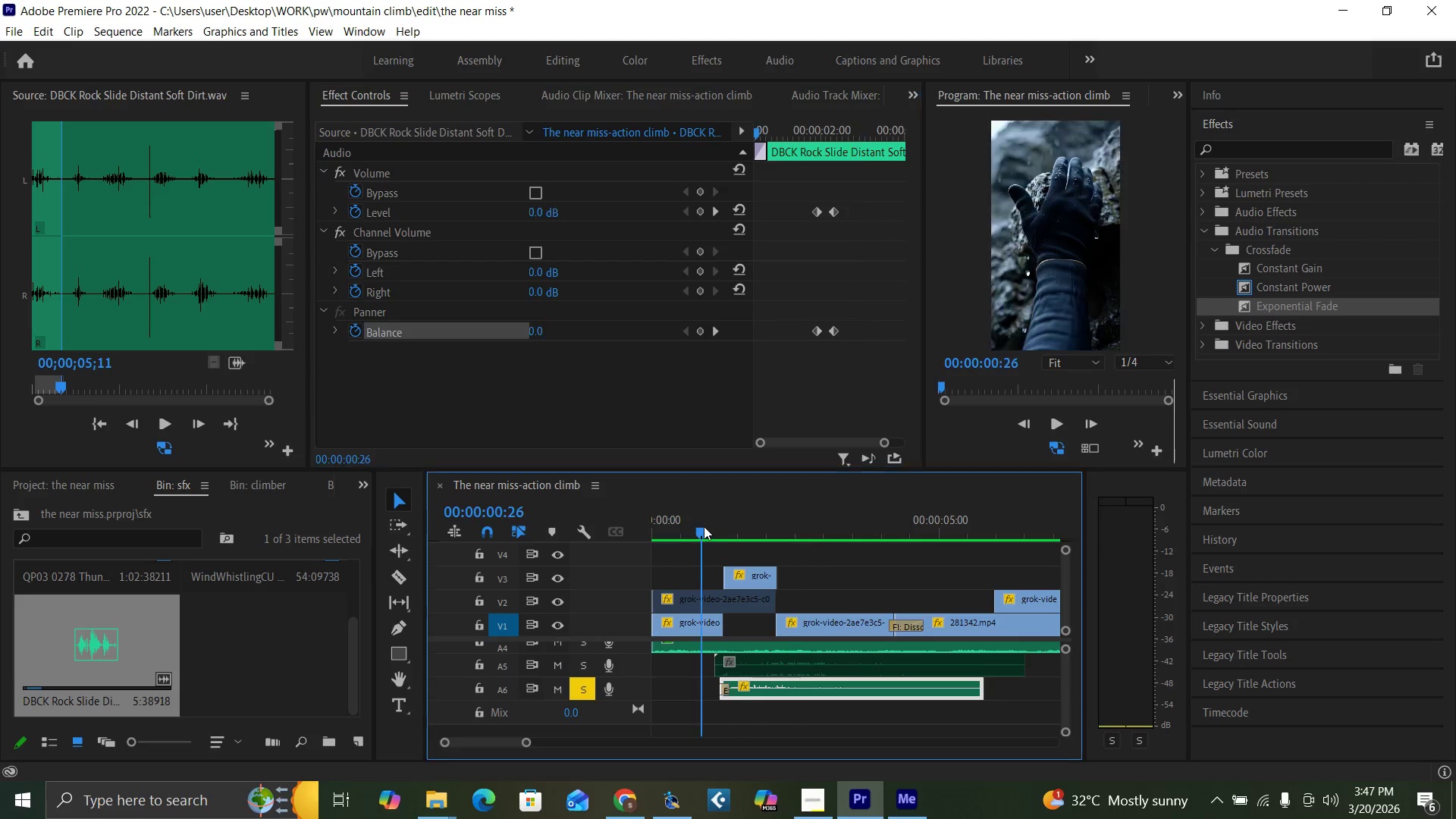 
key(Space)
 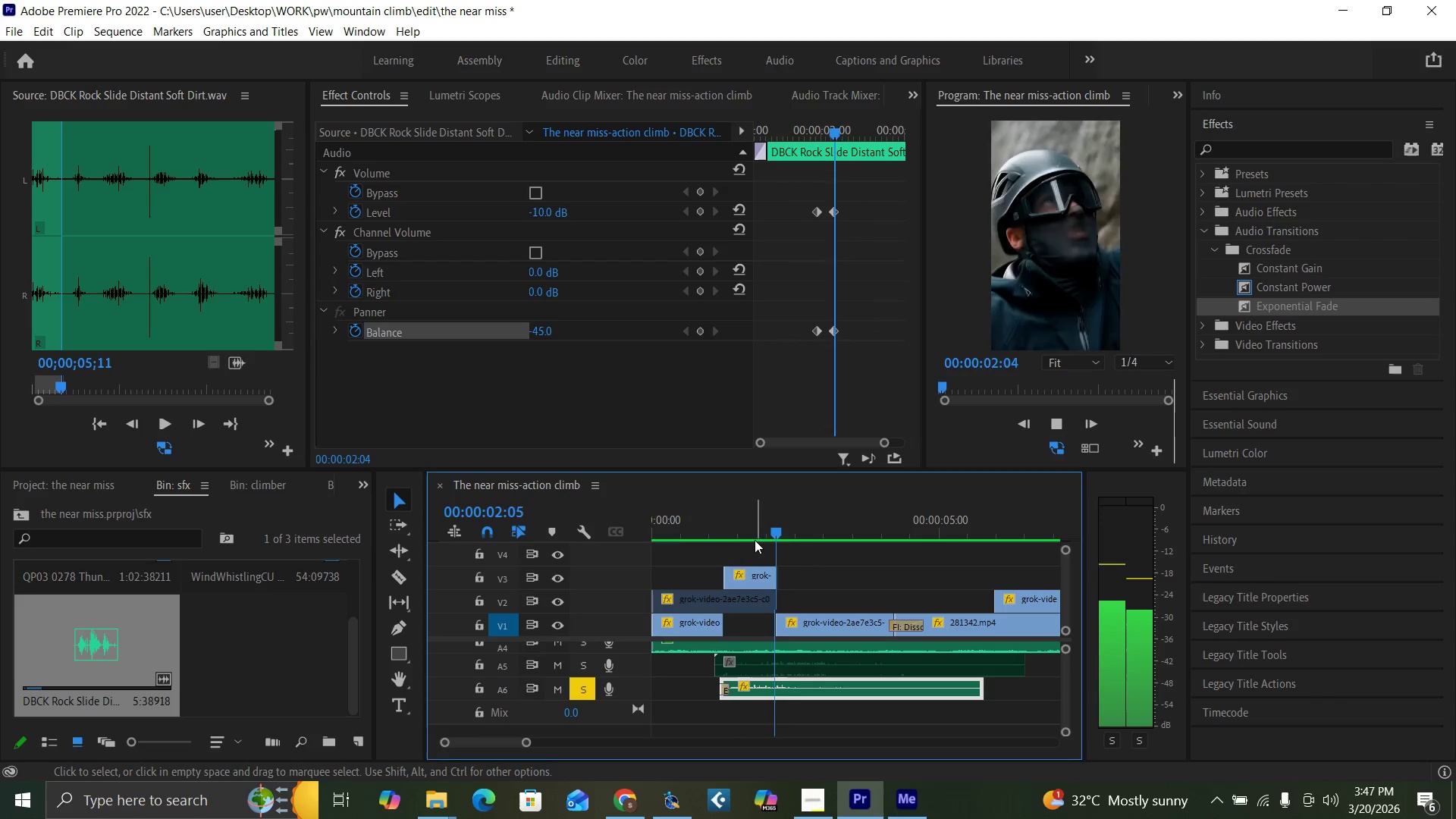 
key(Space)
 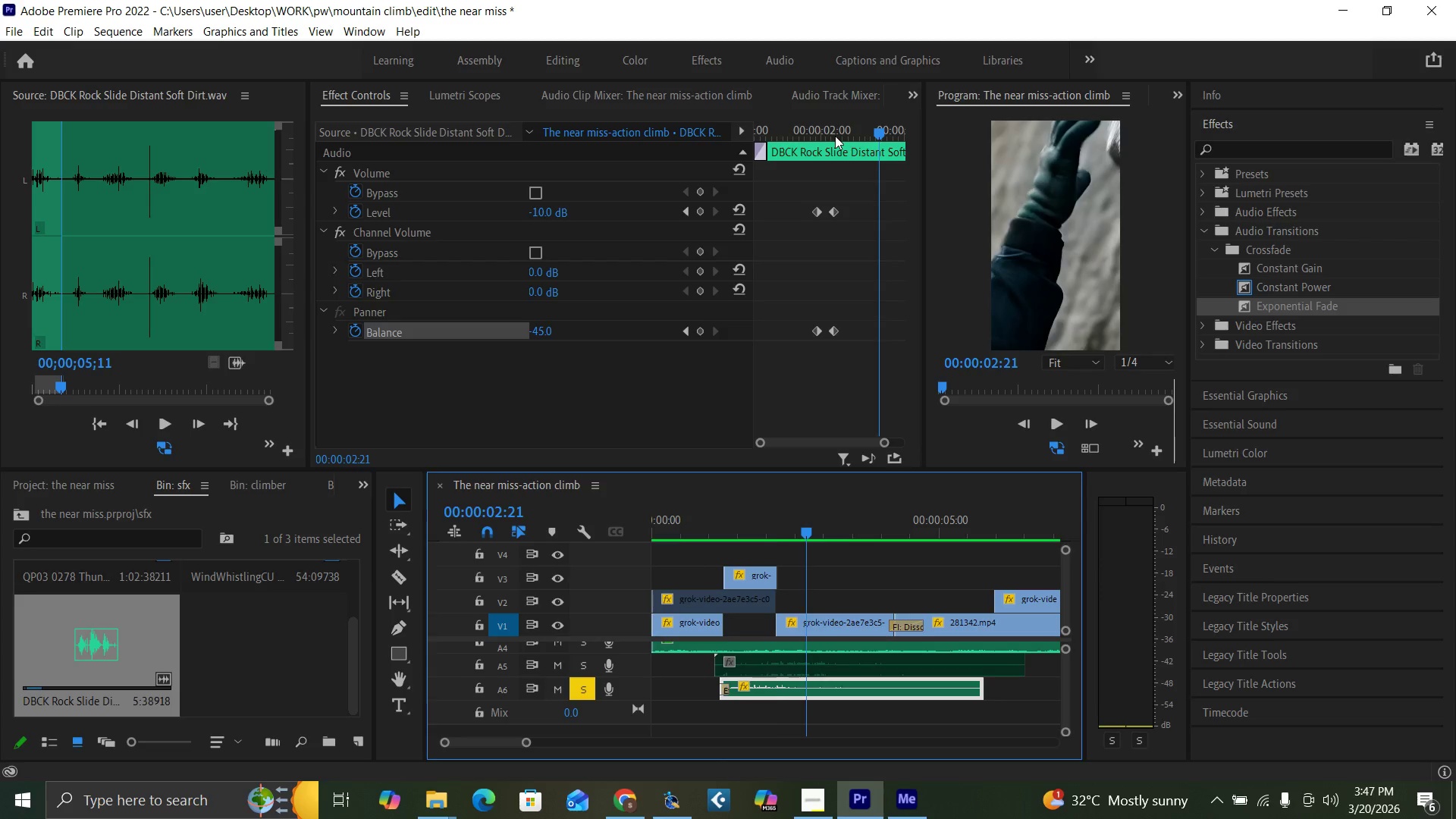 
left_click([835, 136])
 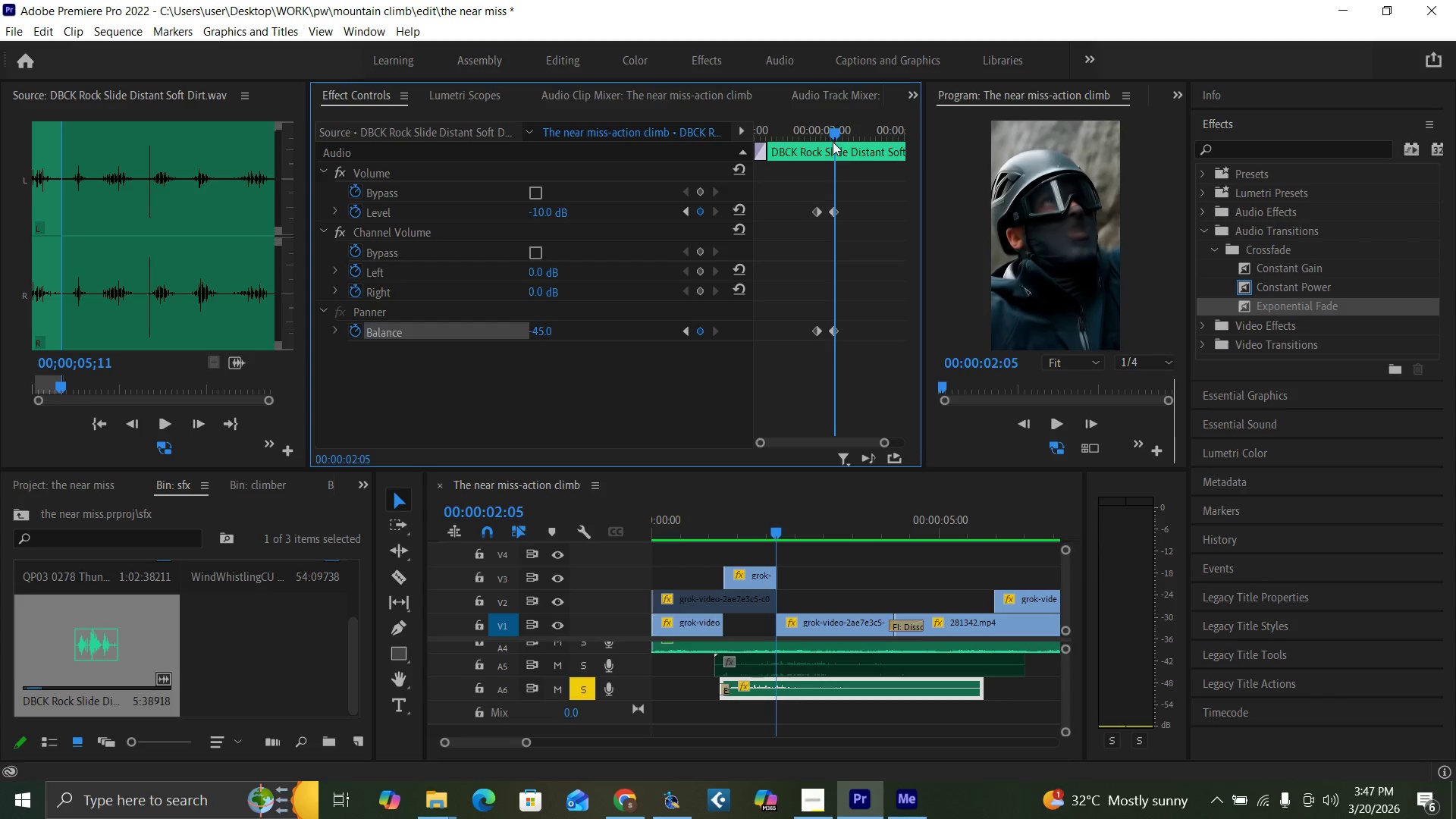 
key(ArrowLeft)
 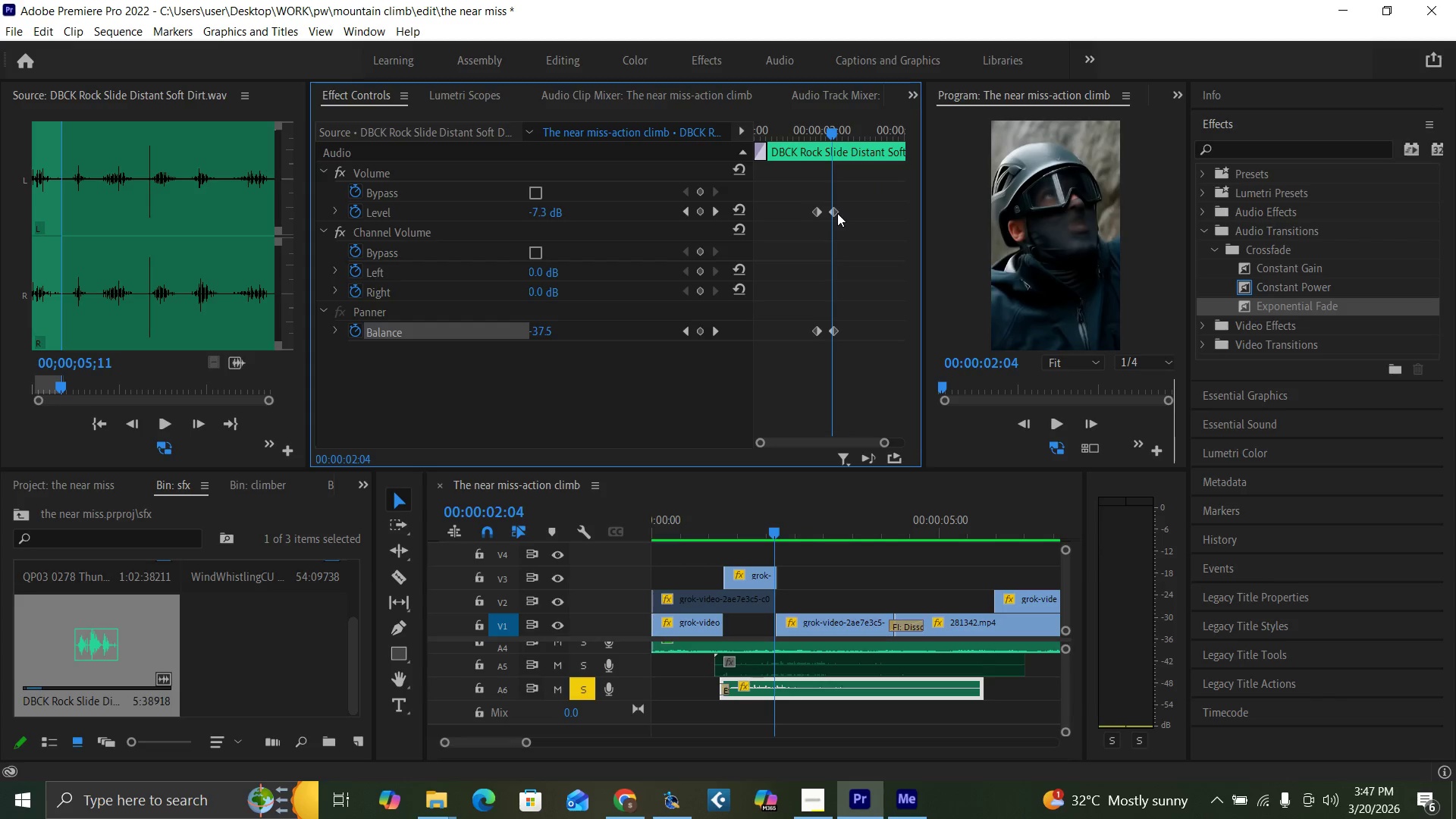 
key(ArrowRight)
 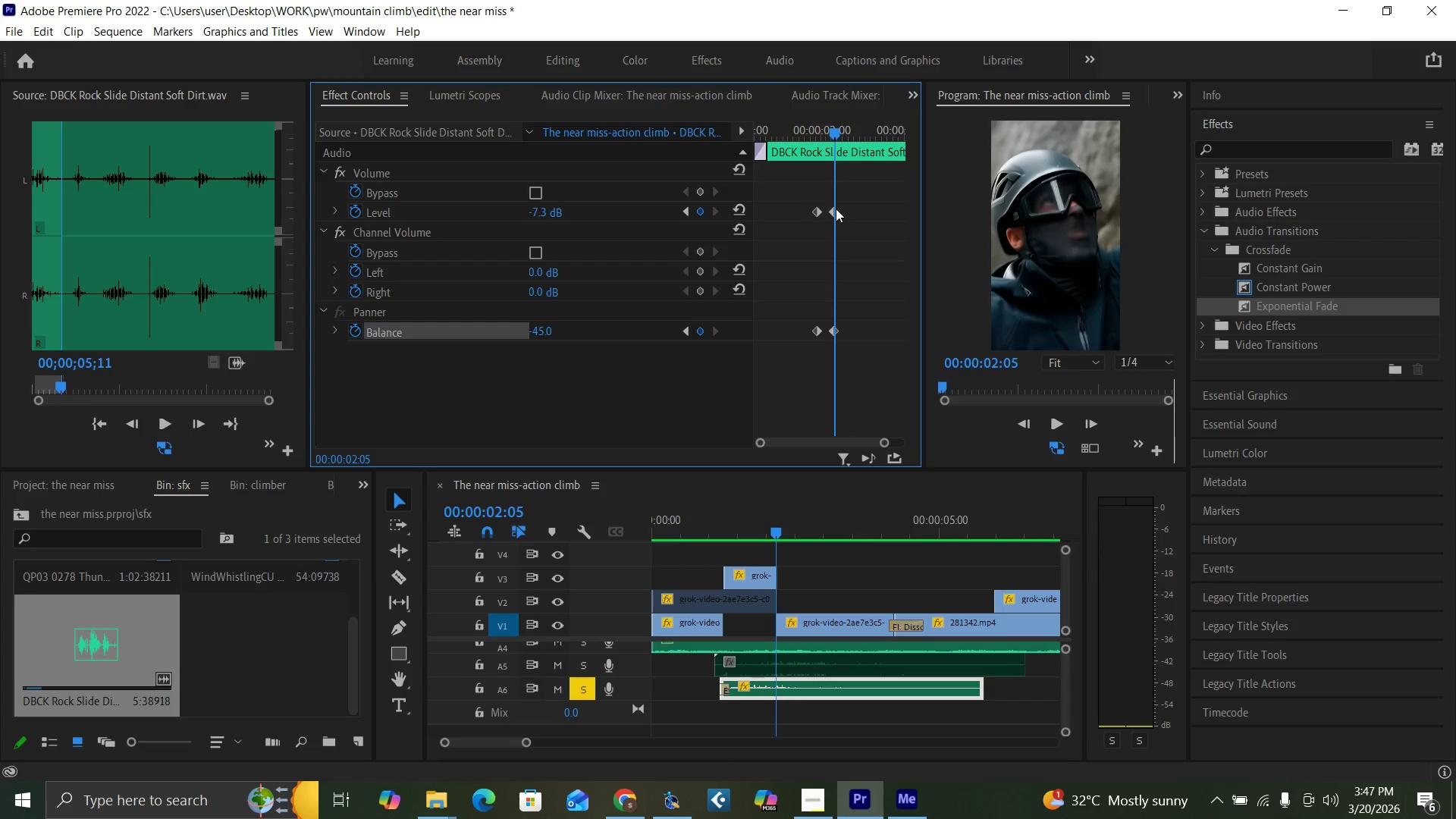 
left_click([836, 209])
 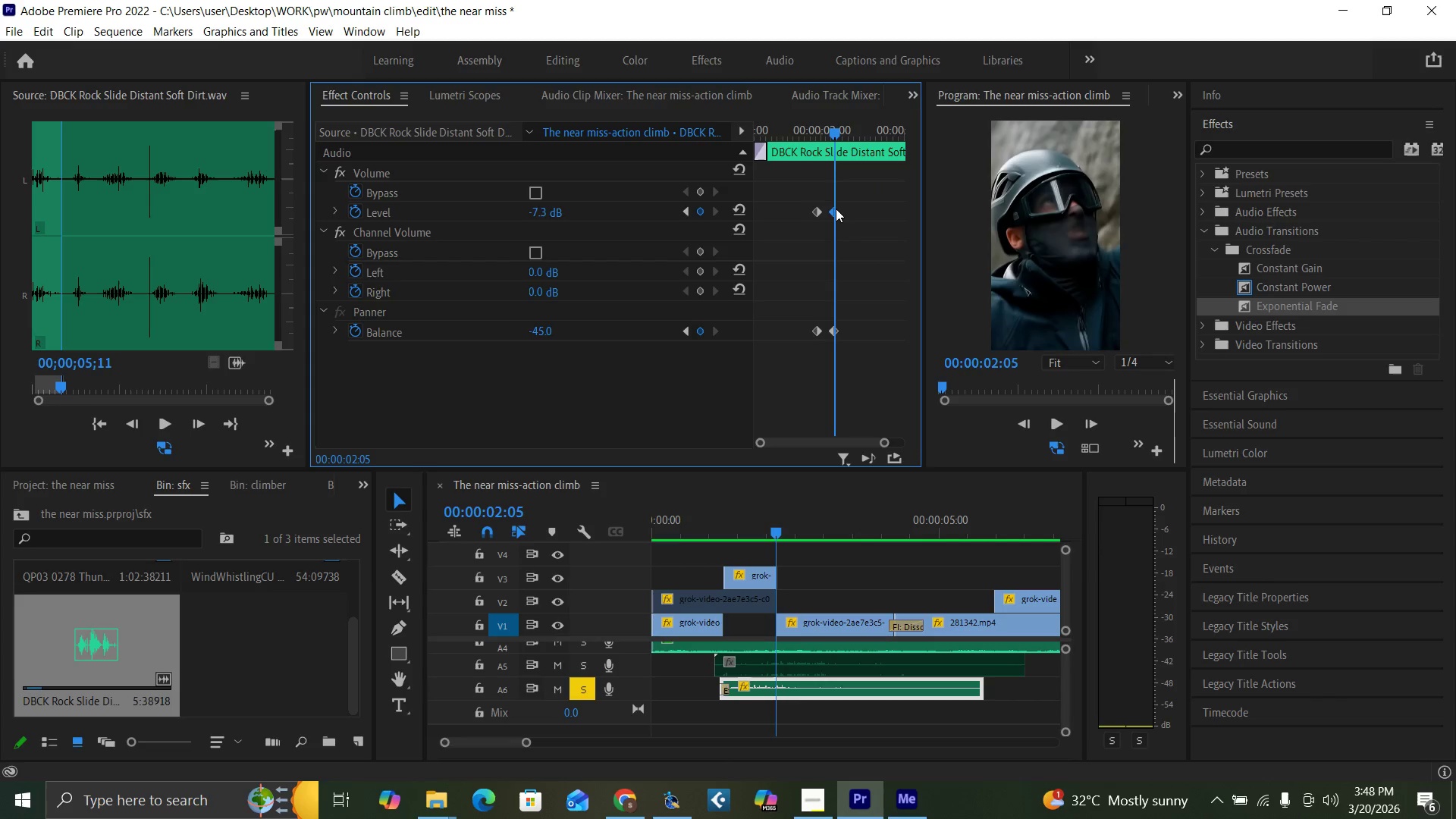 
key(Delete)
 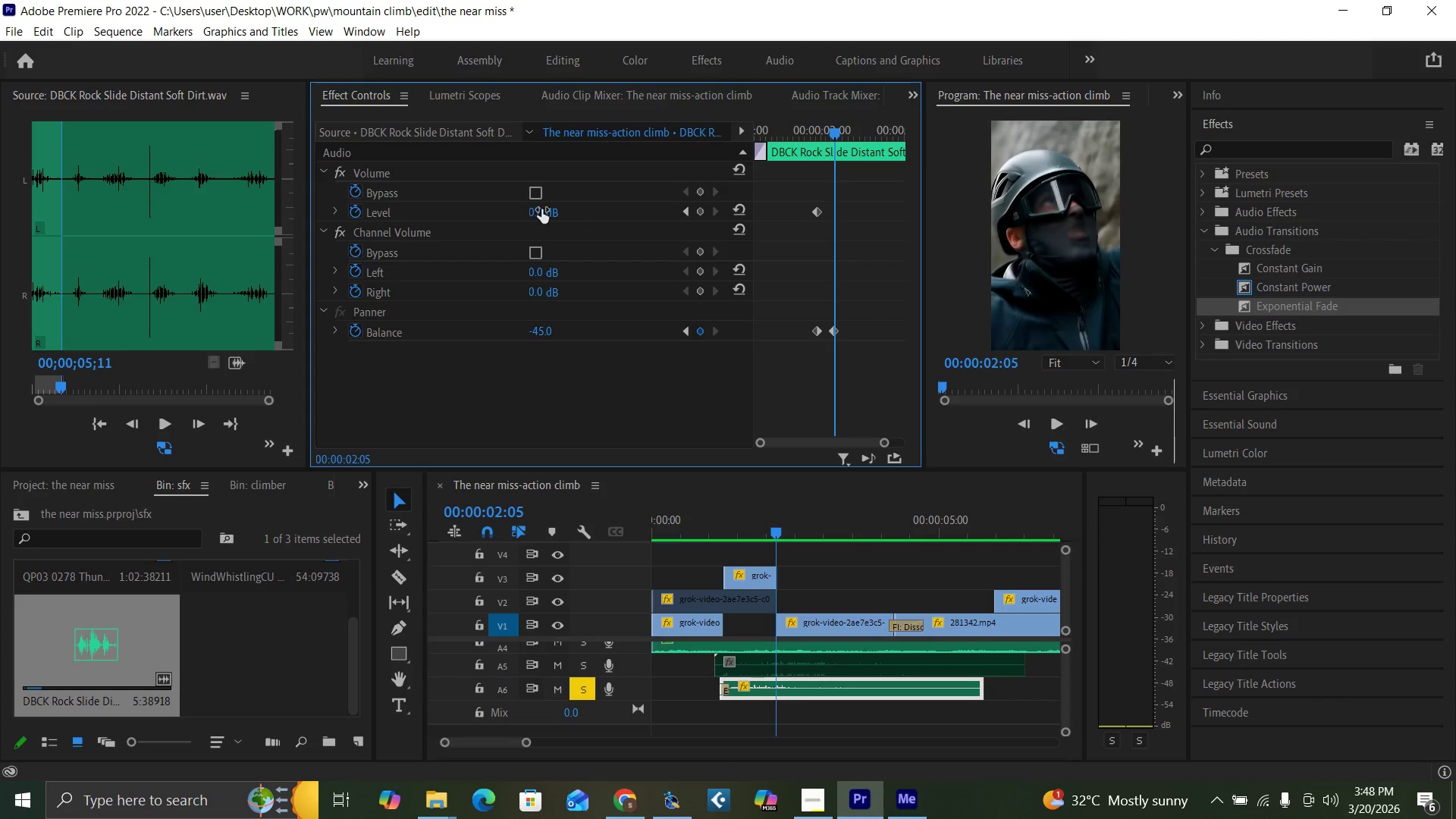 
left_click([538, 210])
 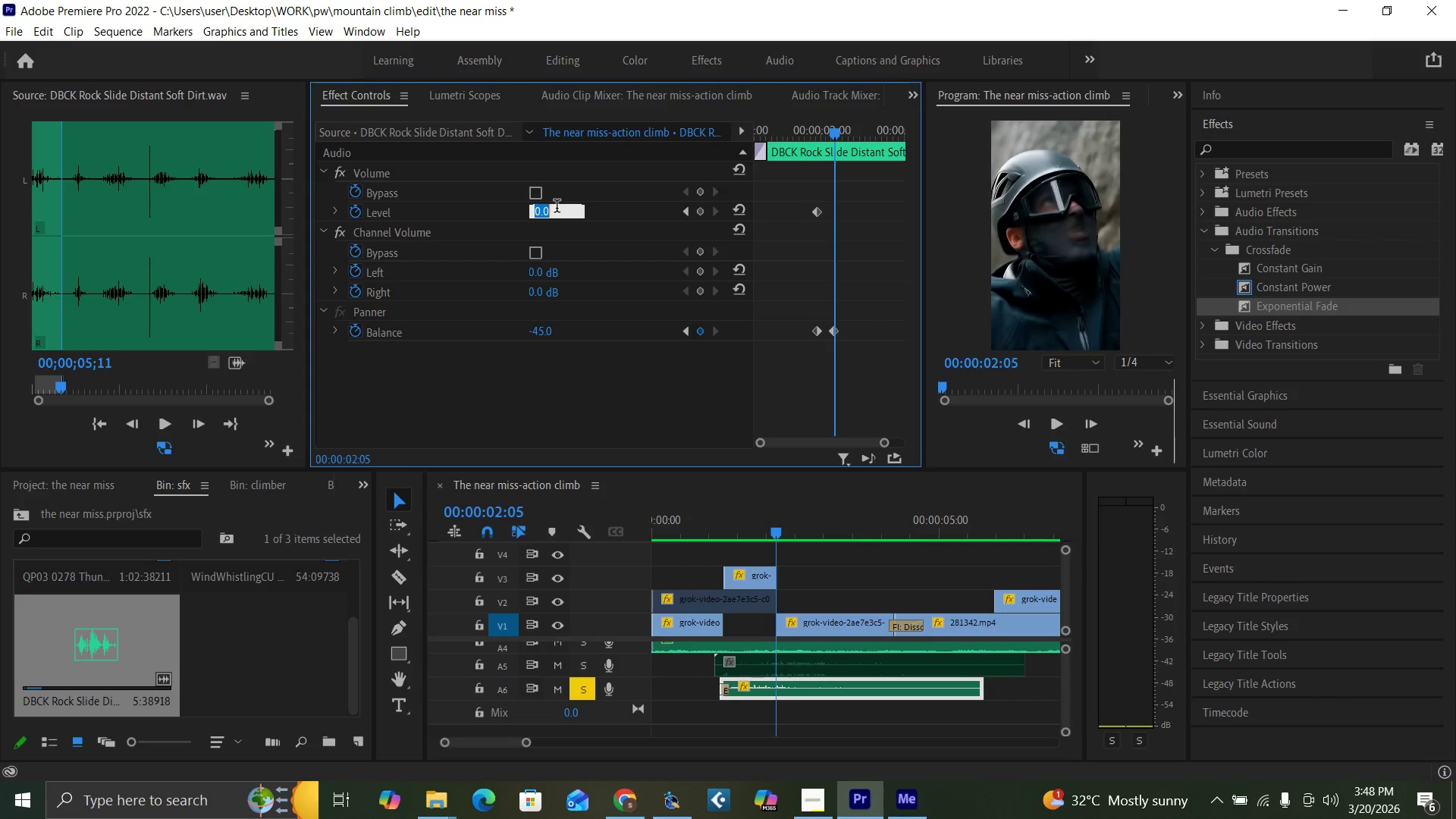 
key(Minus)
 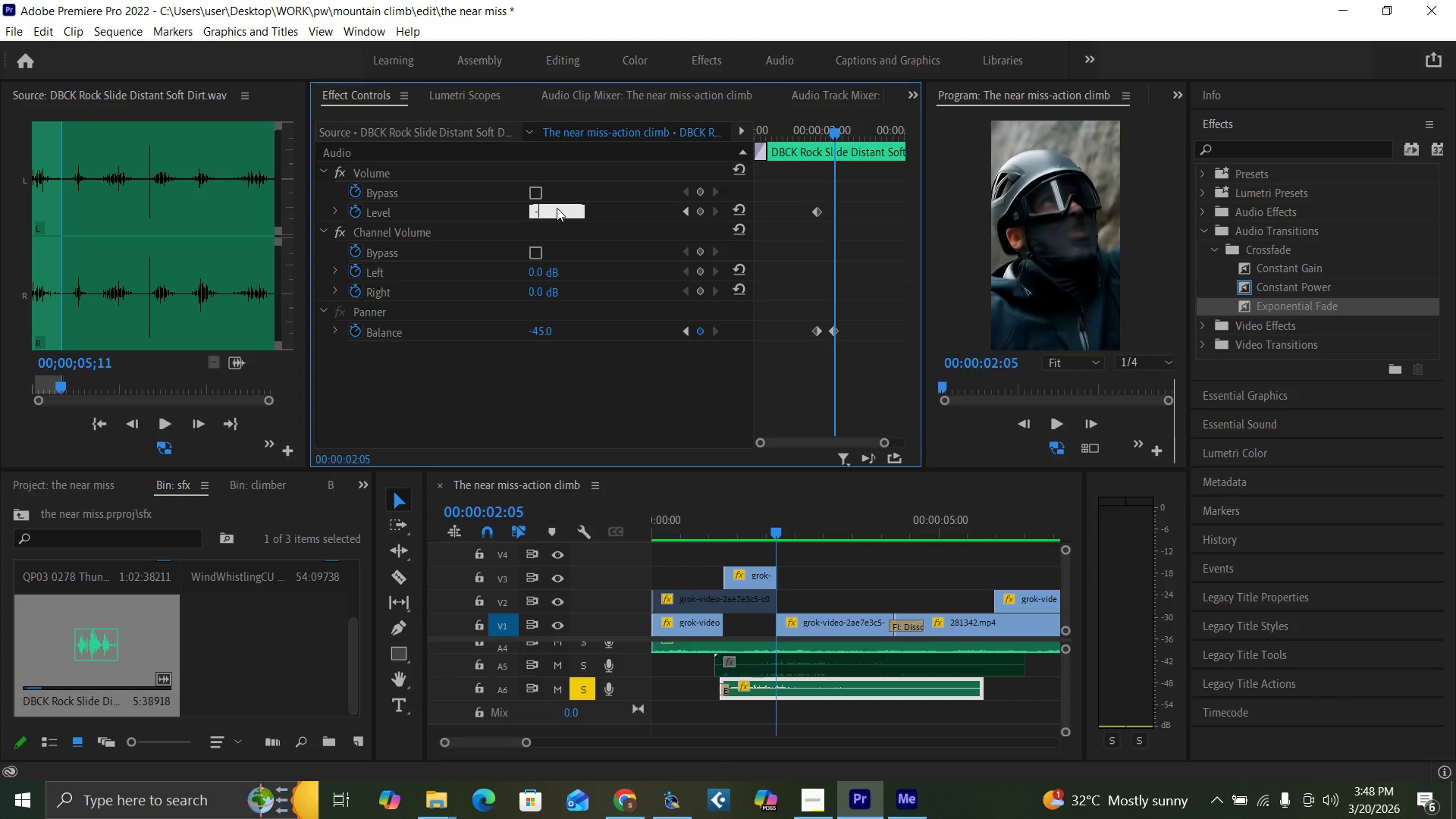 
key(1)
 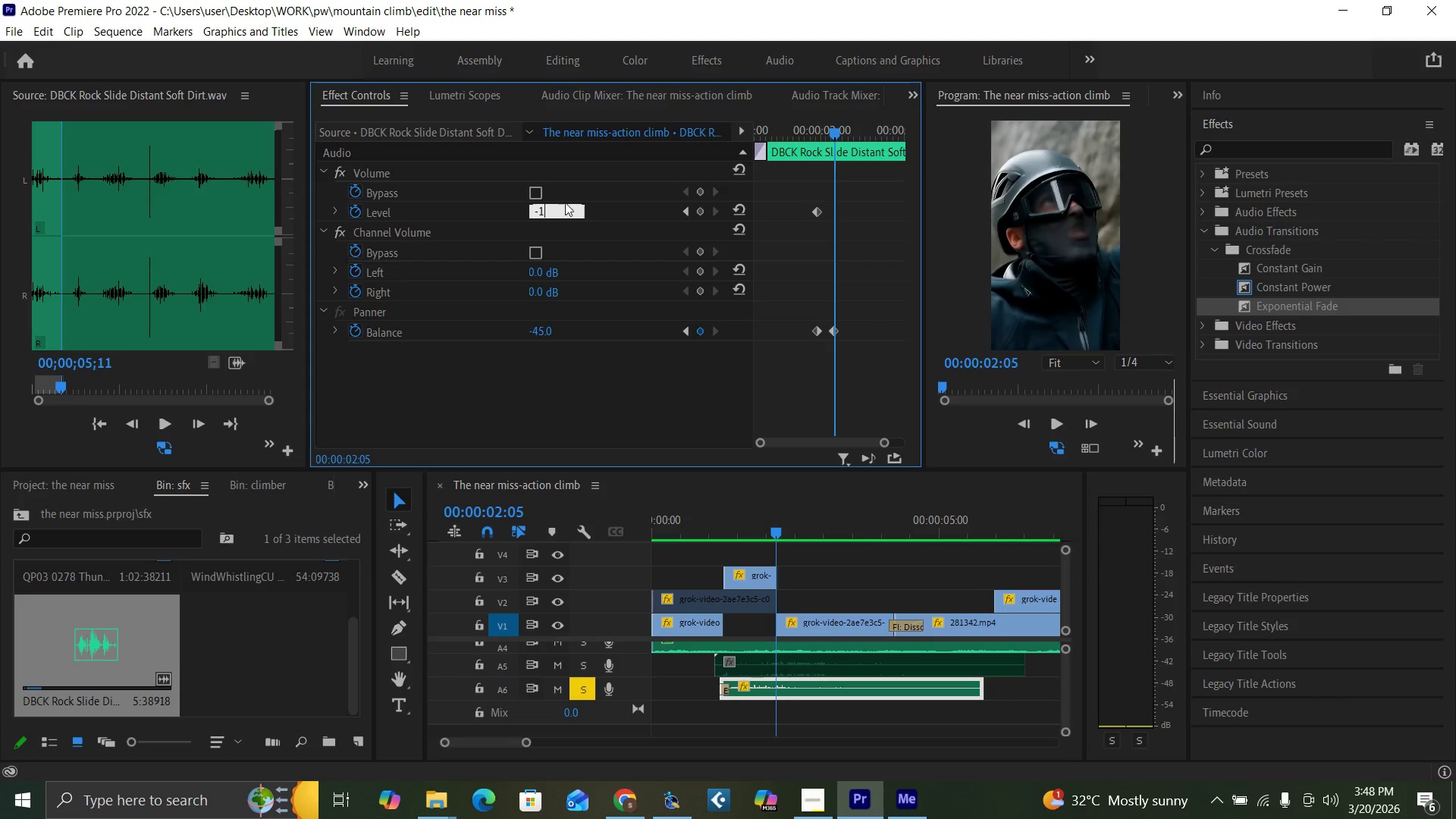 
key(5)
 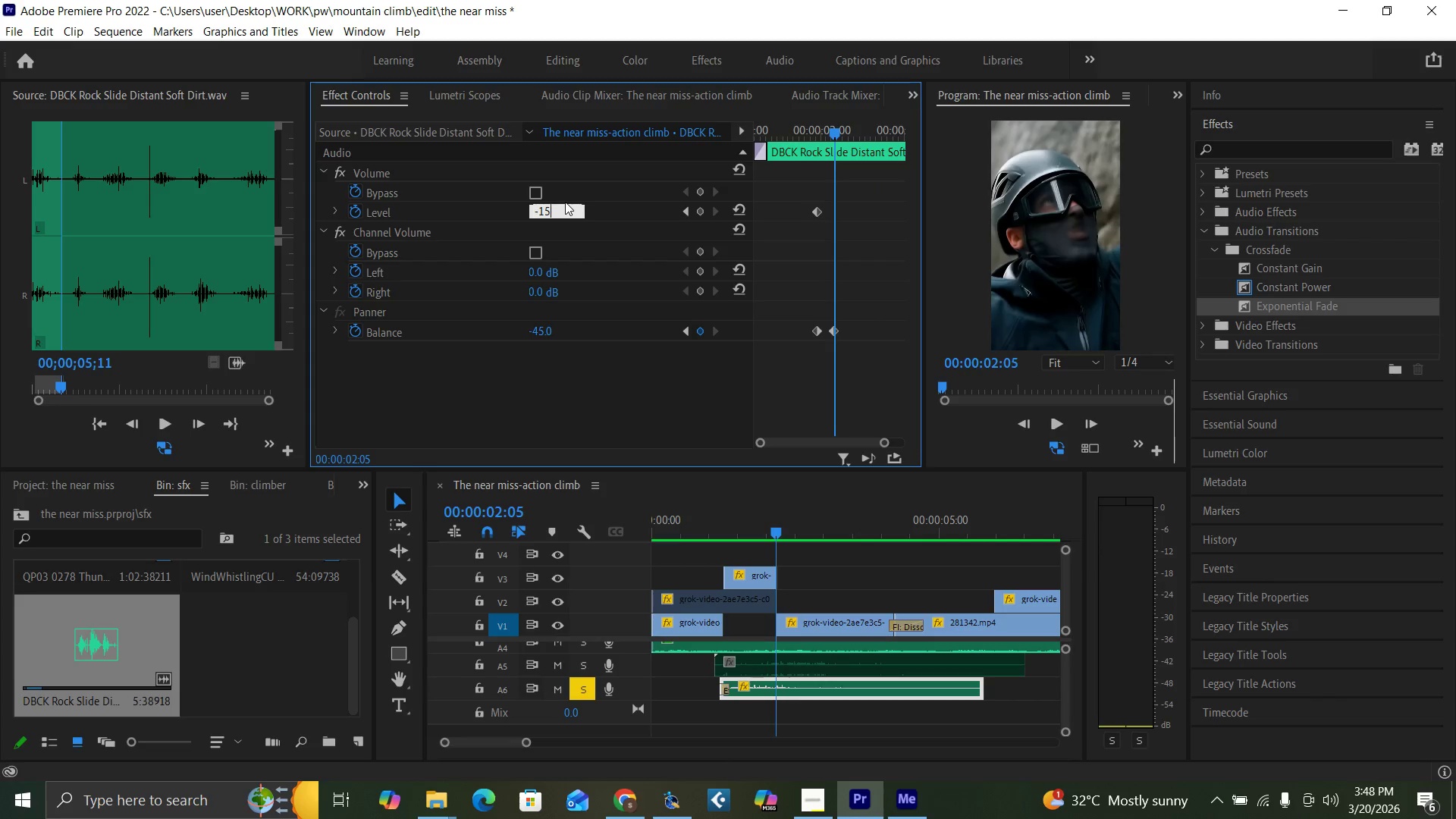 
key(Enter)
 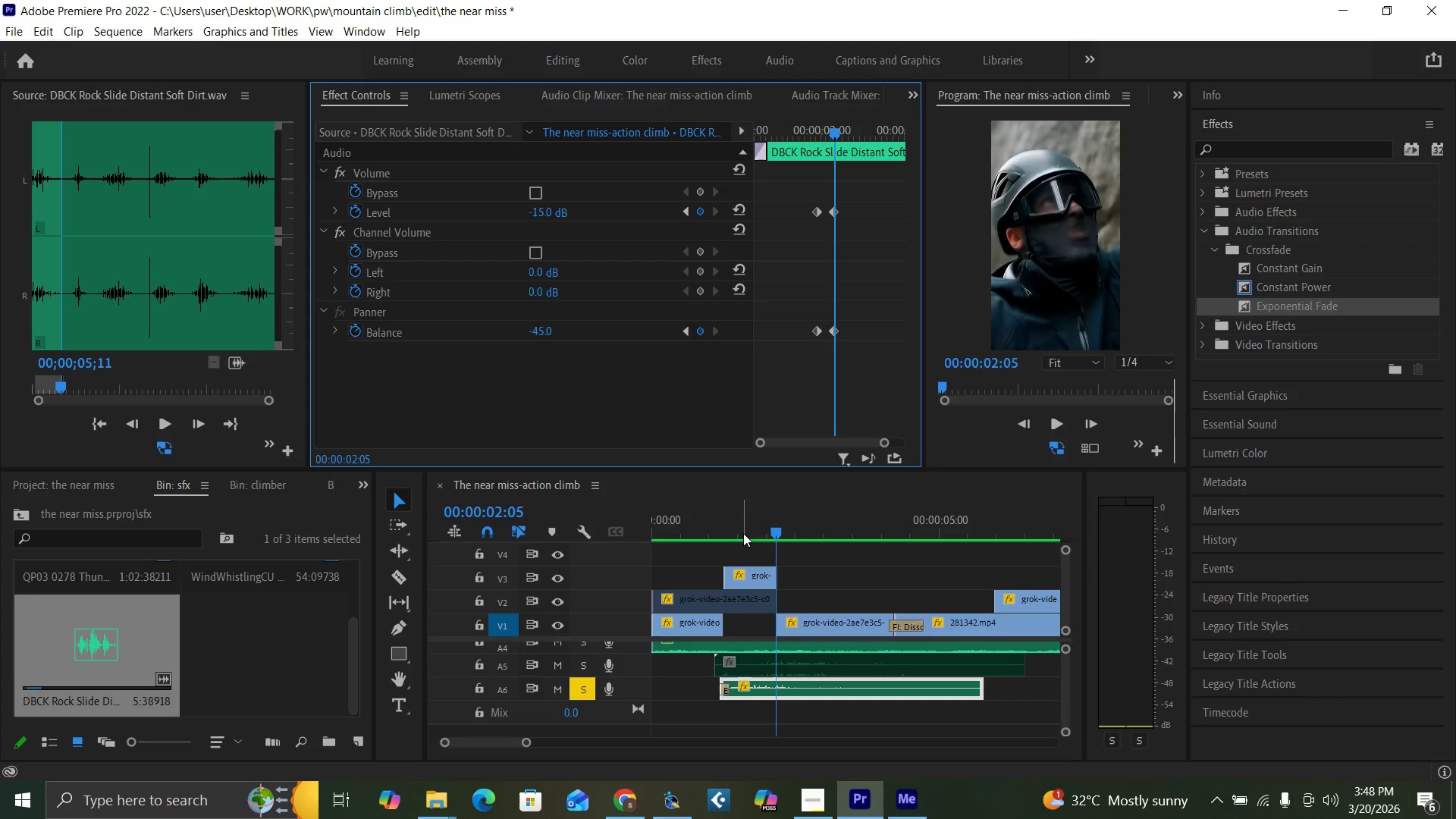 
left_click([732, 523])
 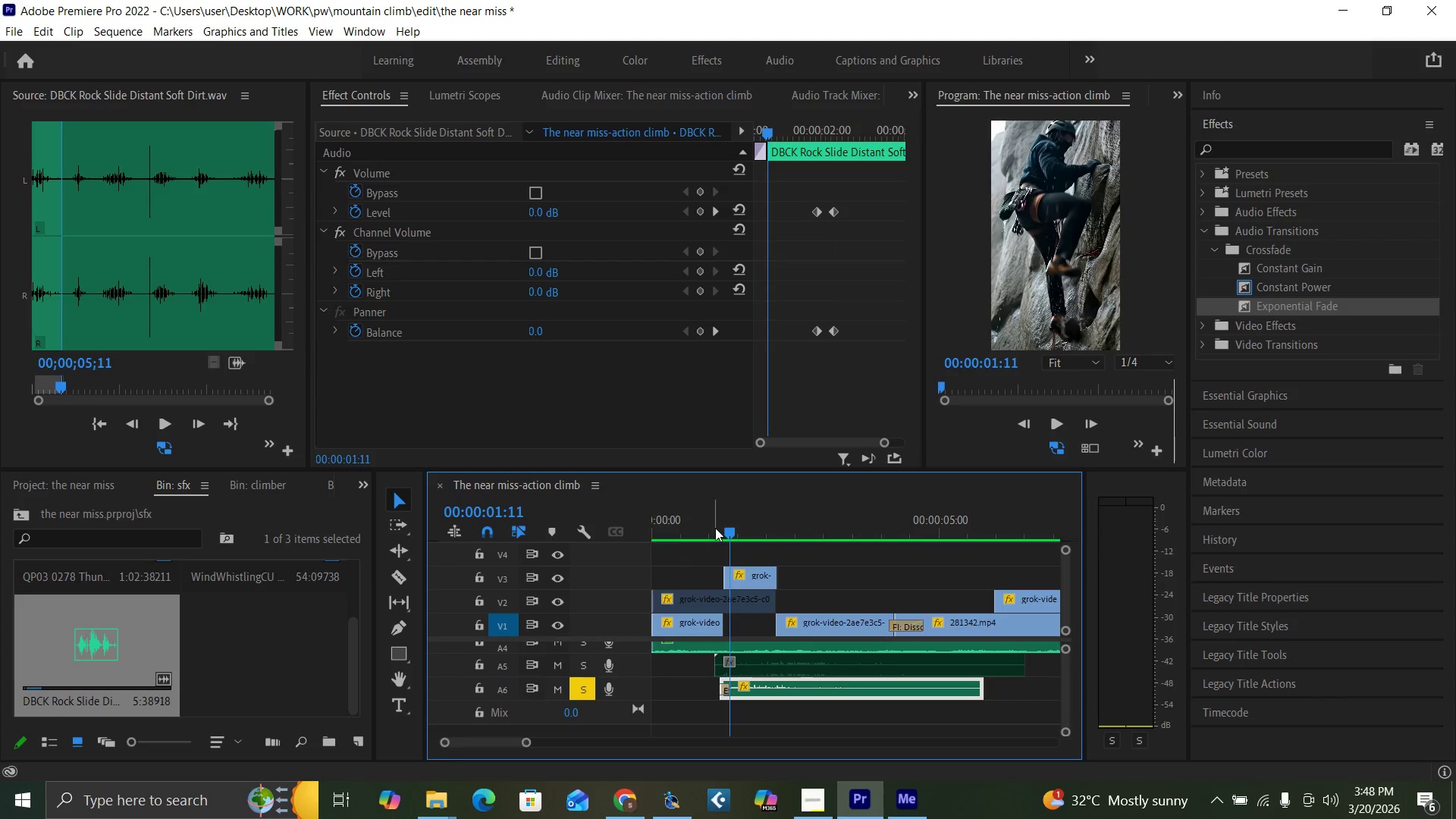 
double_click([714, 528])
 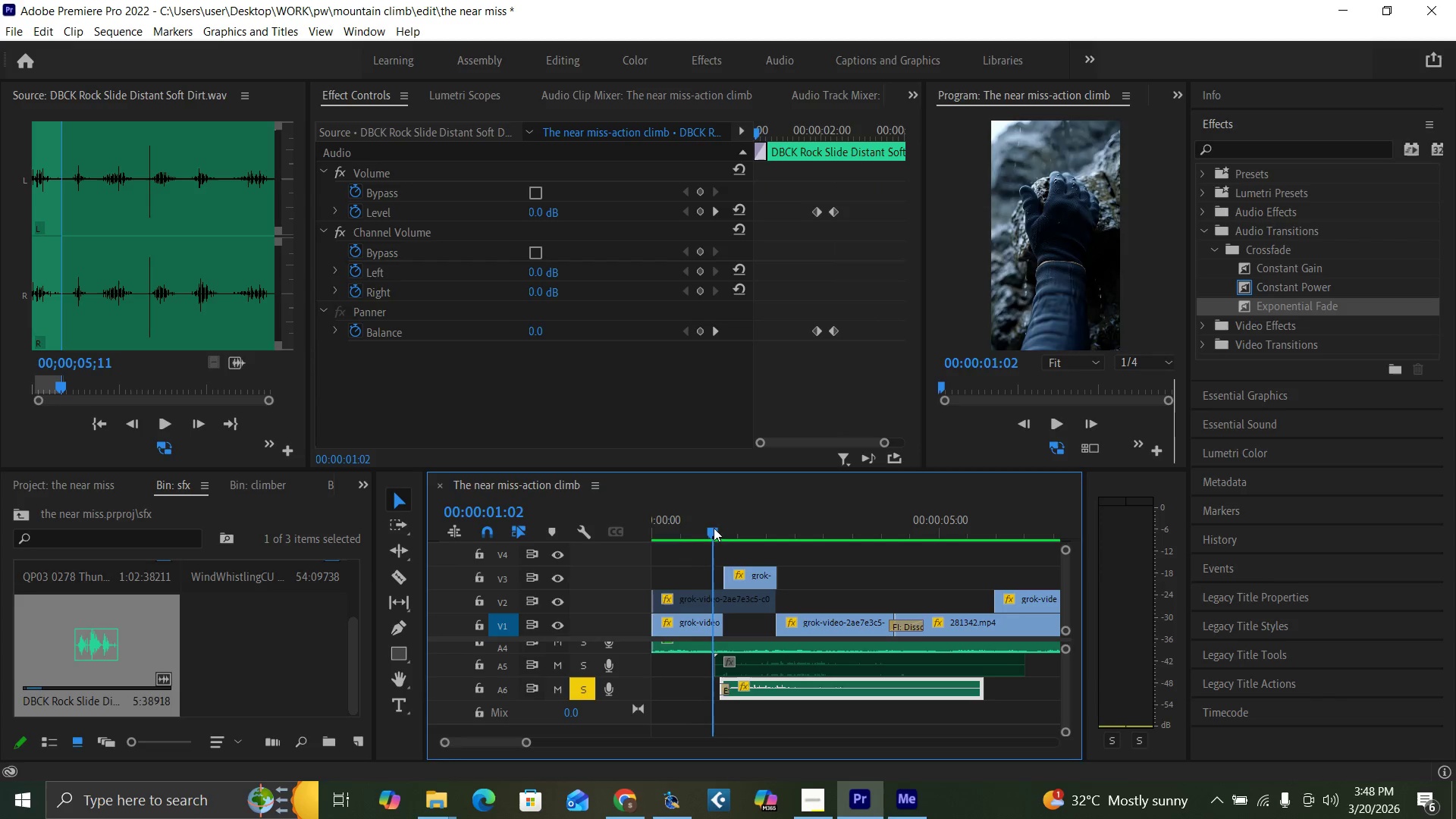 
key(Space)
 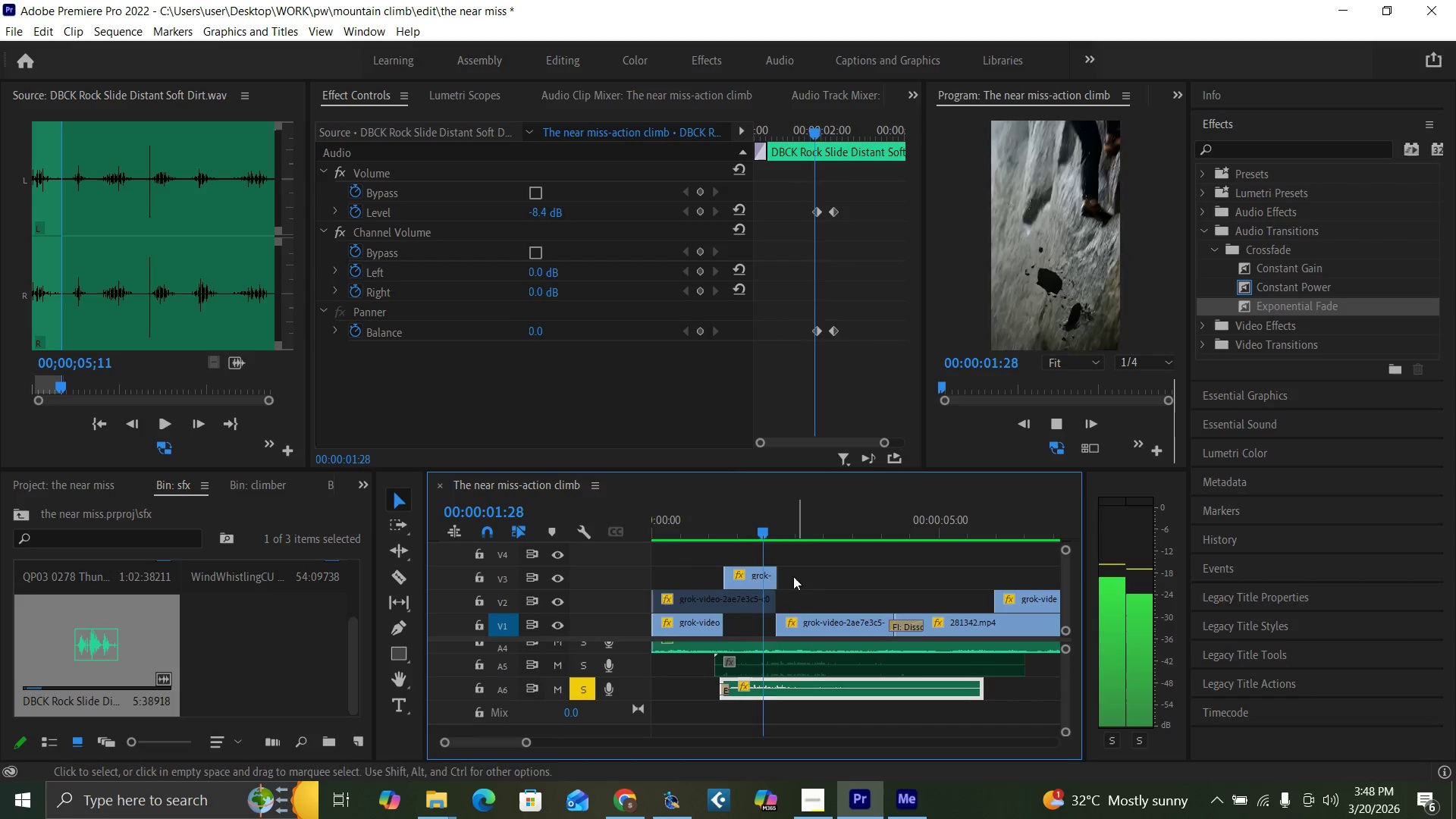 
key(Space)
 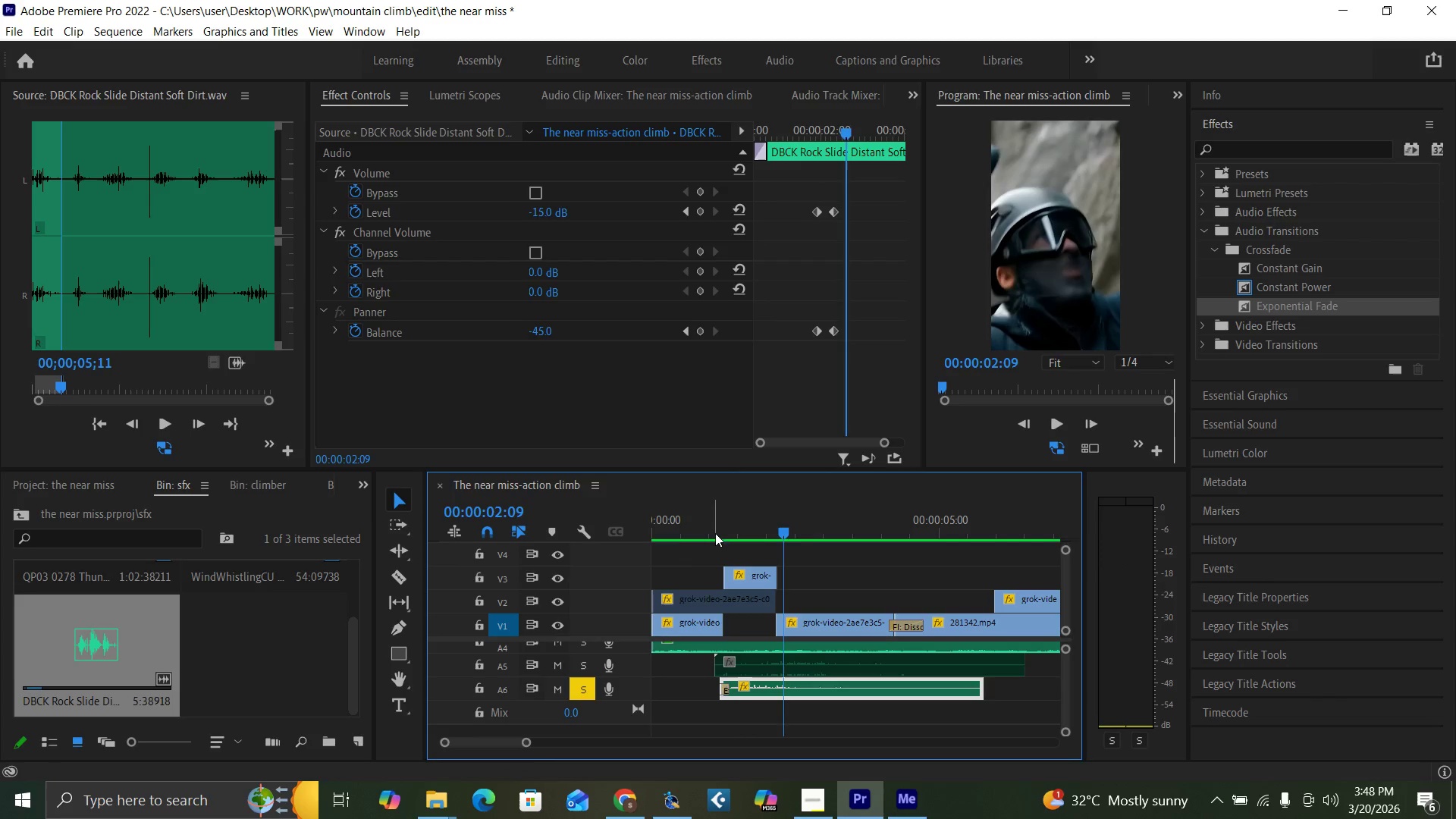 
key(Space)
 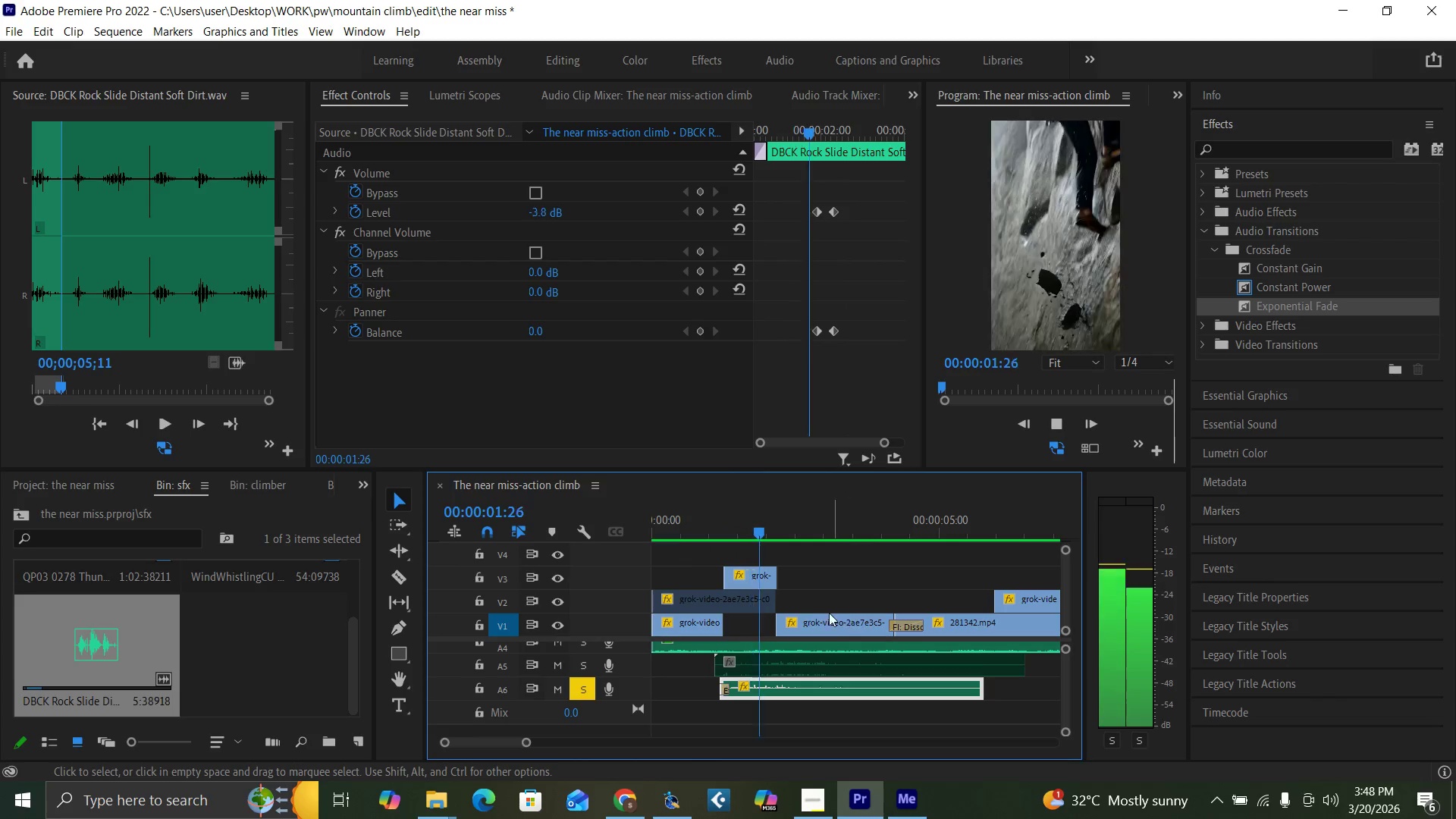 
key(Space)
 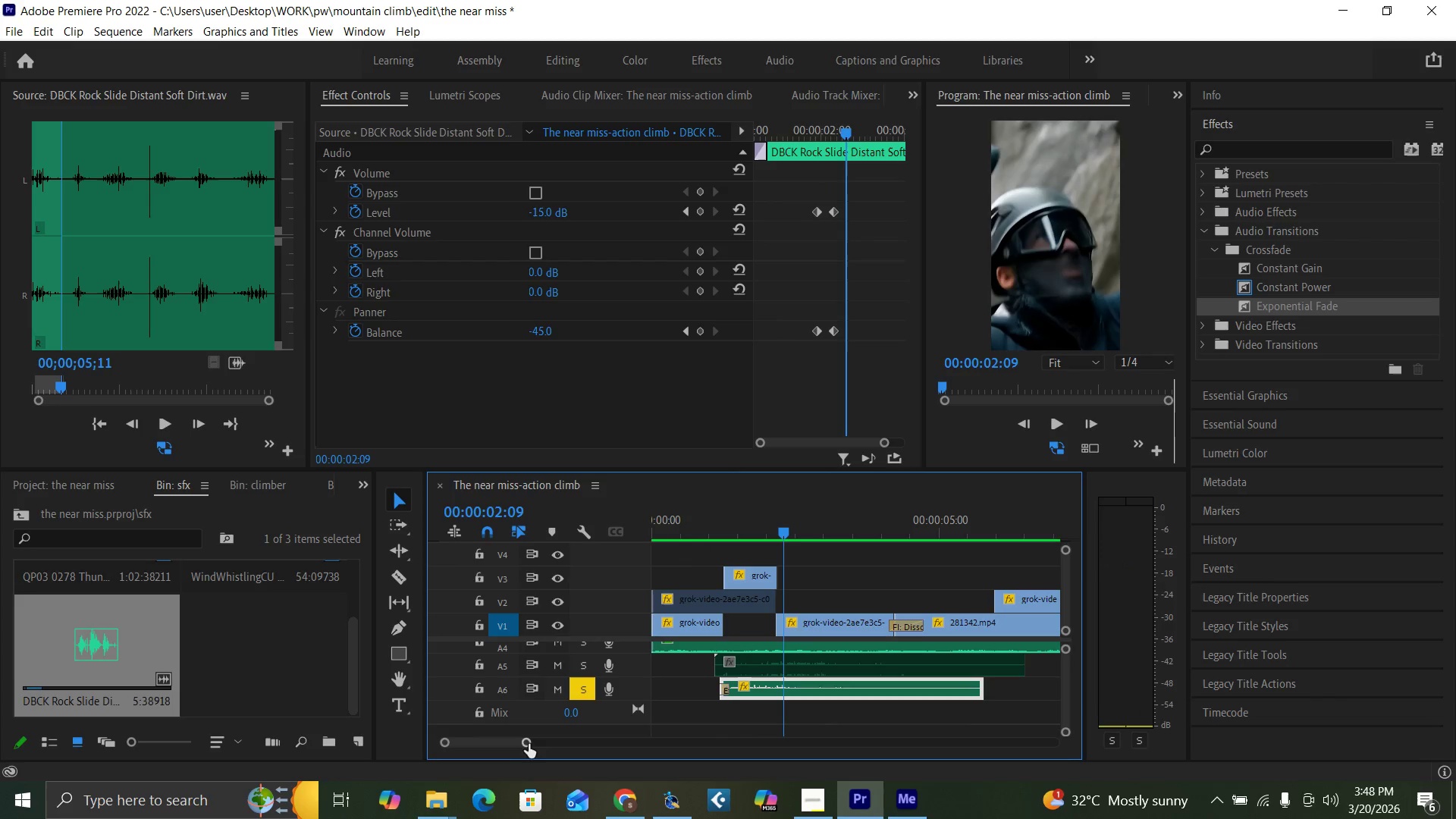 
left_click_drag(start_coordinate=[526, 745], to_coordinate=[570, 768])
 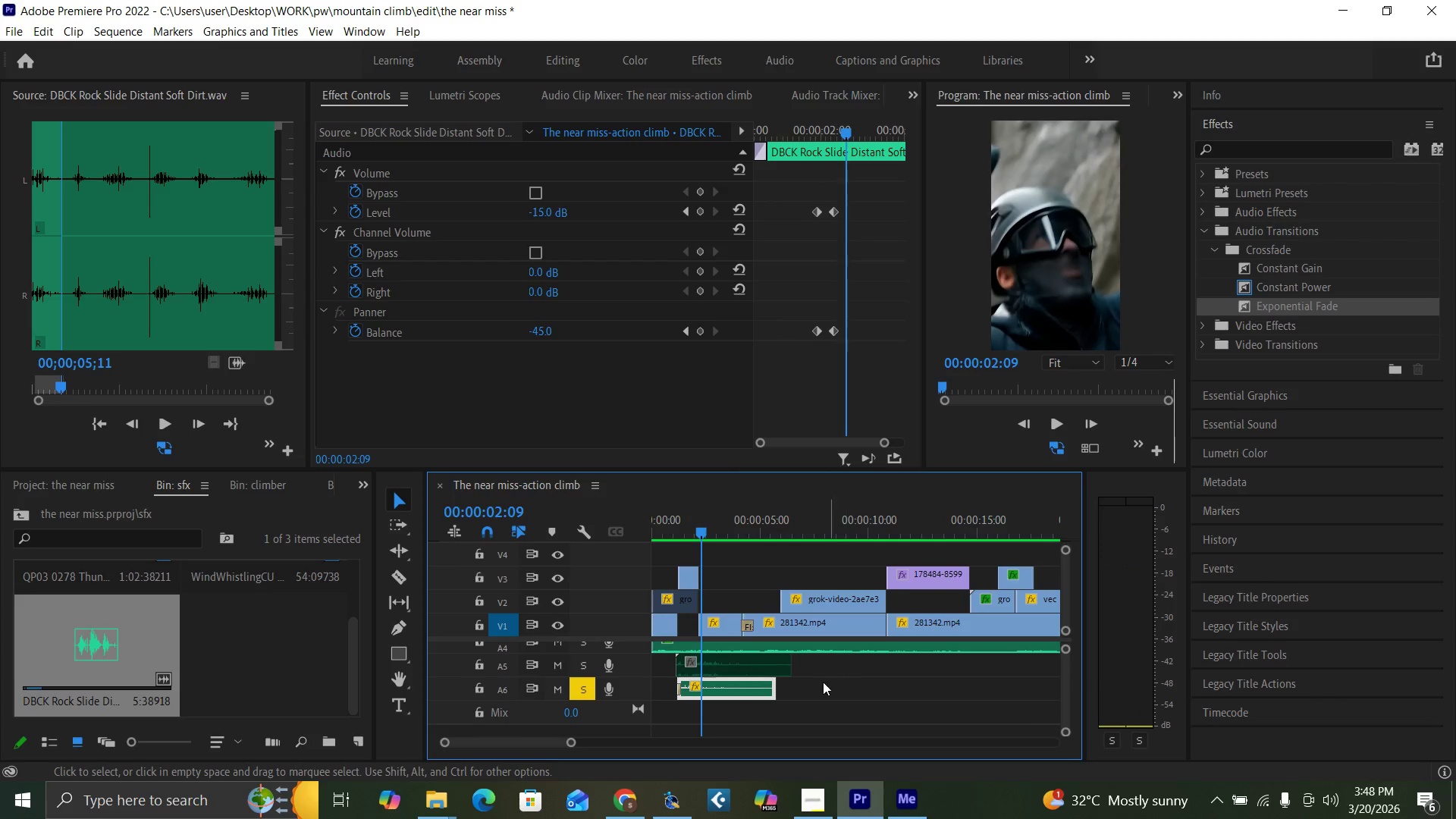 
key(Space)
 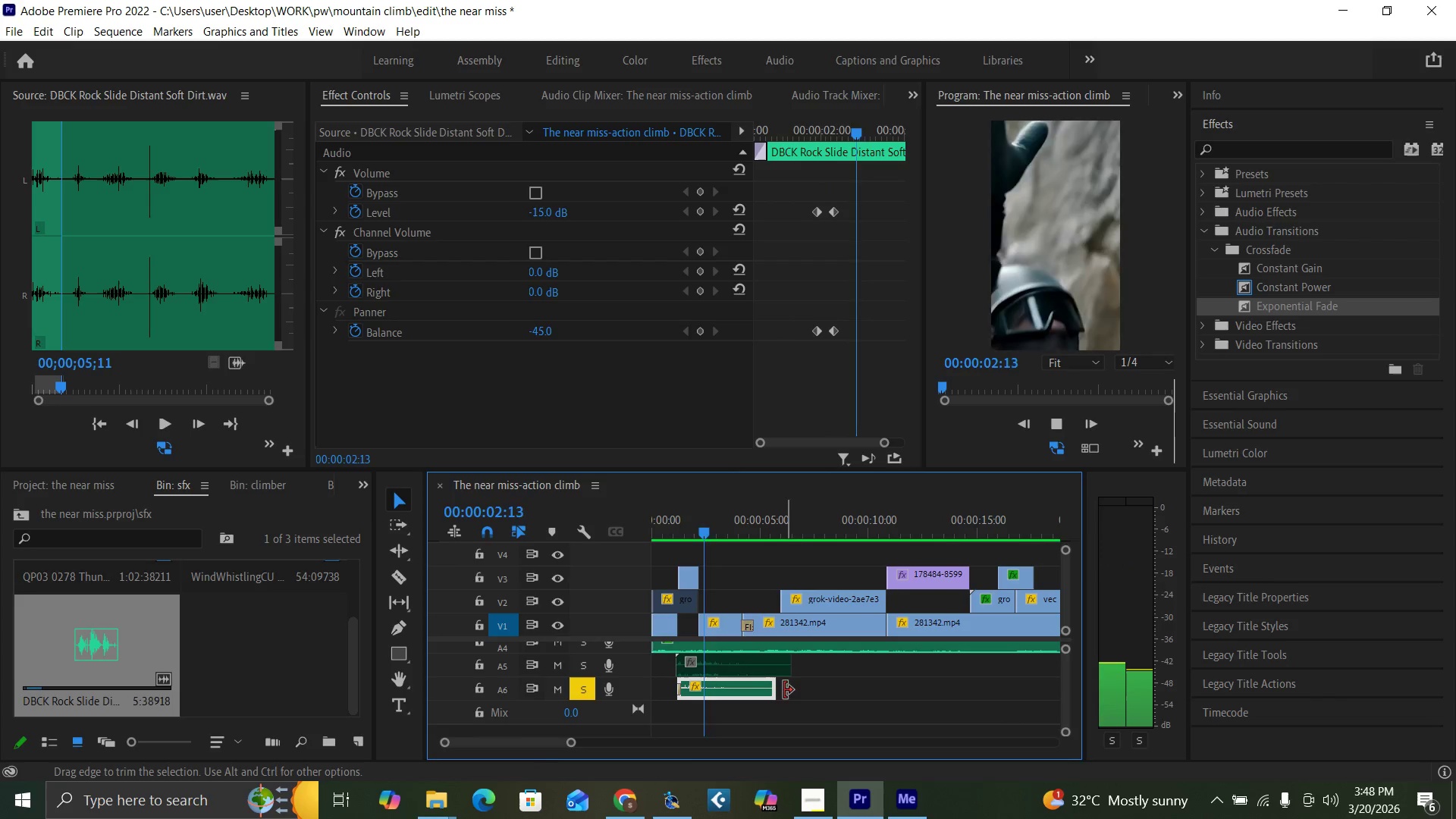 
key(Space)
 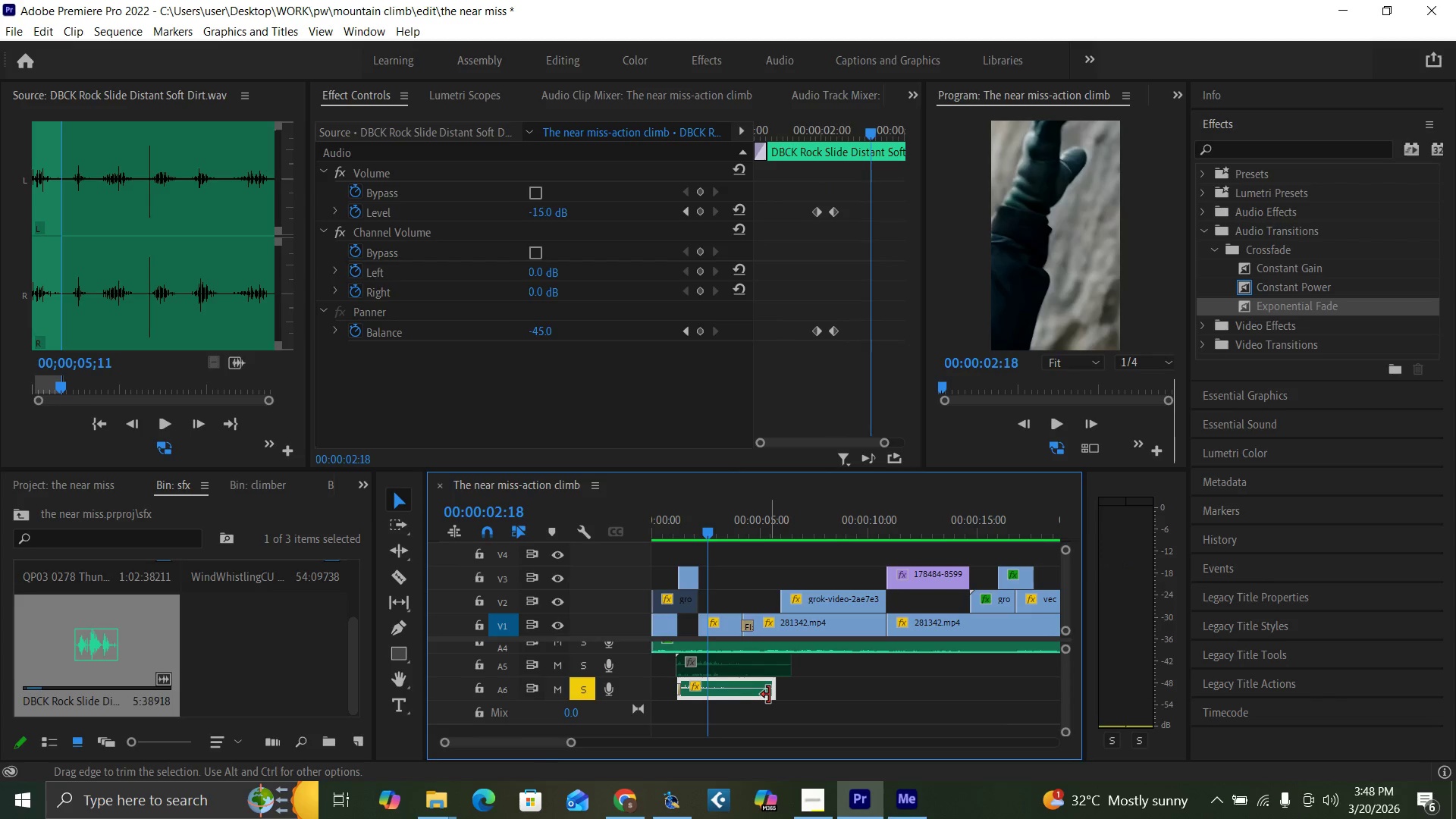 
left_click_drag(start_coordinate=[770, 695], to_coordinate=[704, 698])
 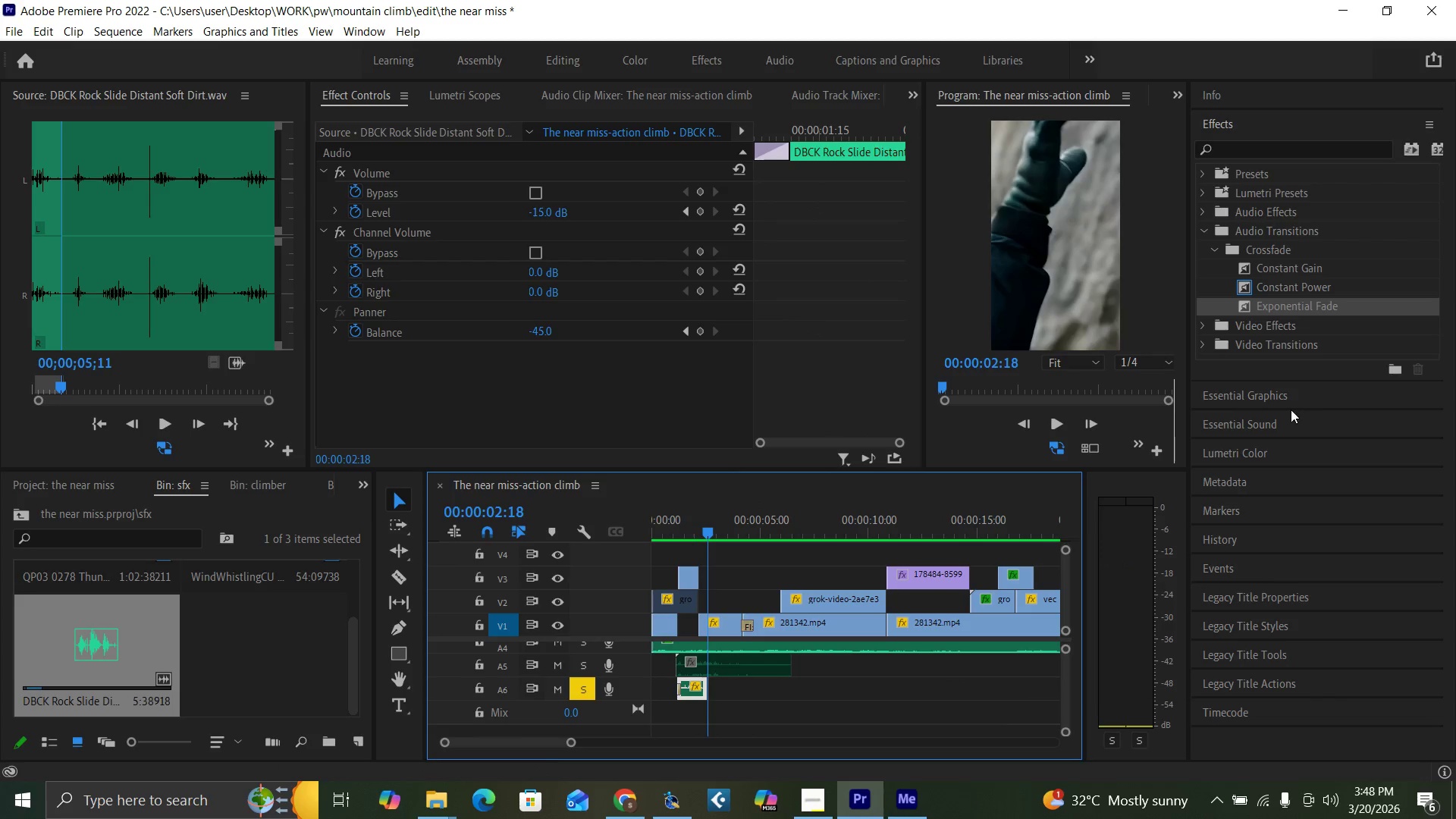 
left_click([1282, 431])
 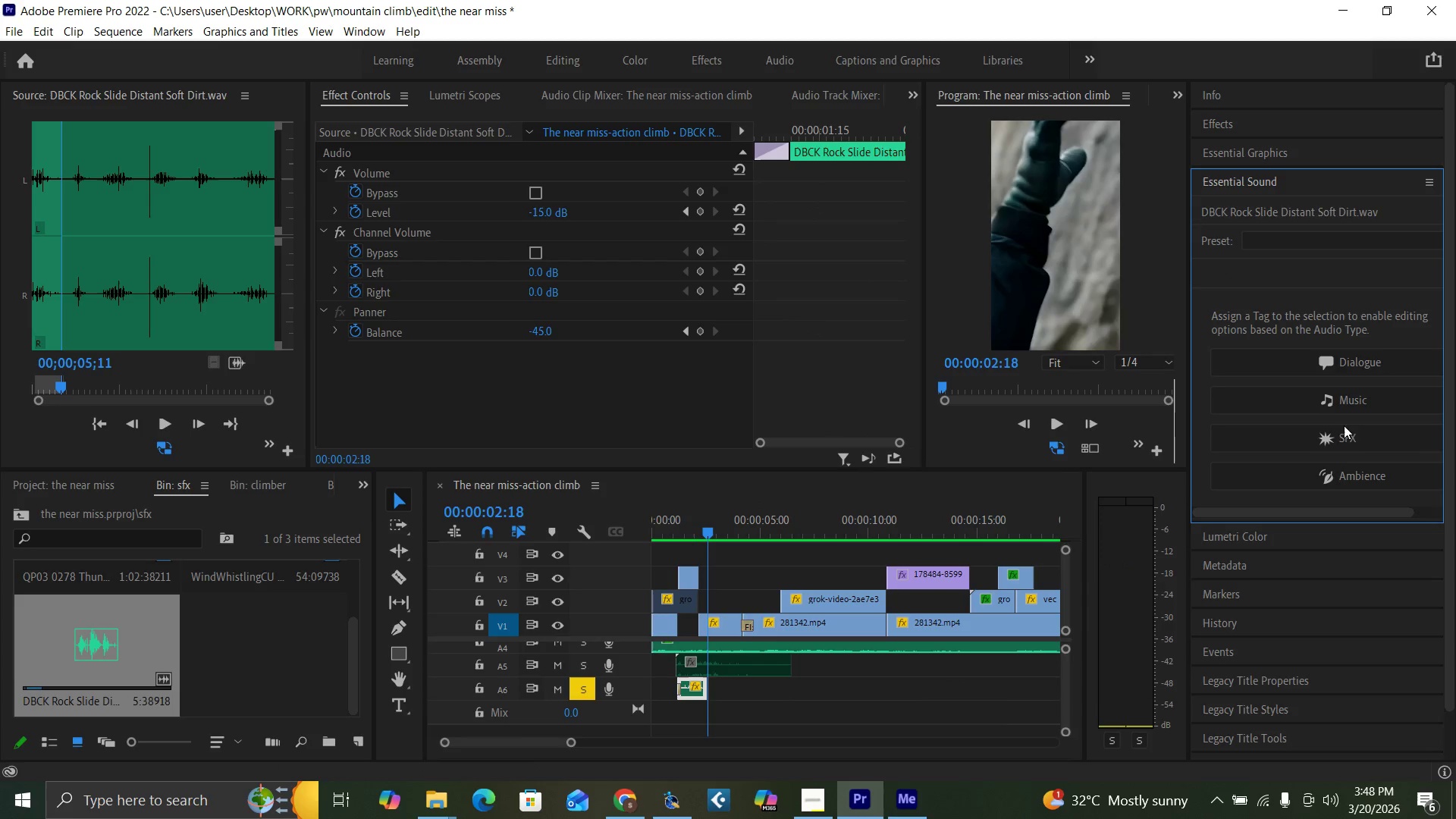 
left_click([1350, 435])
 